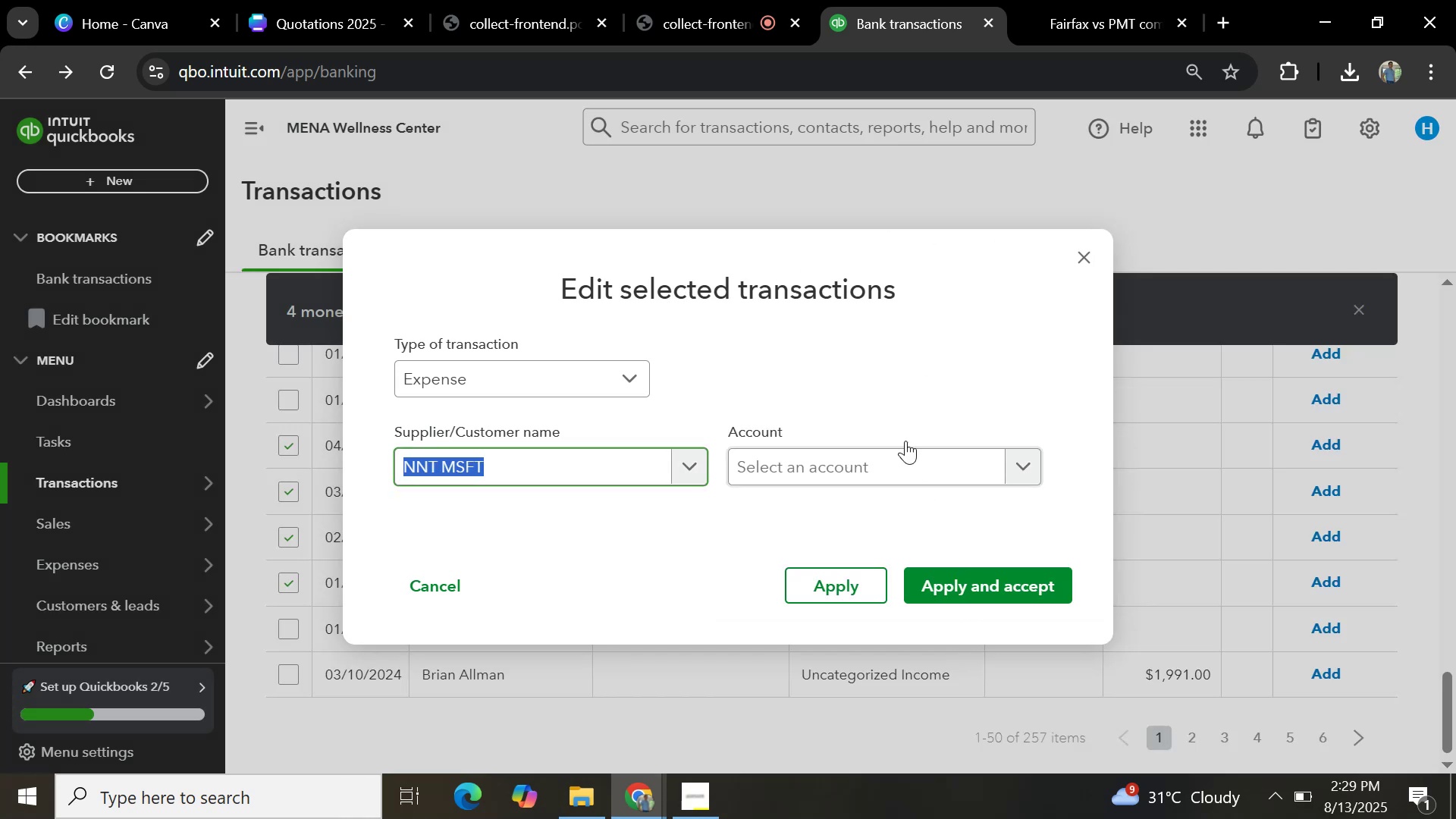 
left_click([897, 465])
 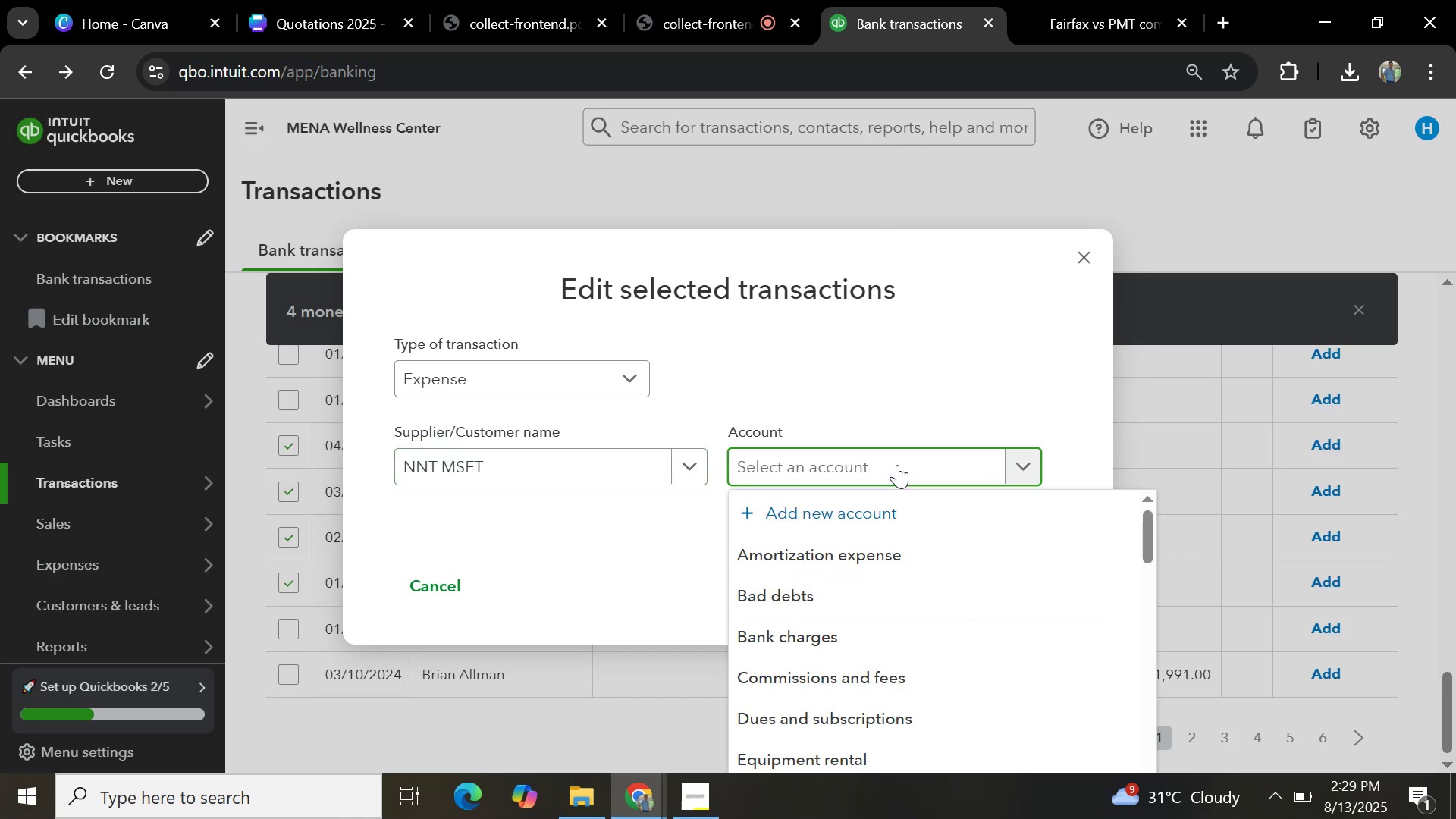 
type(general)
 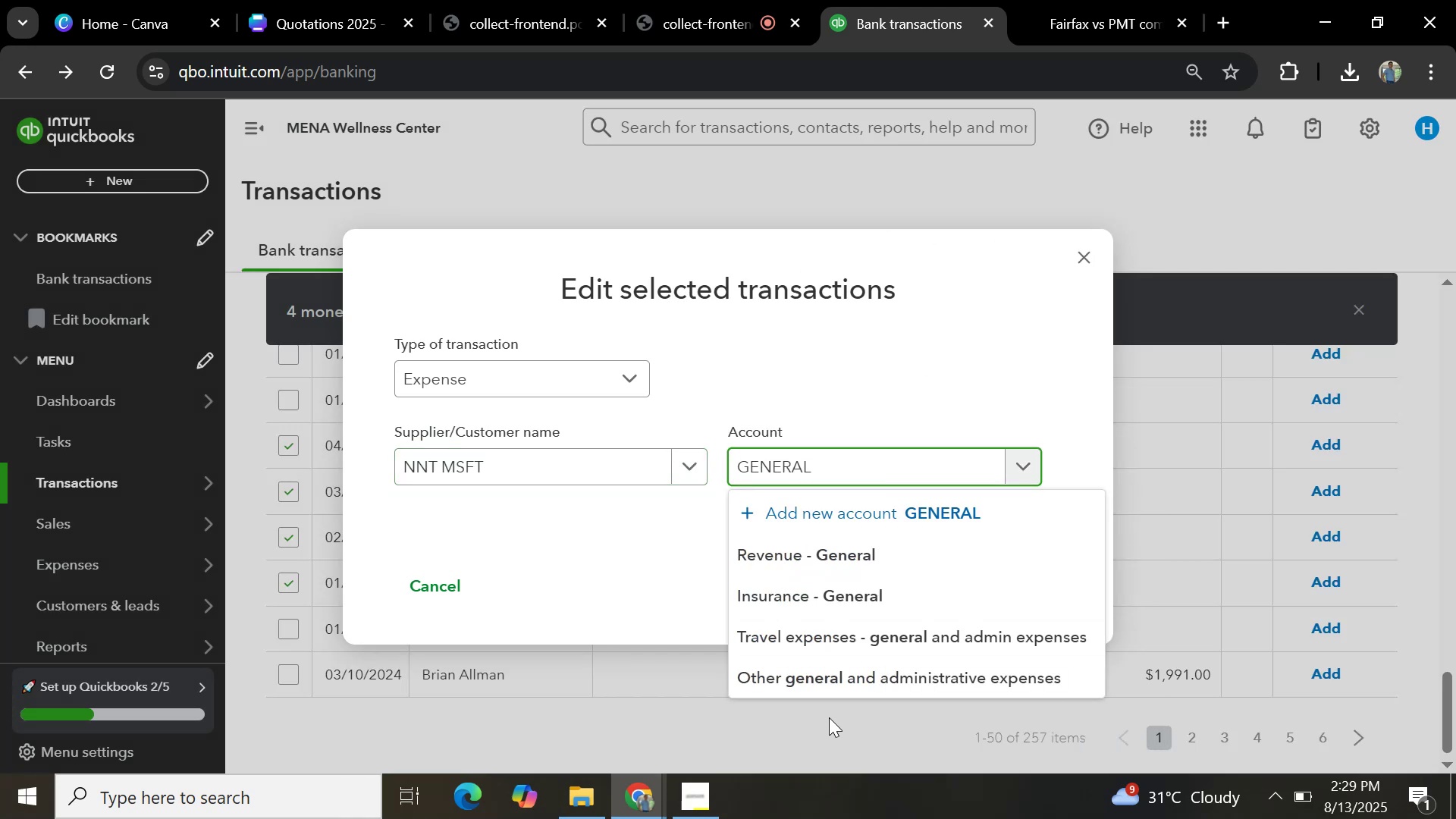 
left_click([837, 680])
 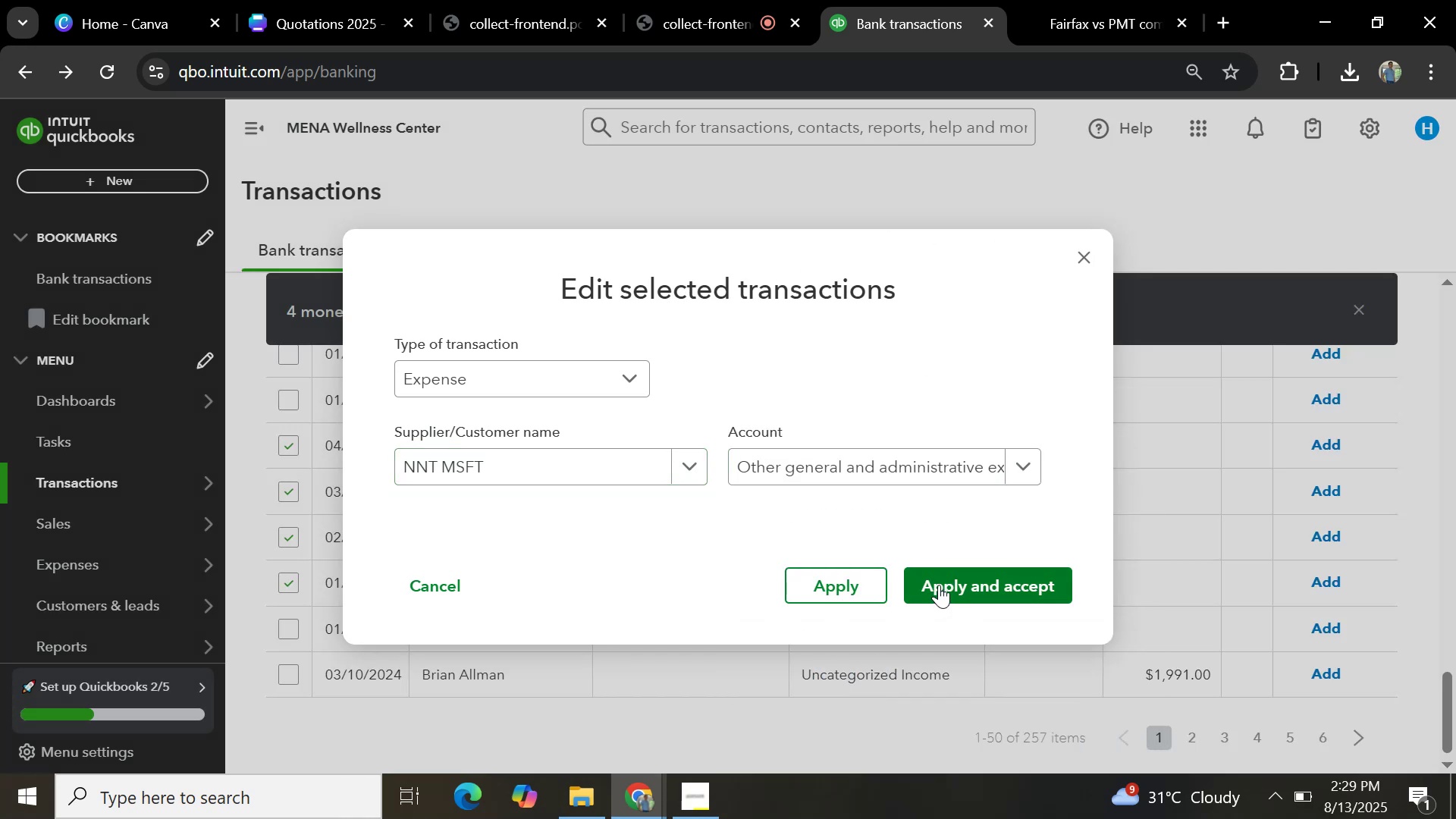 
left_click([946, 584])
 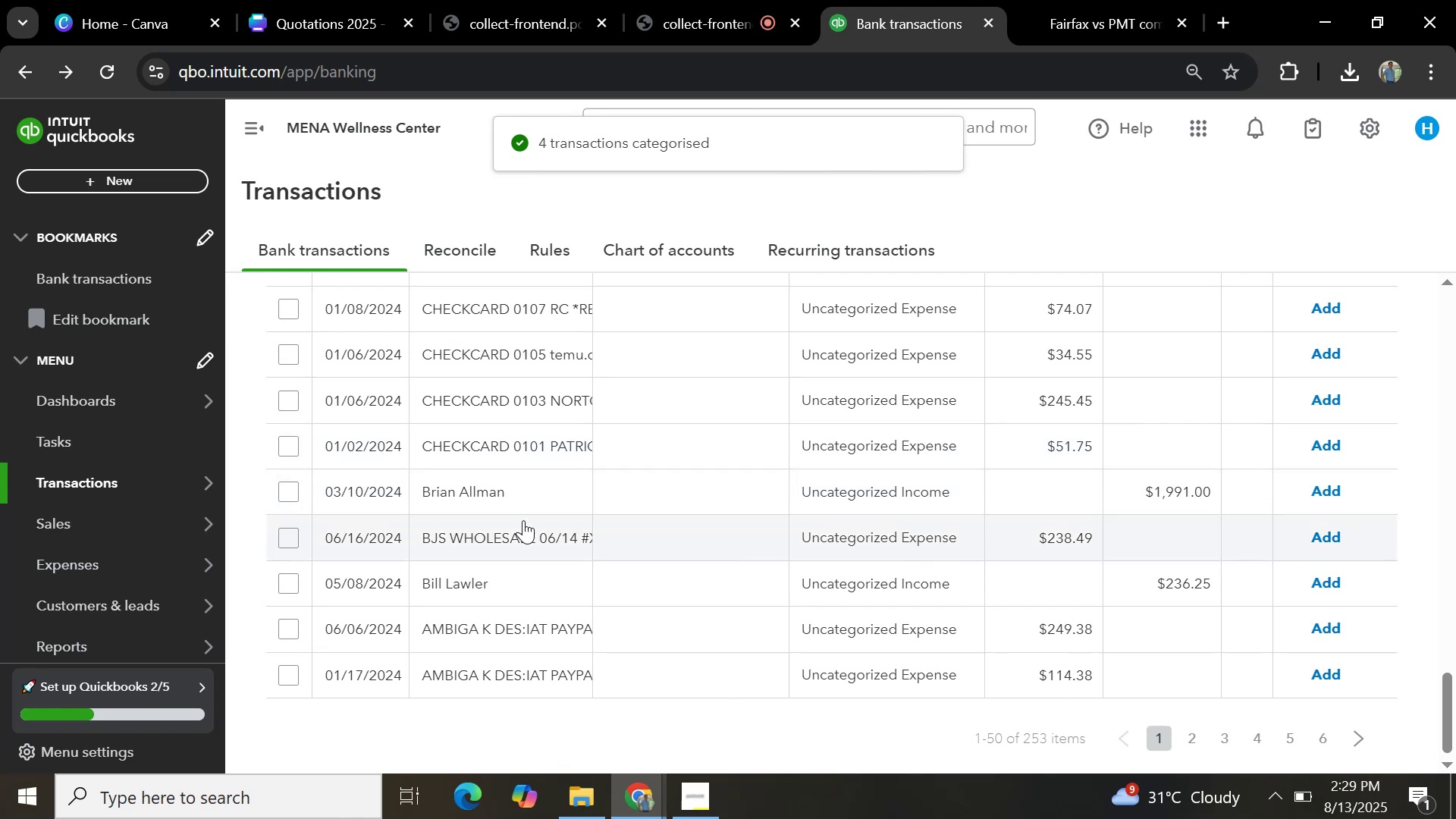 
wait(5.32)
 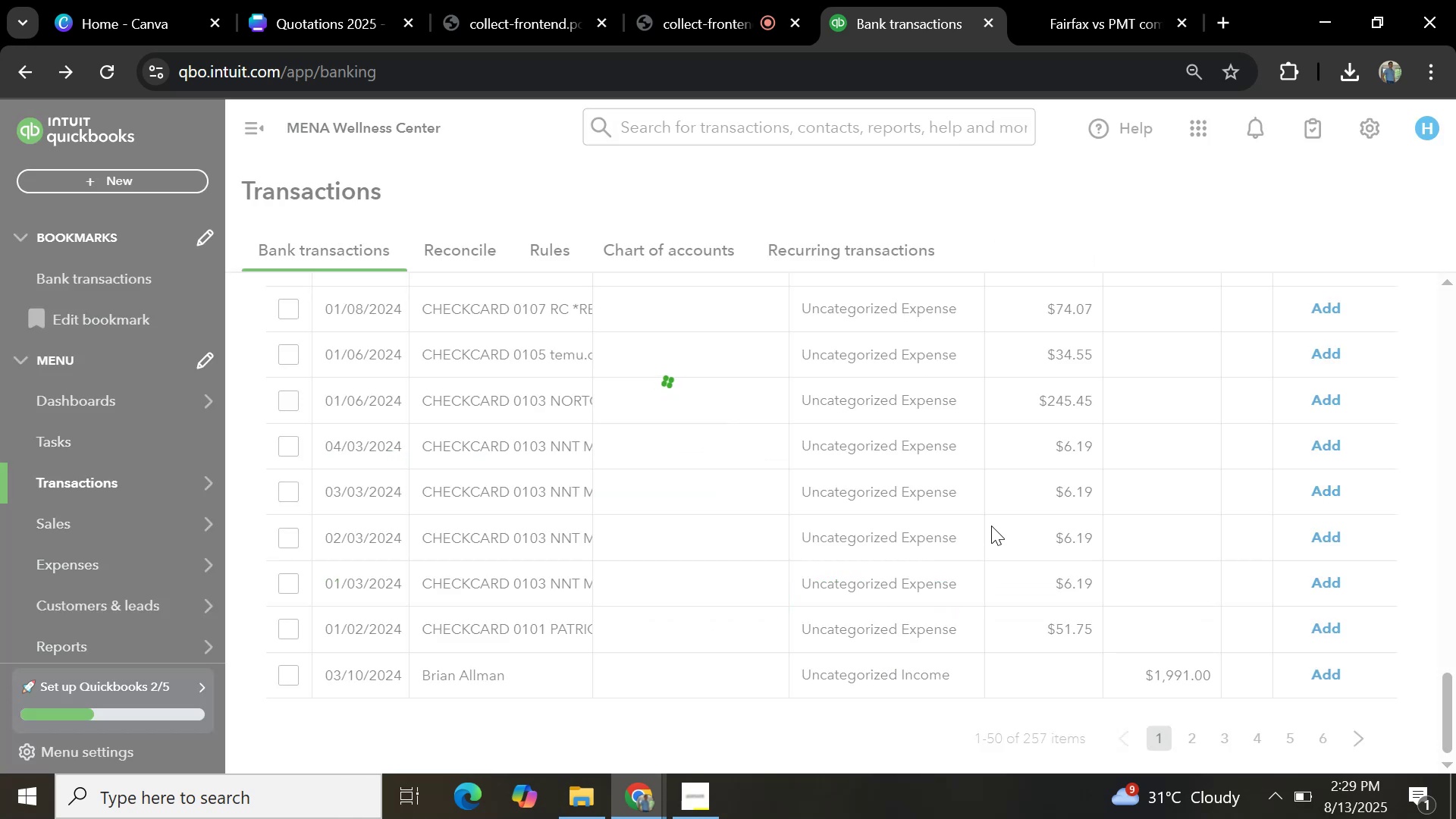 
left_click([1256, 730])
 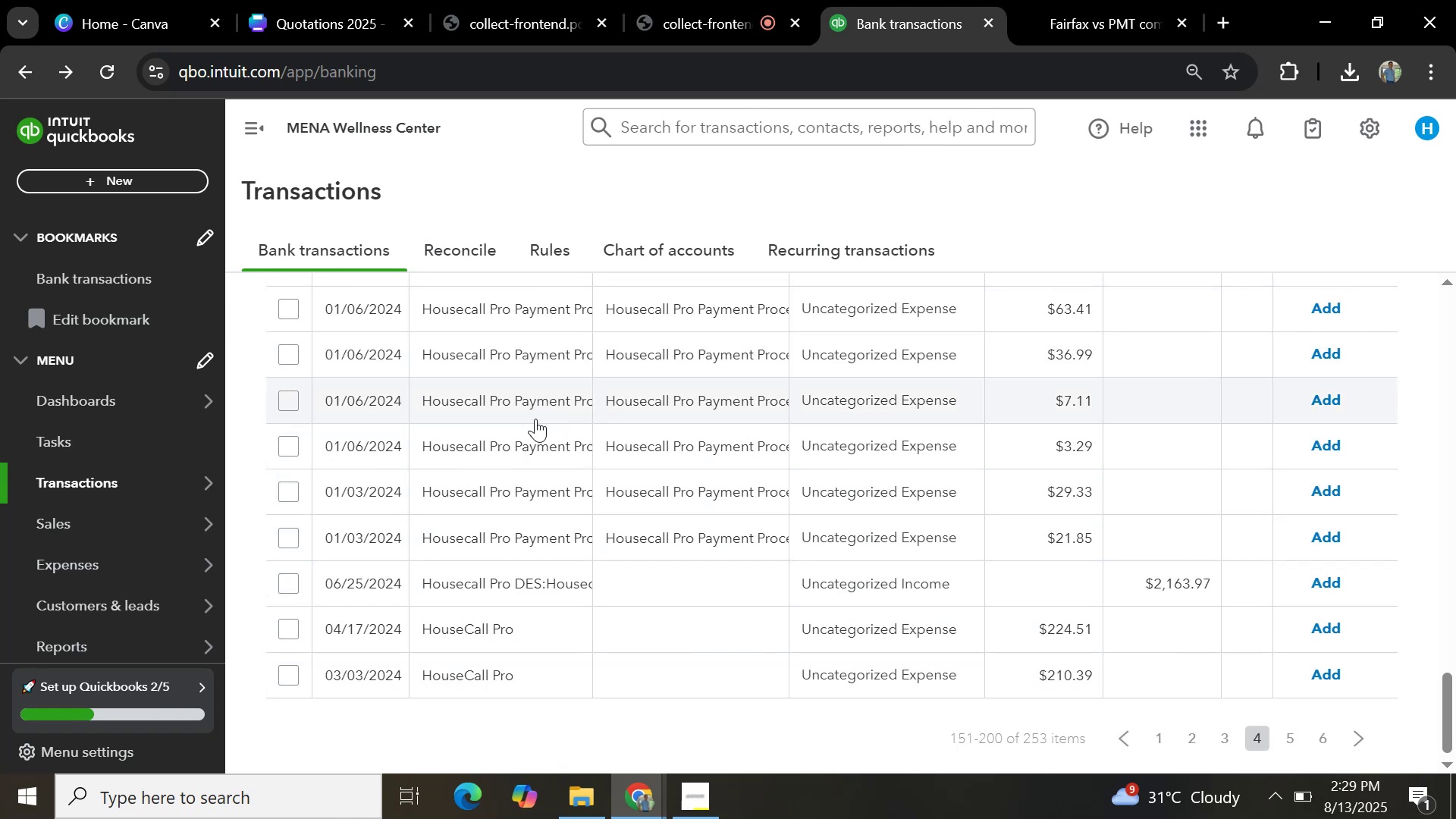 
wait(9.48)
 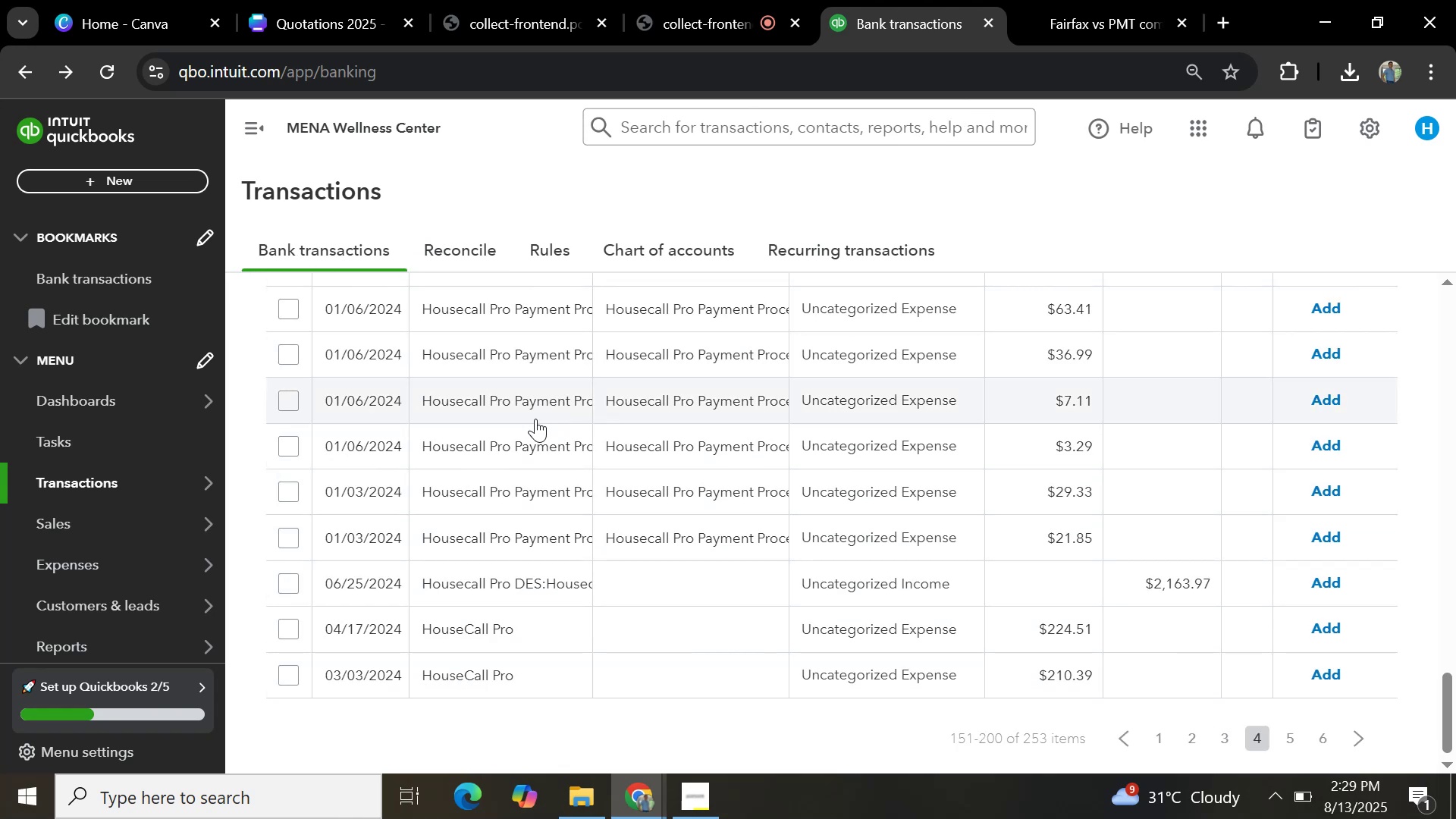 
left_click([294, 535])
 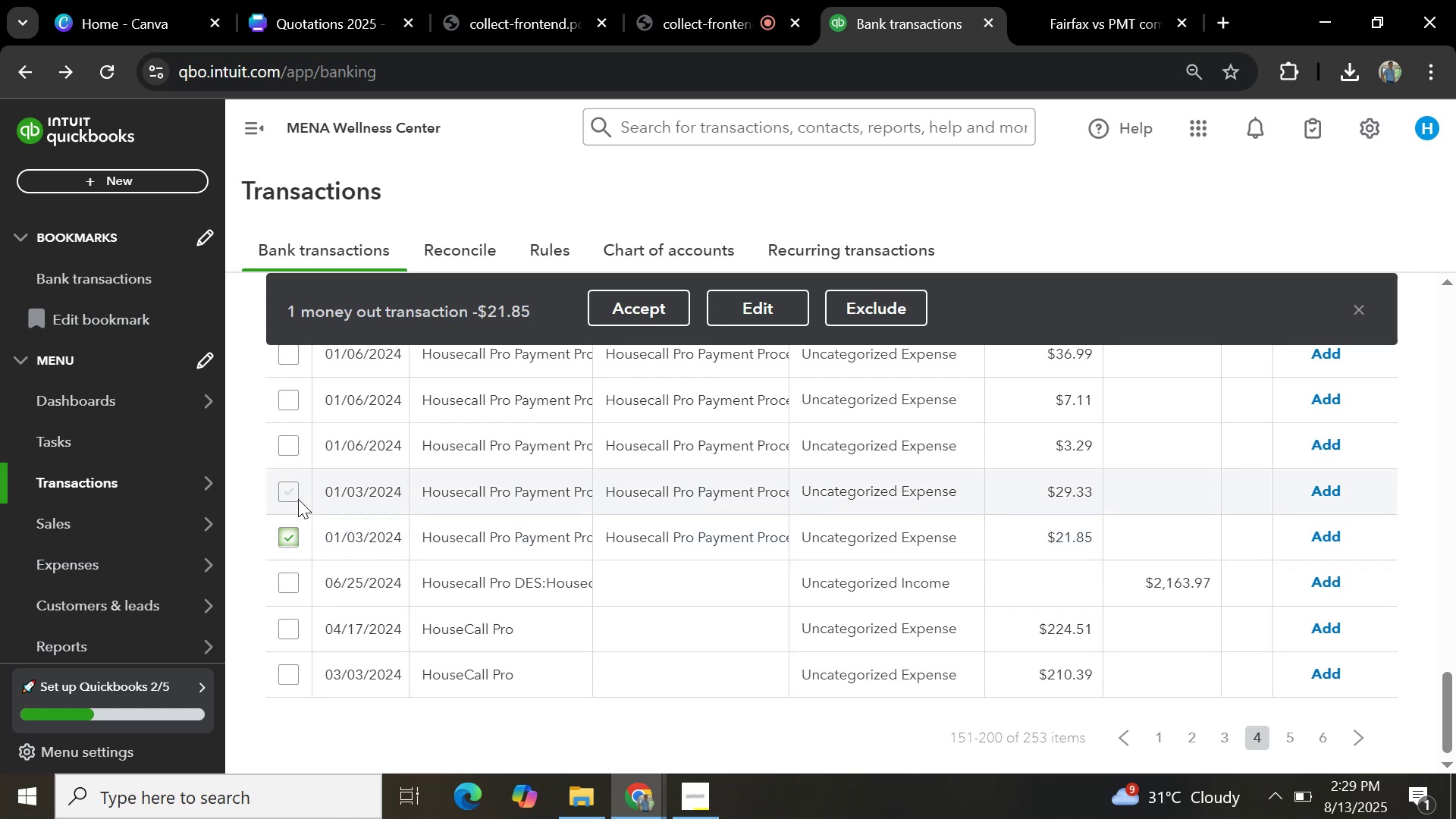 
left_click([297, 498])
 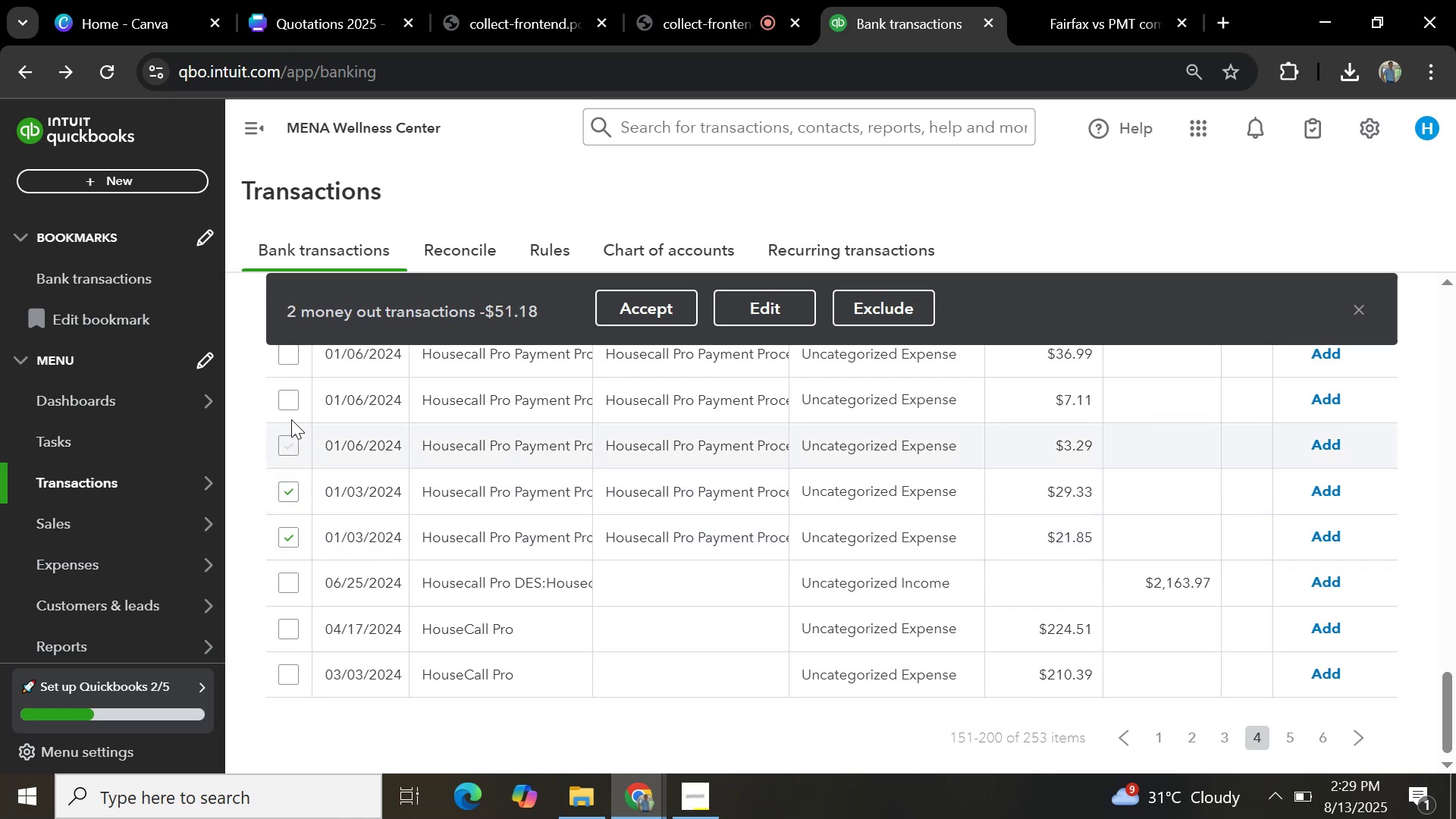 
left_click([295, 393])
 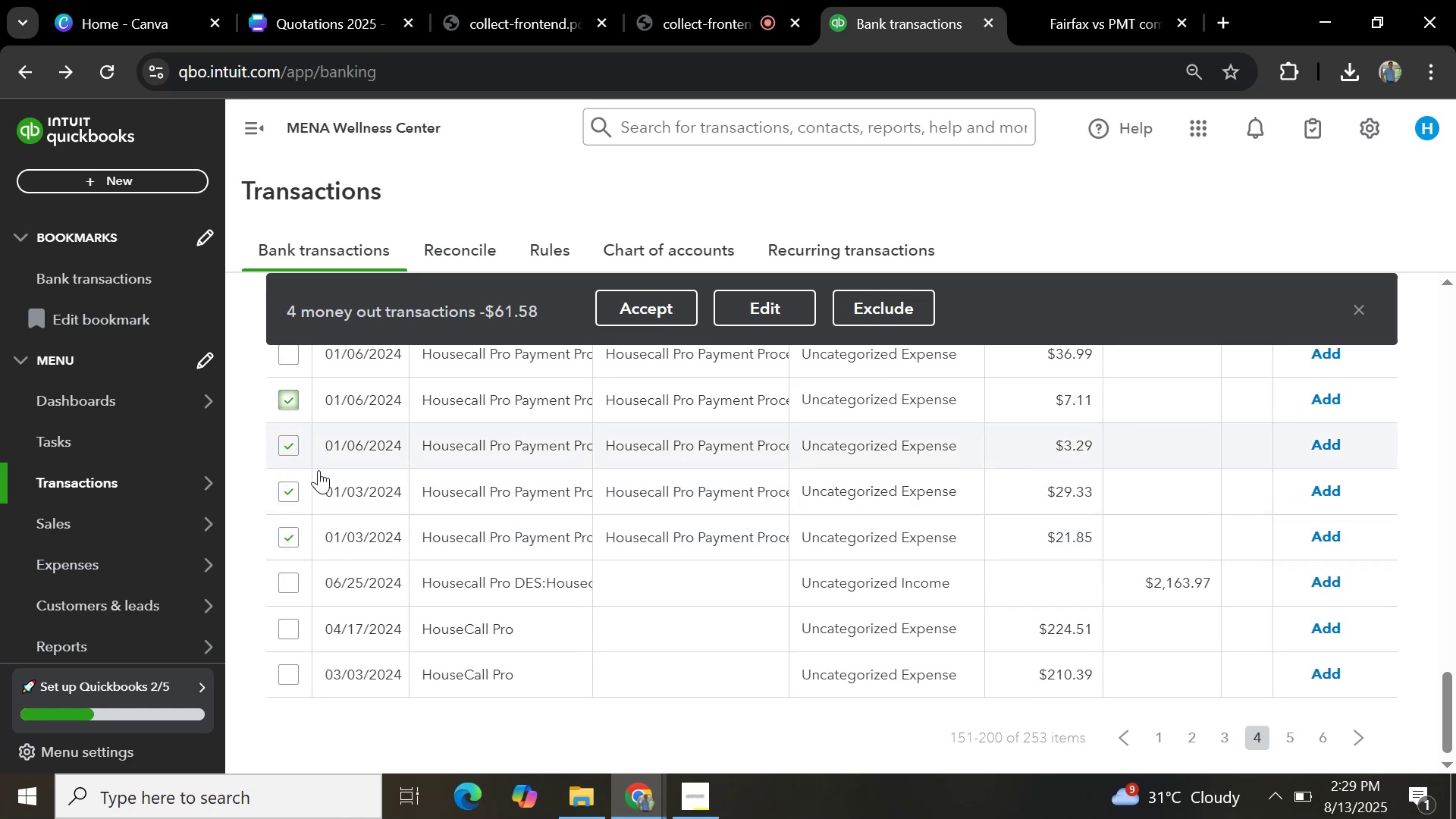 
scroll: coordinate [320, 479], scroll_direction: up, amount: 1.0
 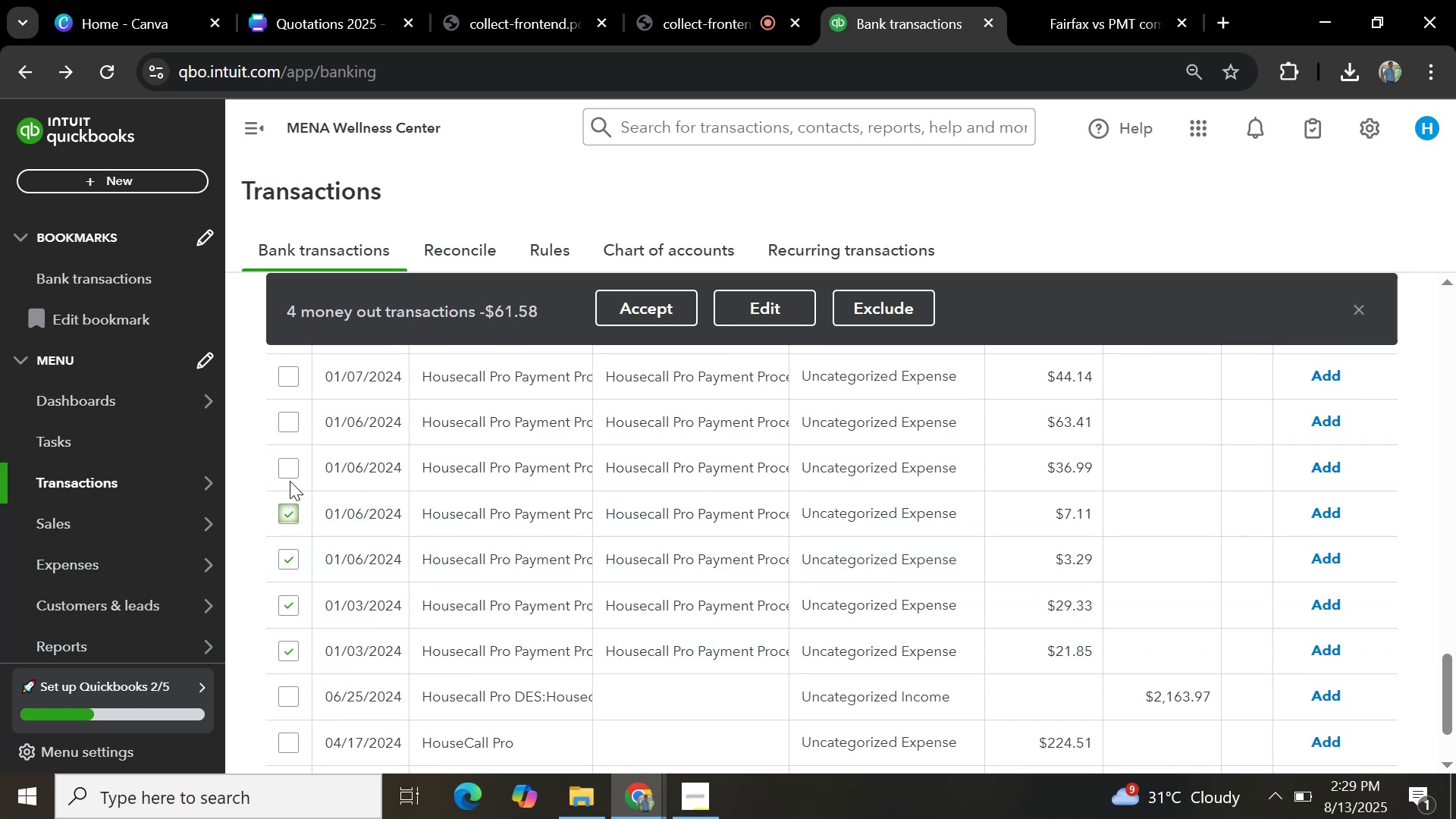 
left_click([290, 471])
 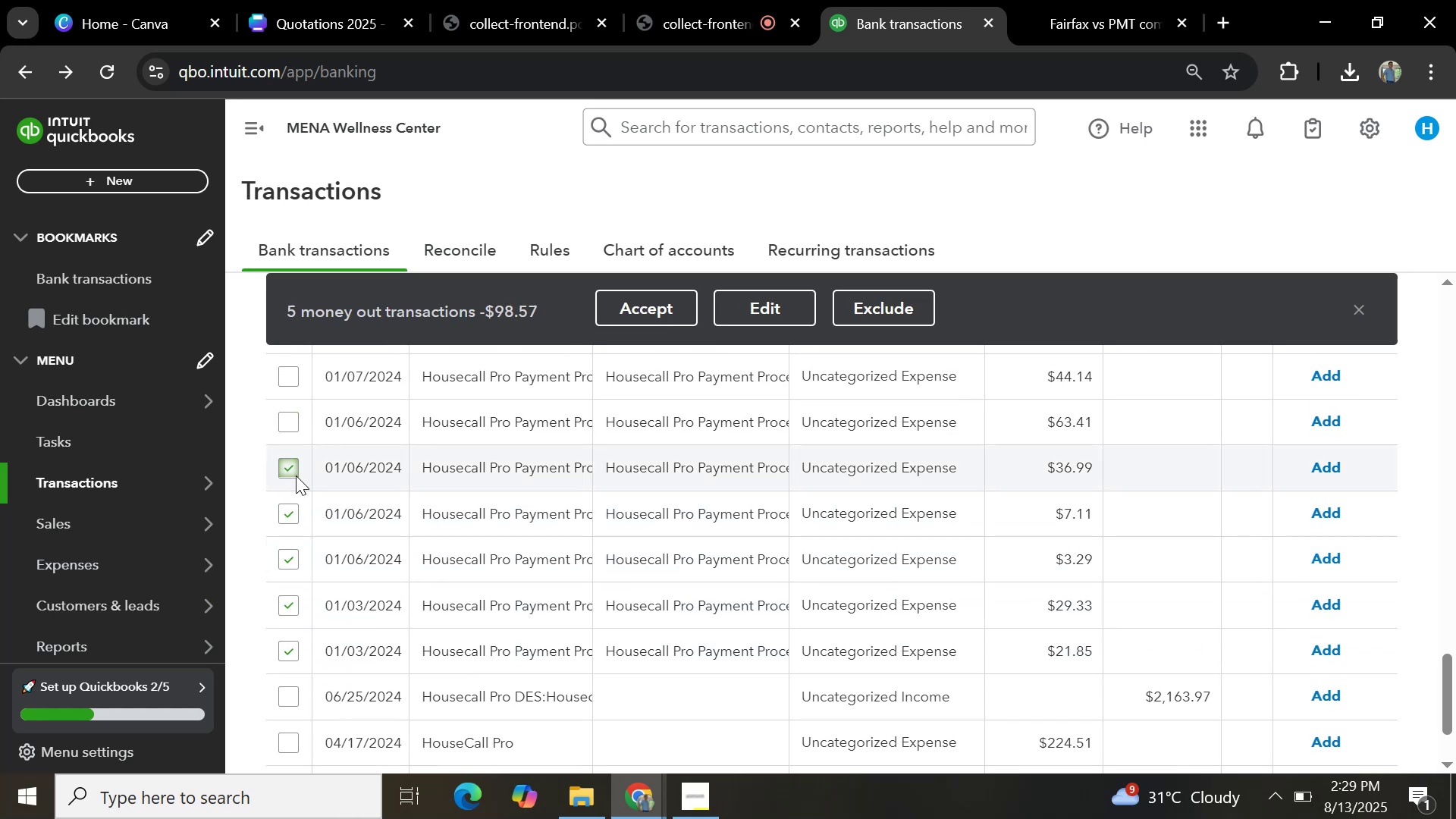 
scroll: coordinate [300, 479], scroll_direction: up, amount: 1.0
 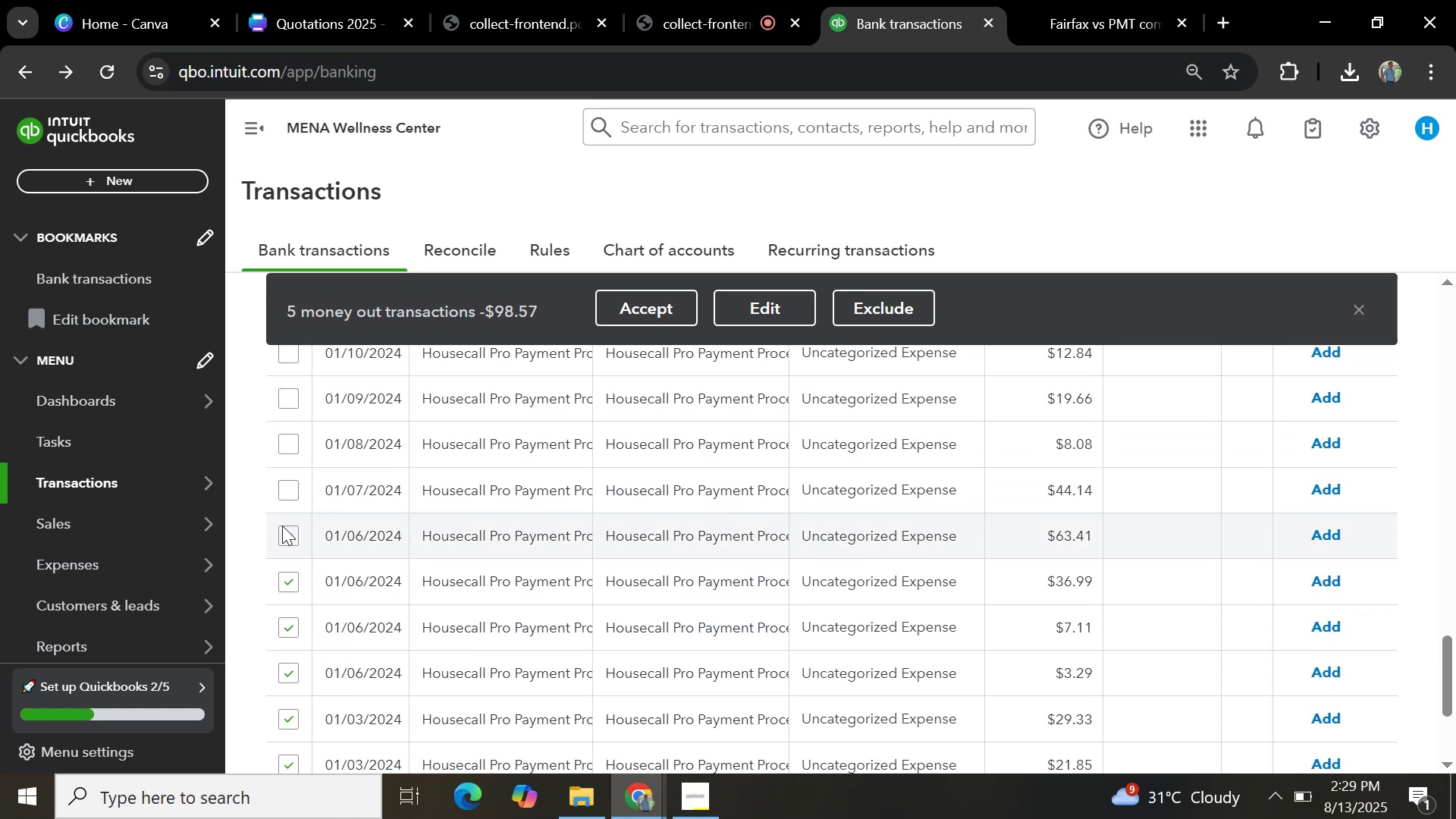 
left_click([284, 486])
 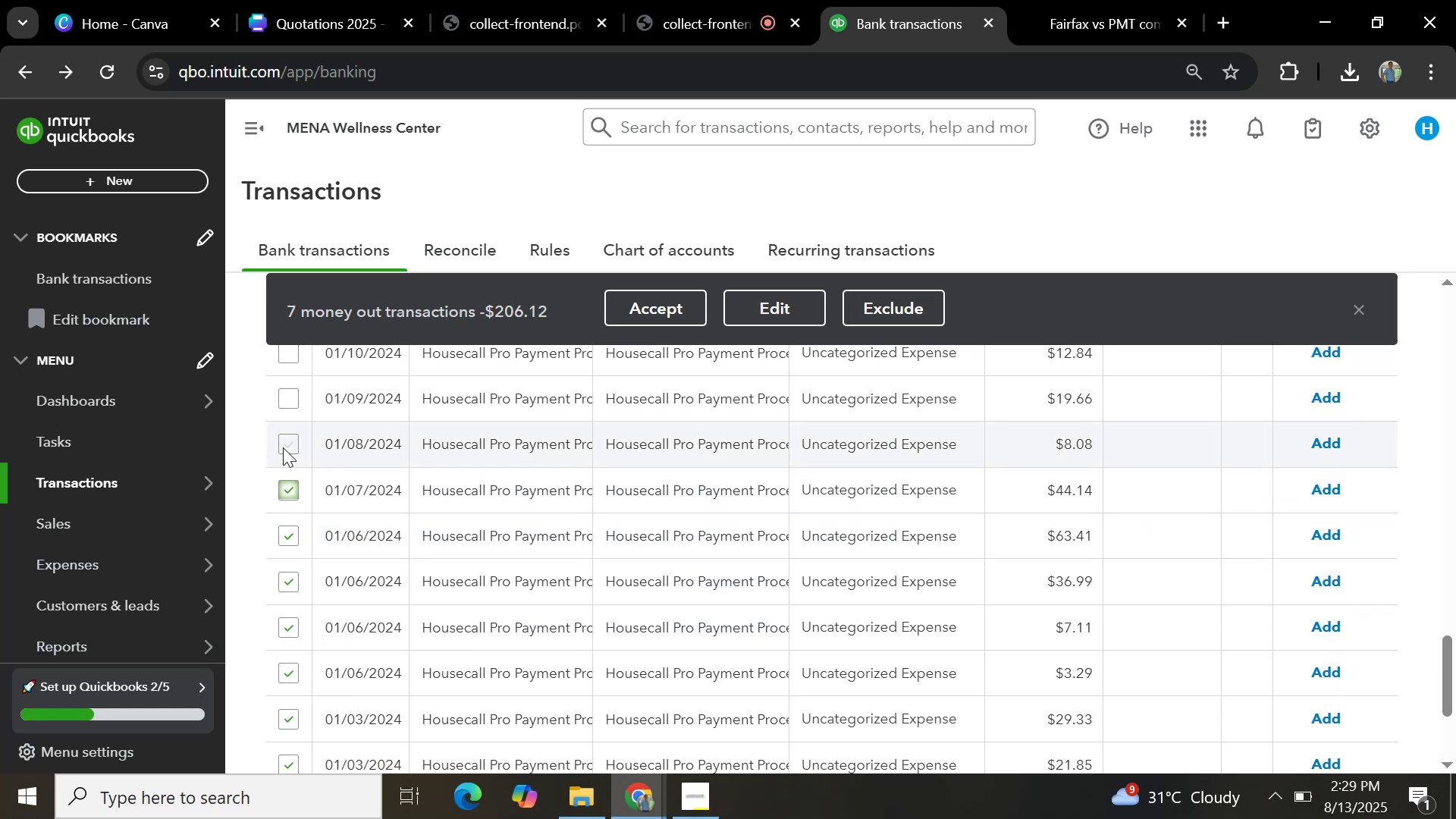 
left_click([285, 444])
 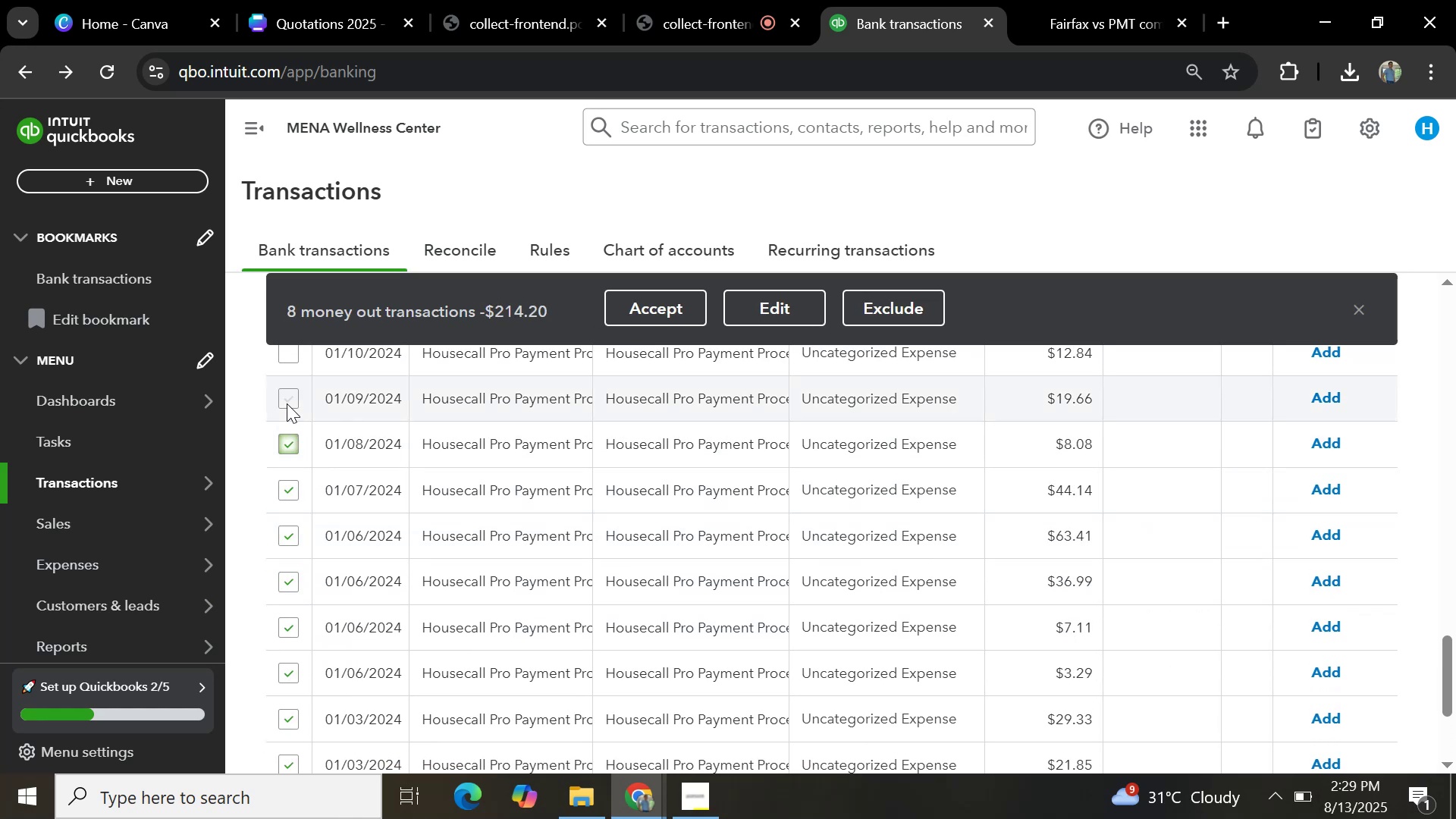 
left_click([287, 403])
 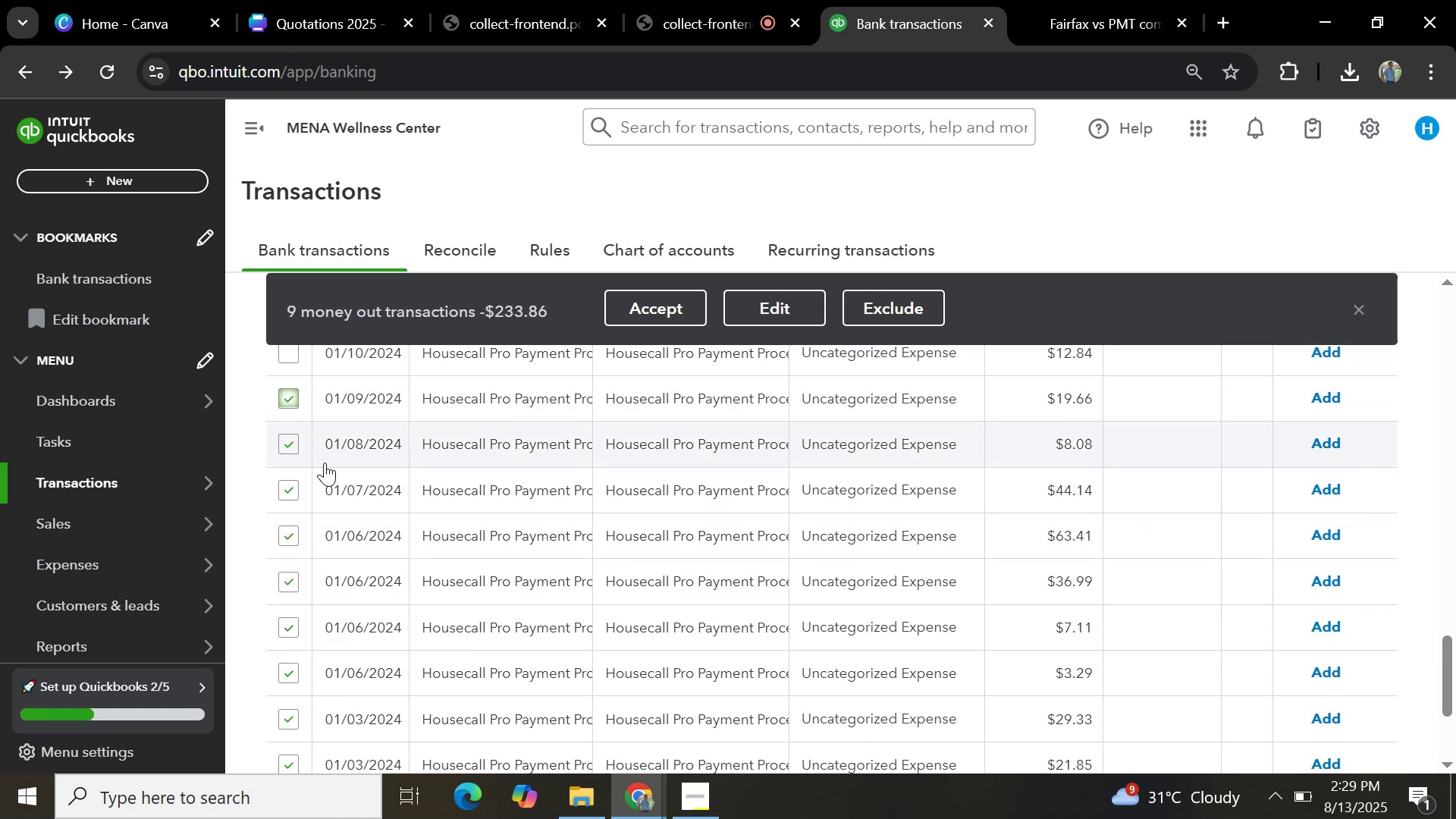 
scroll: coordinate [328, 489], scroll_direction: up, amount: 2.0
 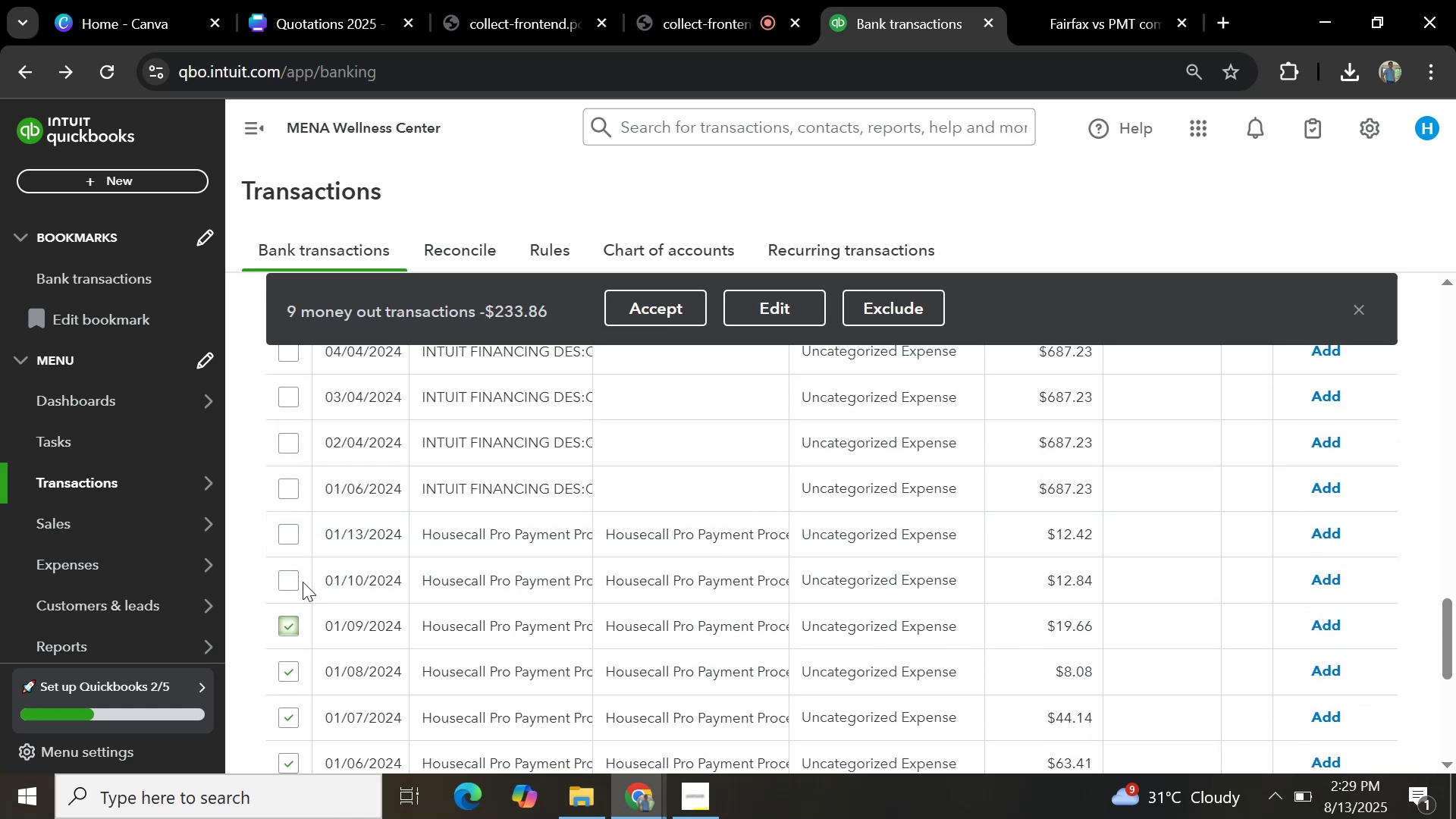 
left_click([290, 576])
 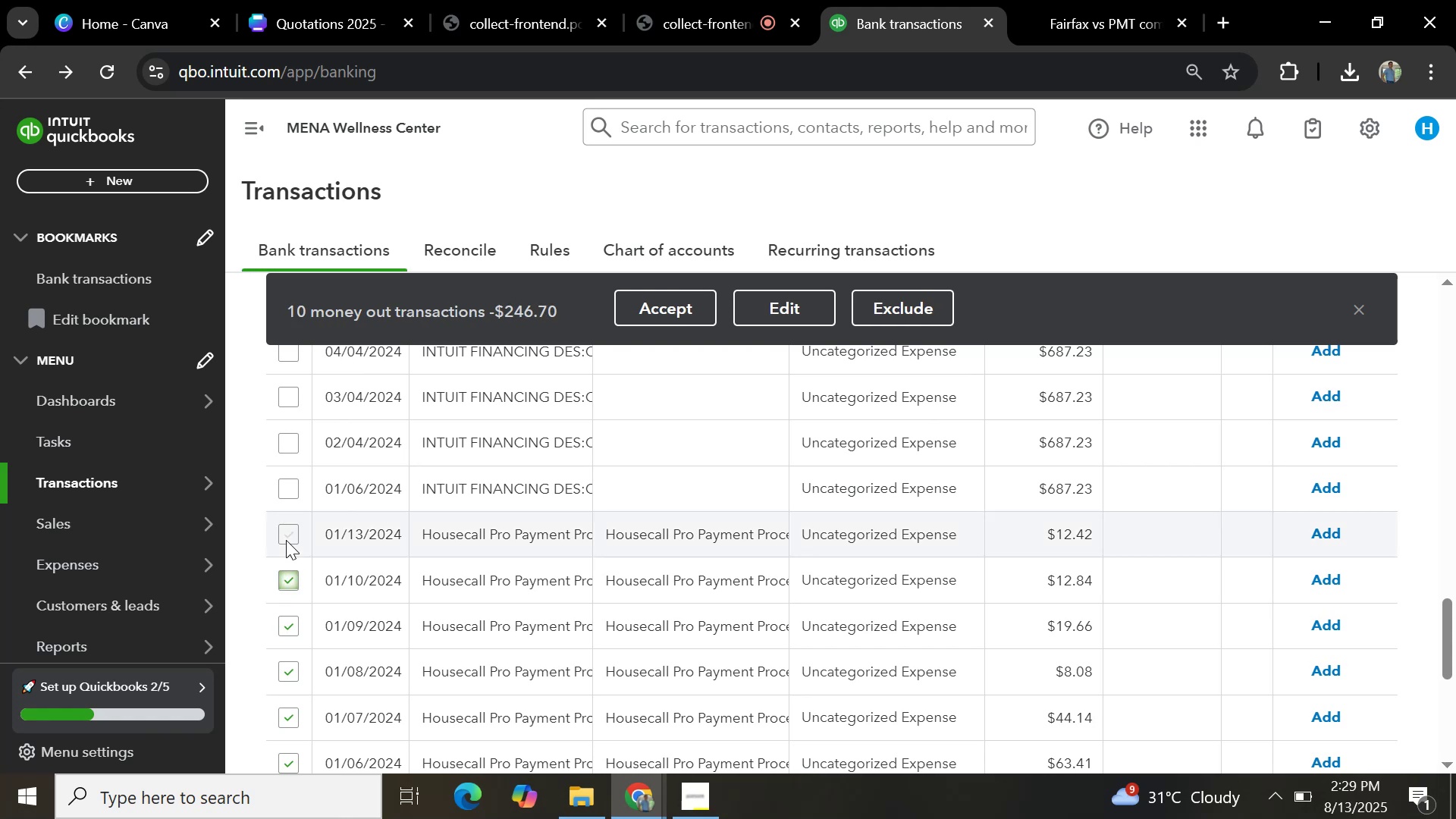 
left_click([285, 539])
 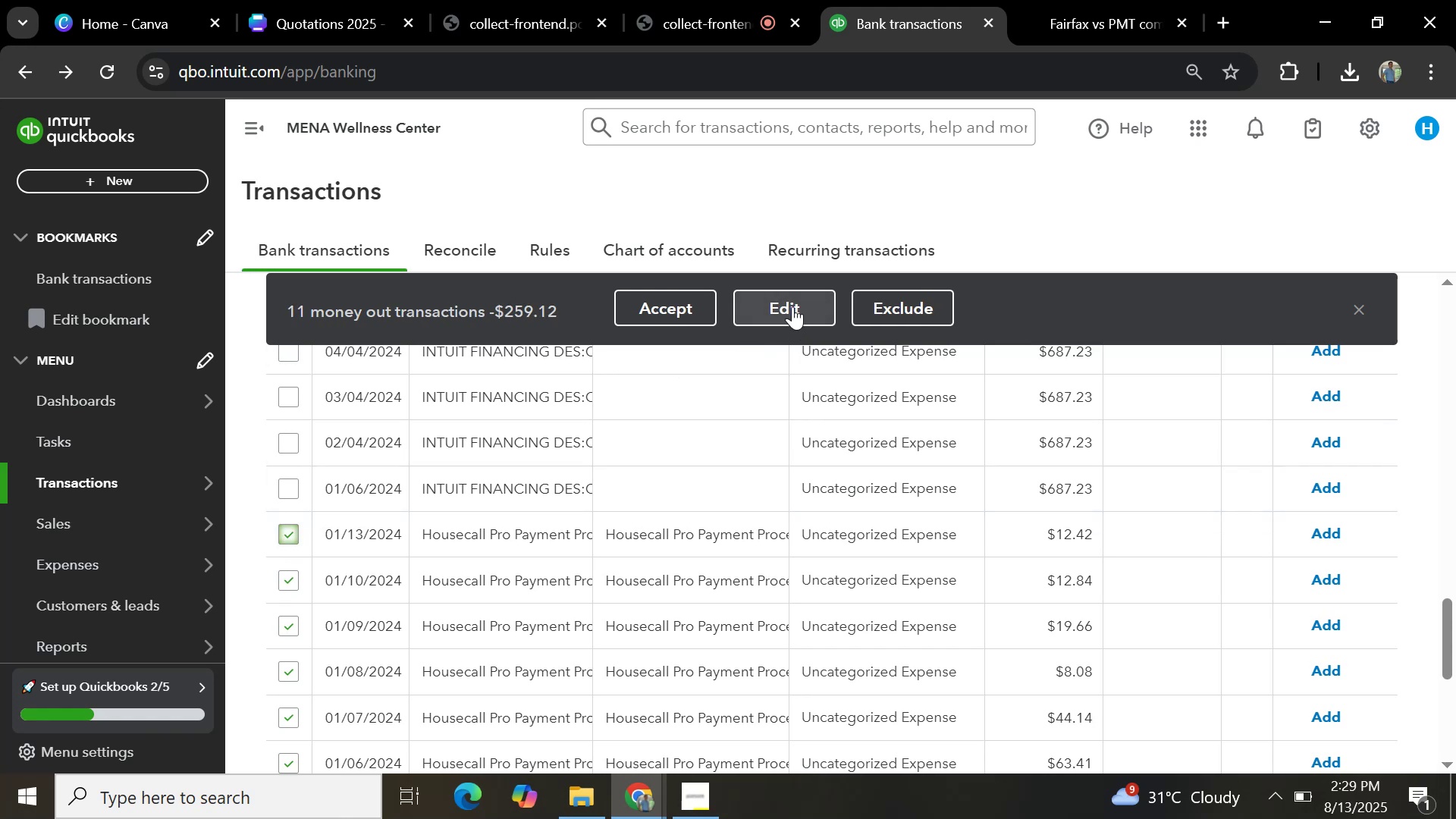 
left_click([792, 306])
 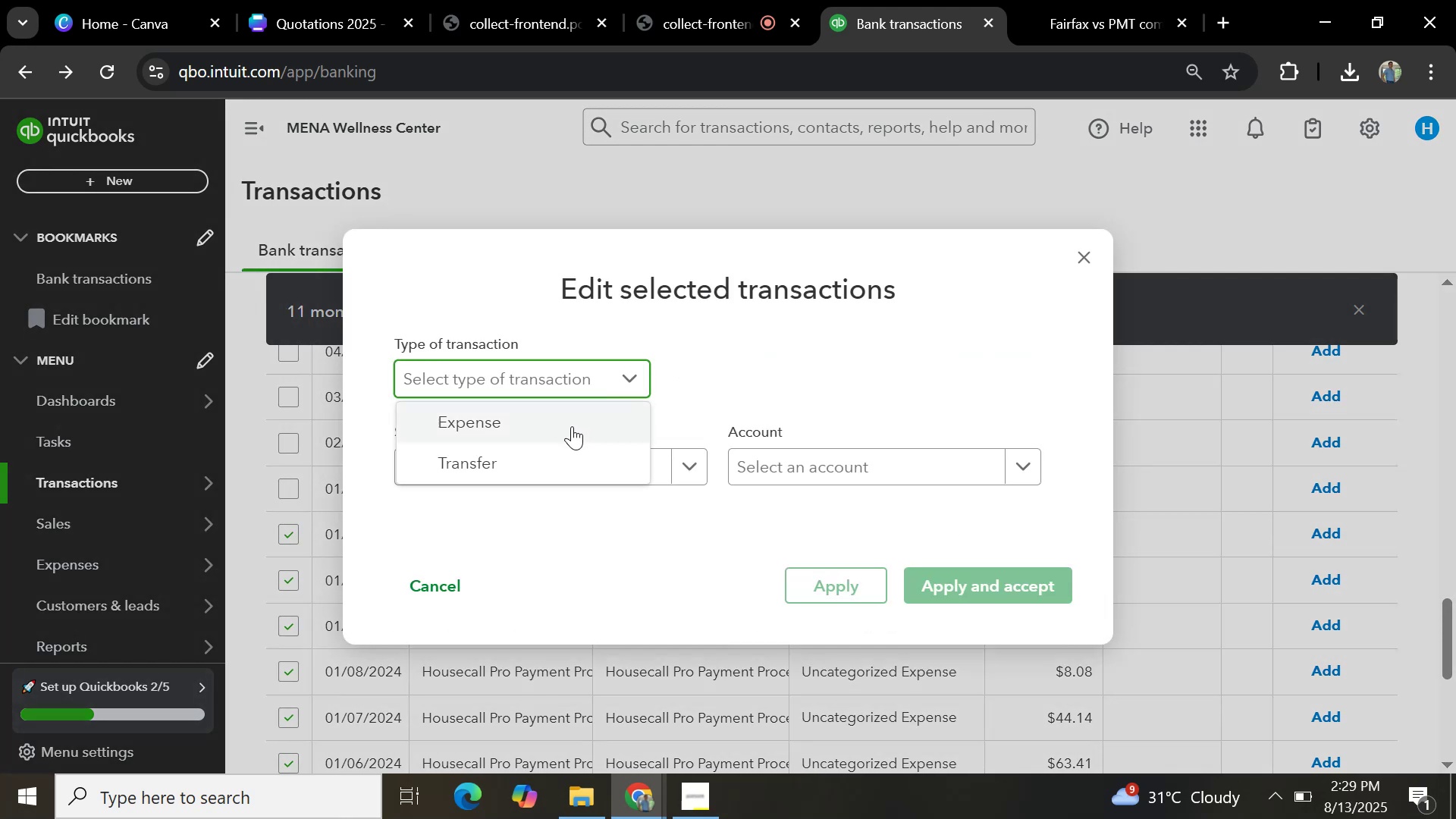 
left_click([561, 430])
 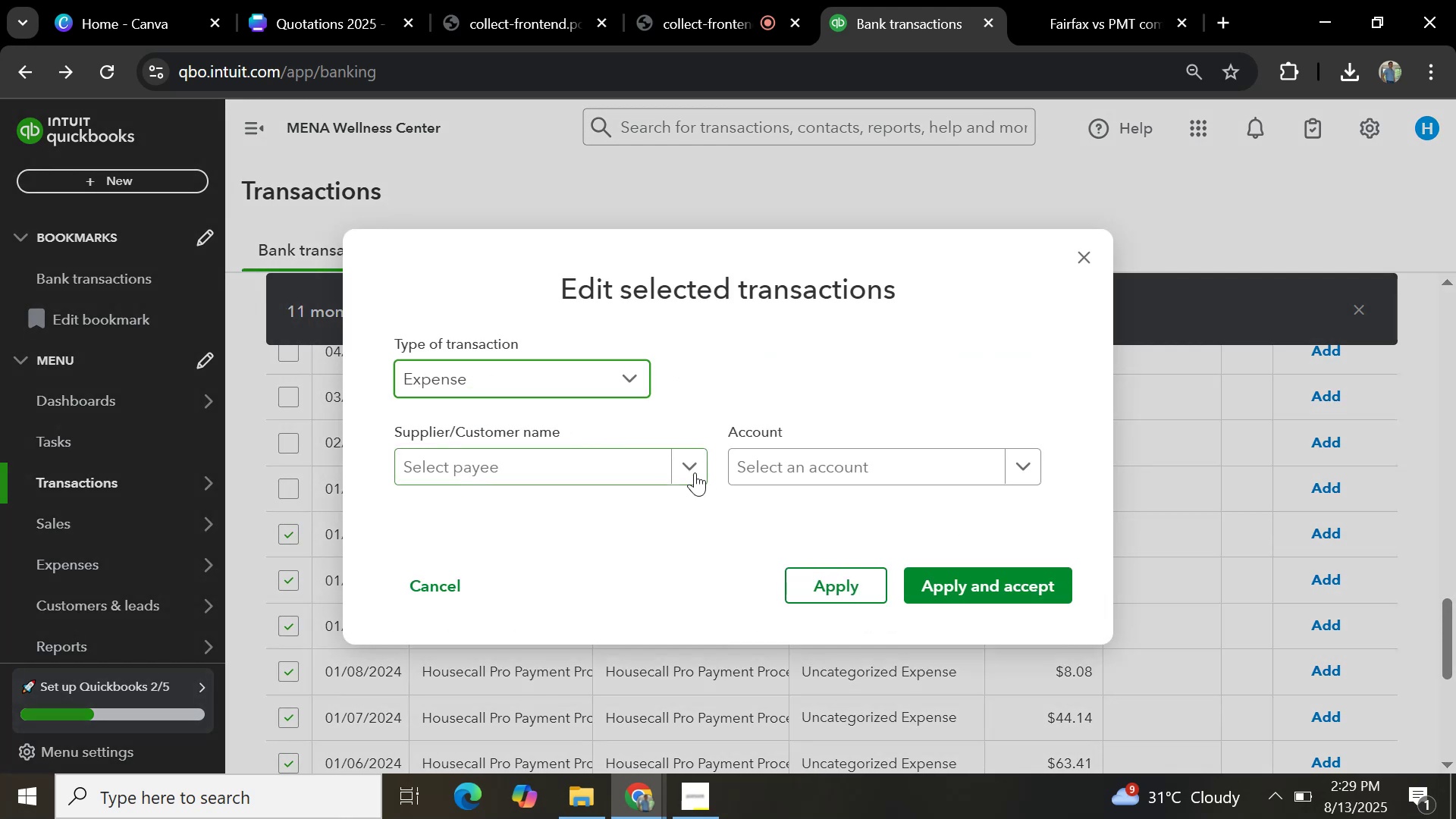 
left_click([692, 467])
 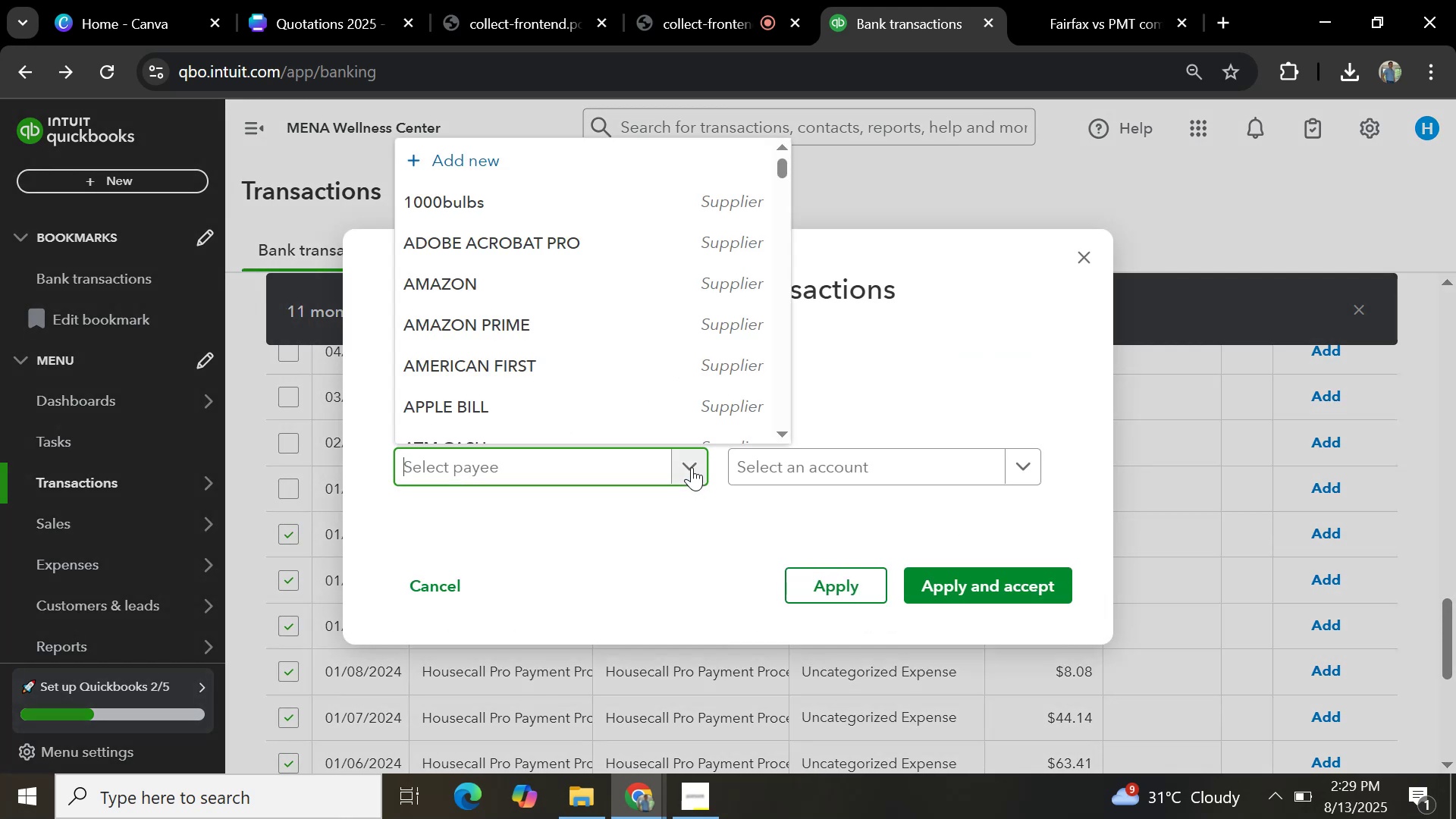 
type(house)
 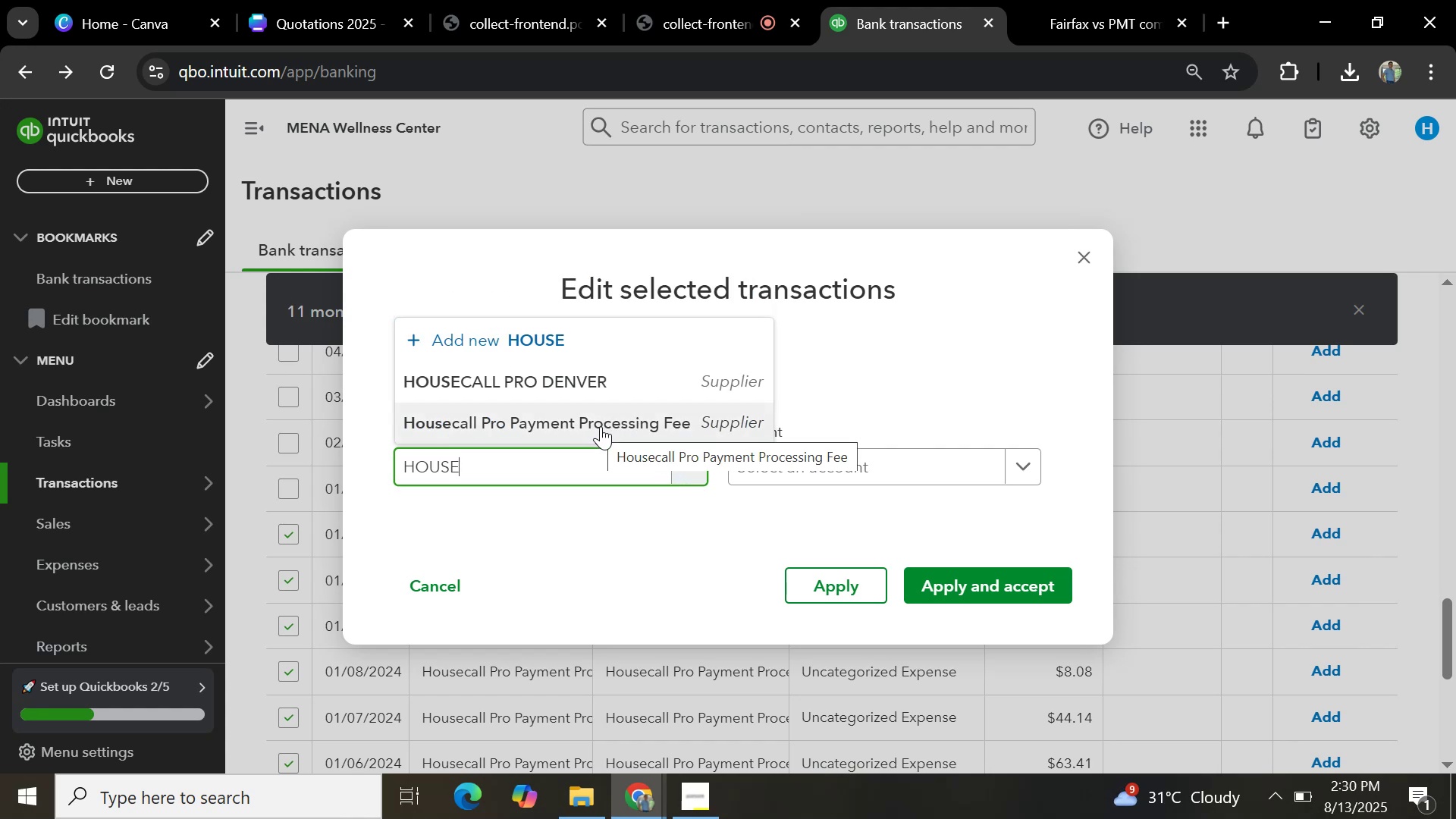 
wait(7.6)
 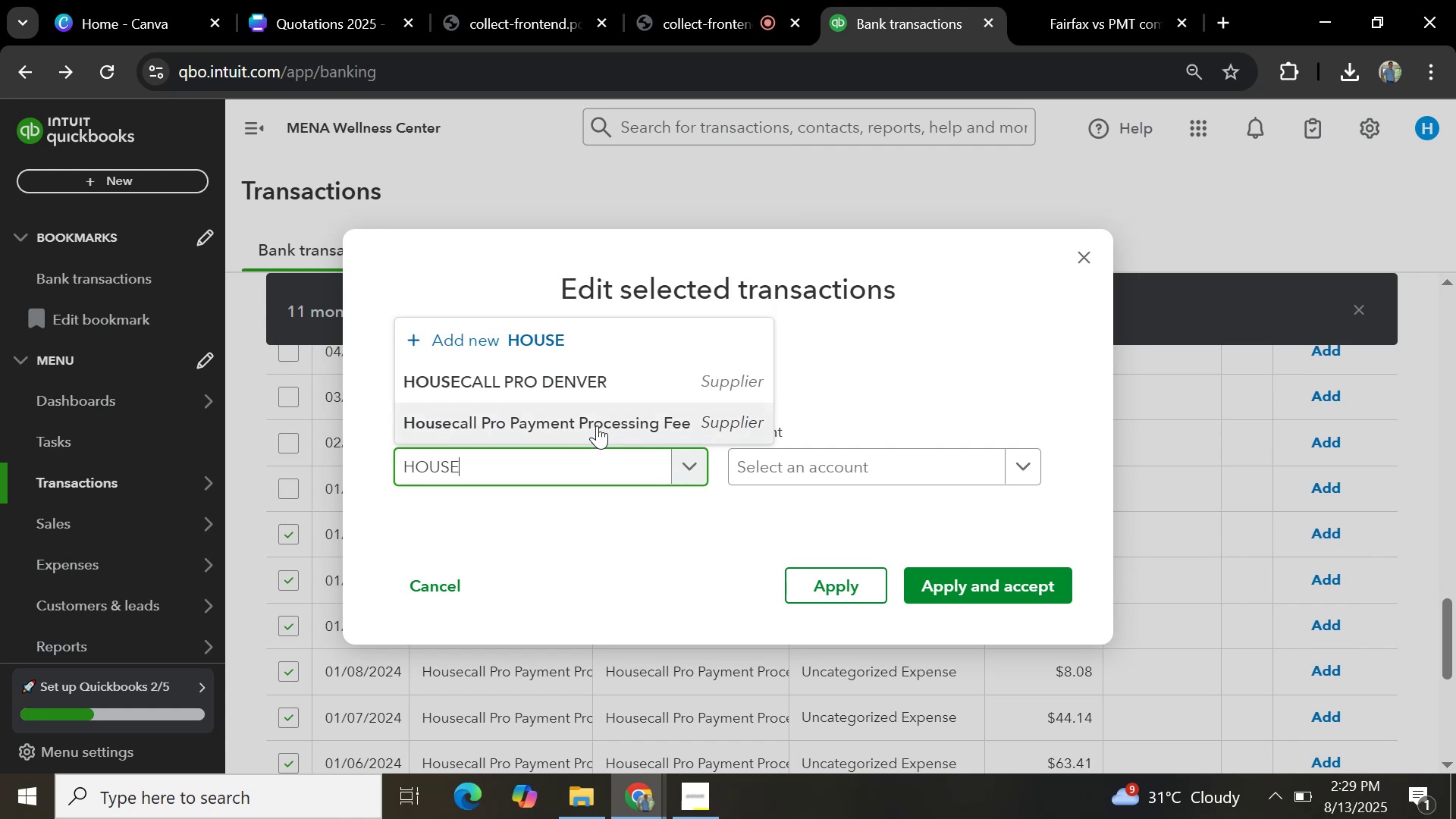 
left_click([1027, 469])
 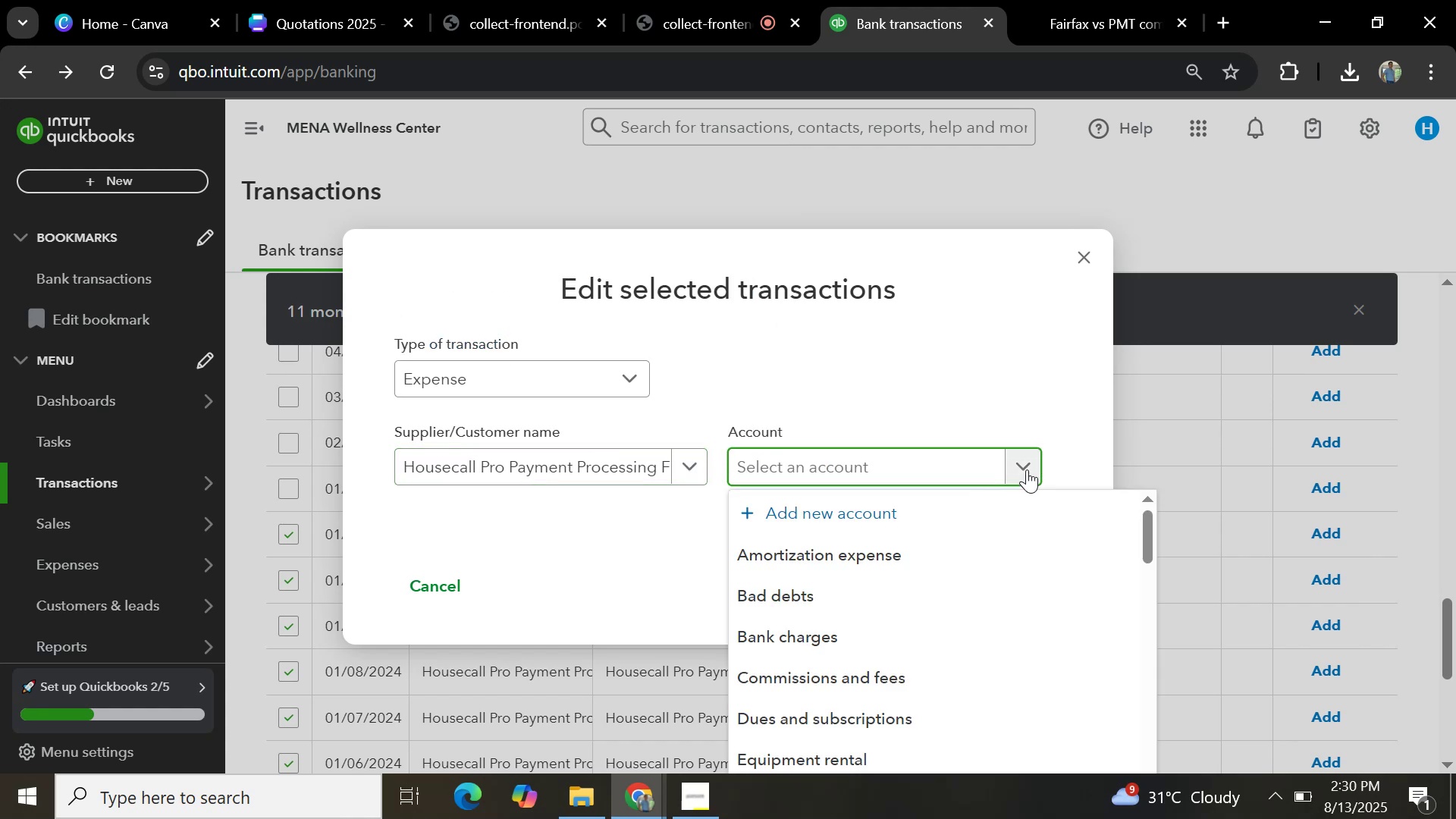 
type(office)
 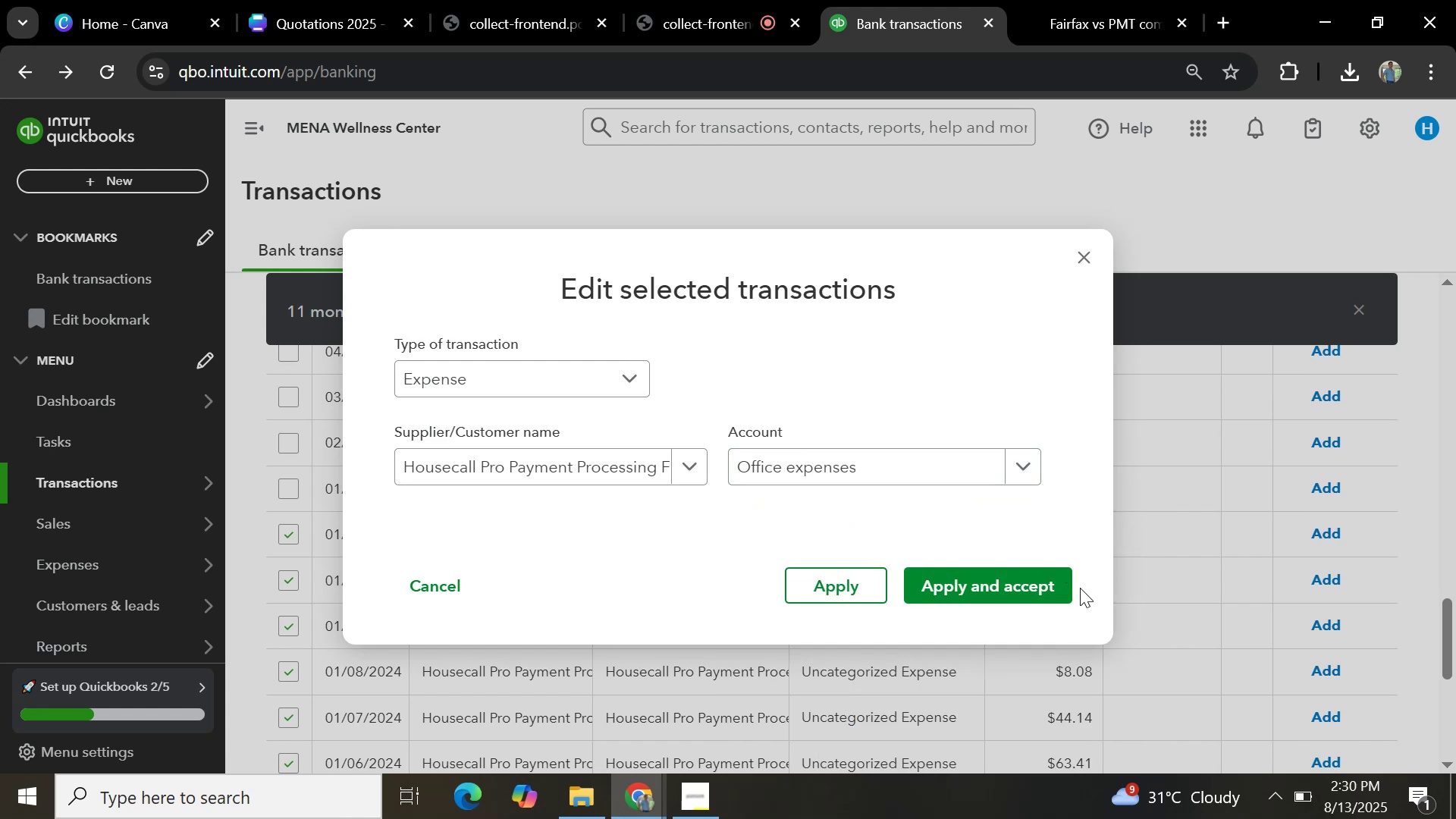 
left_click([1037, 591])
 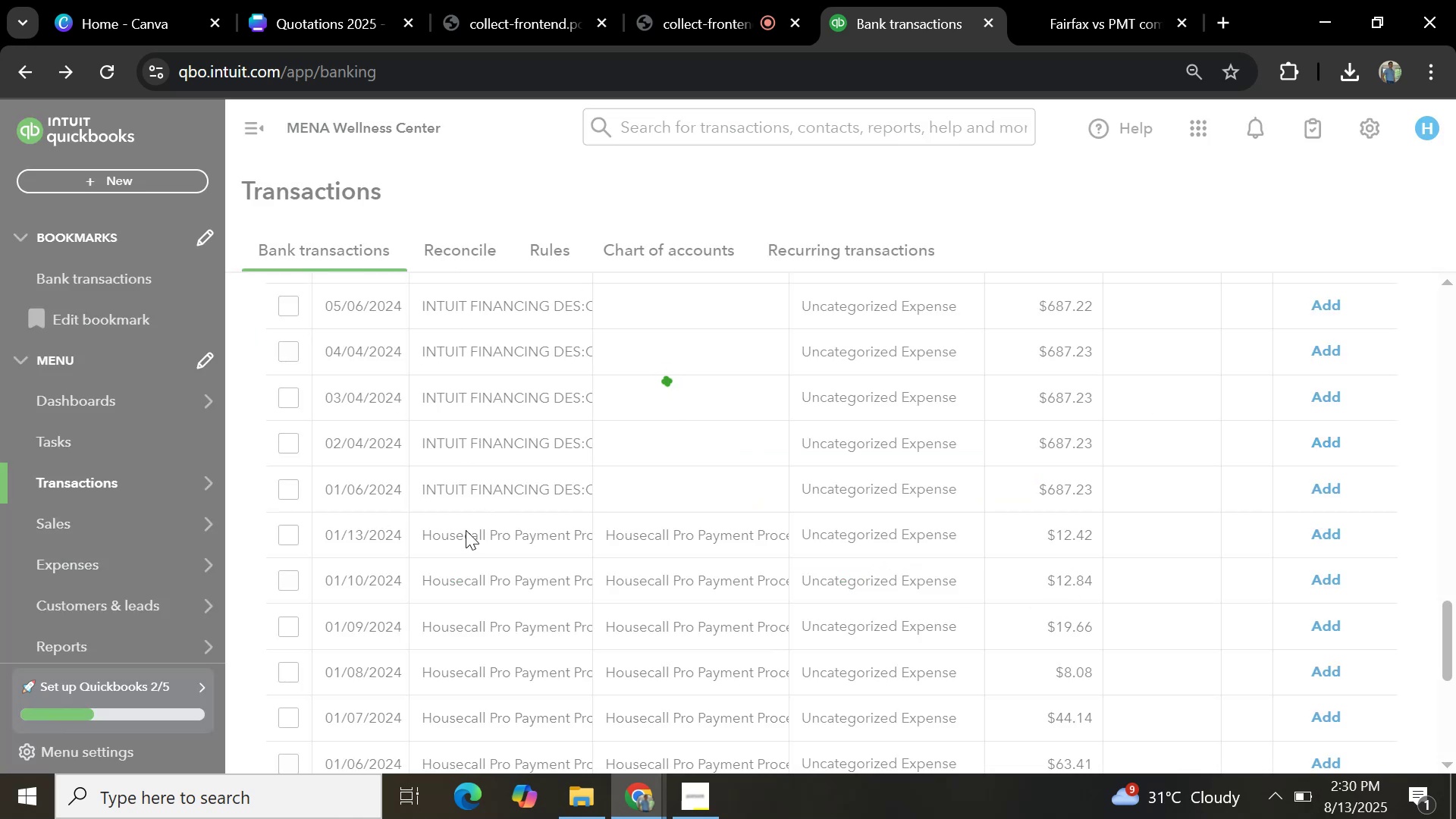 
wait(5.58)
 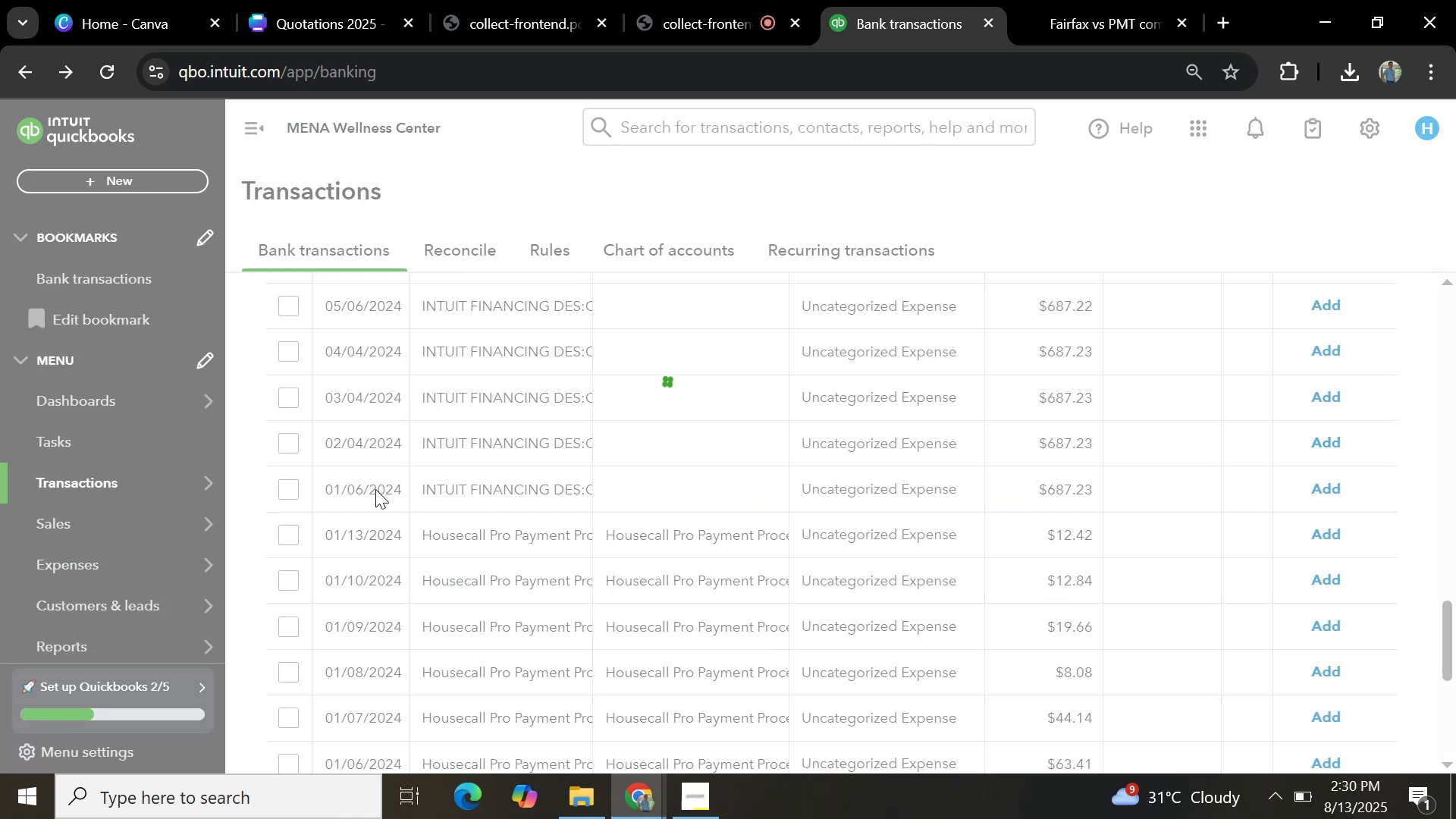 
scroll: coordinate [374, 579], scroll_direction: down, amount: 1.0
 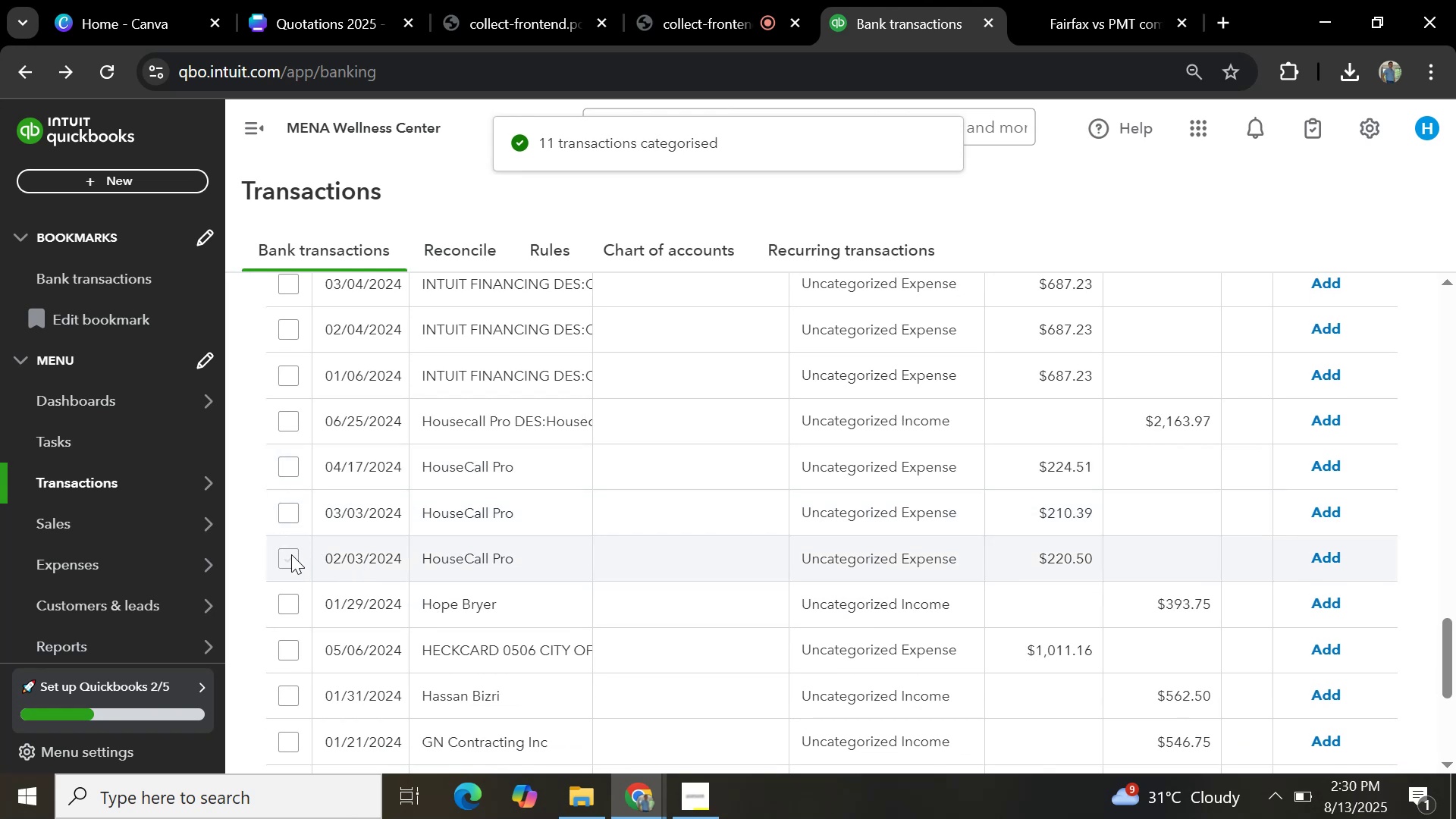 
left_click([291, 554])
 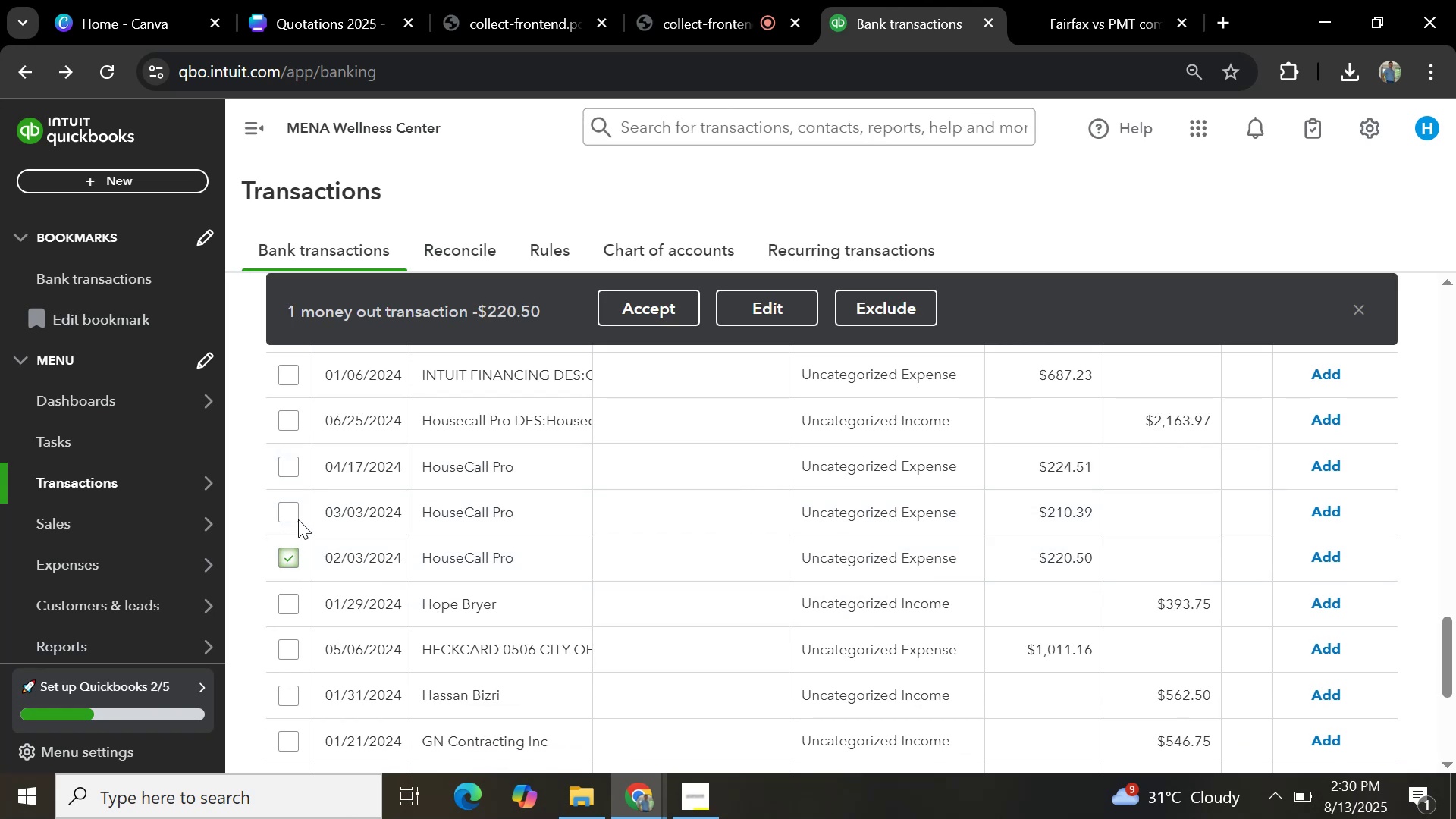 
left_click([293, 514])
 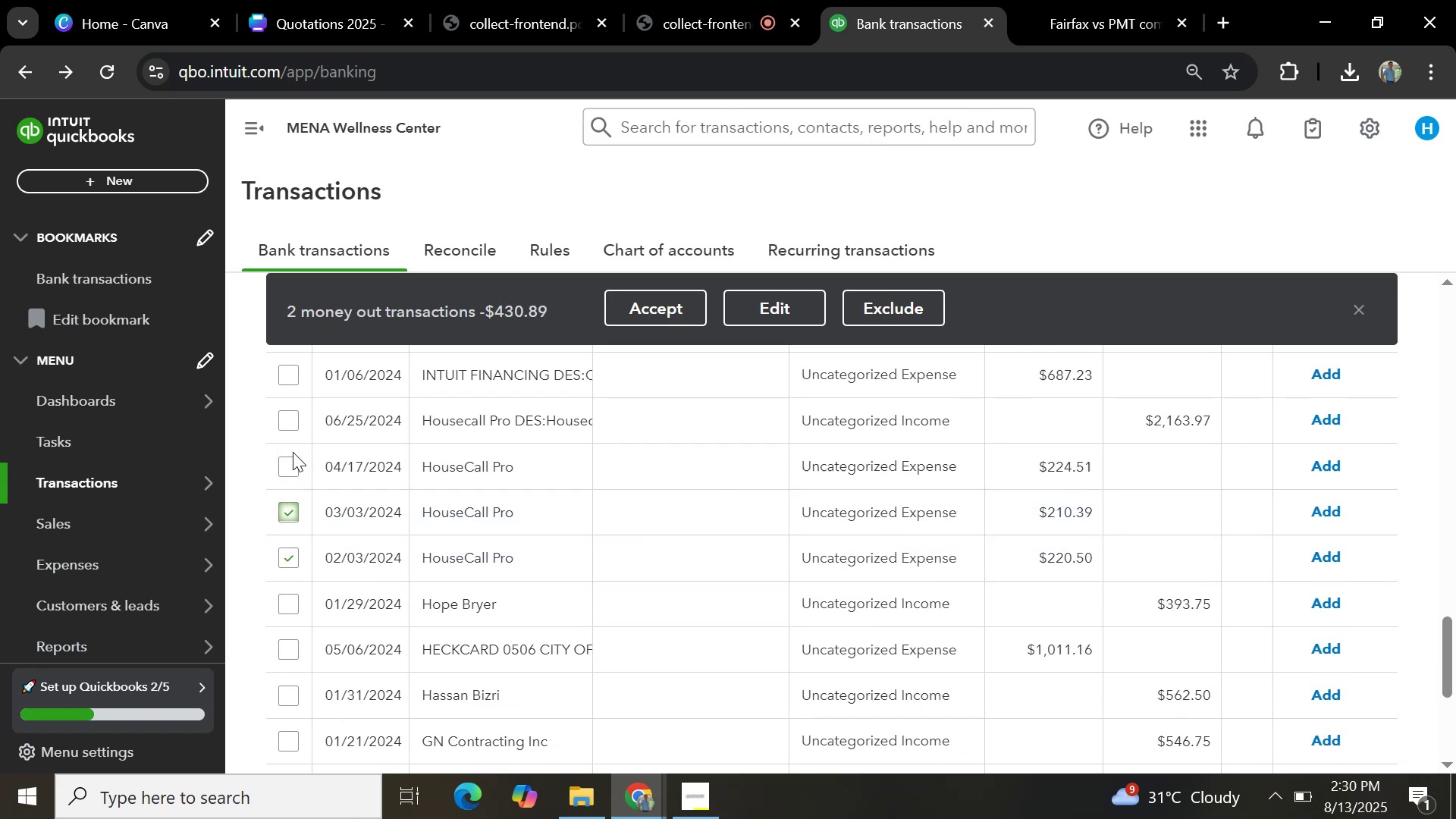 
left_click([293, 452])
 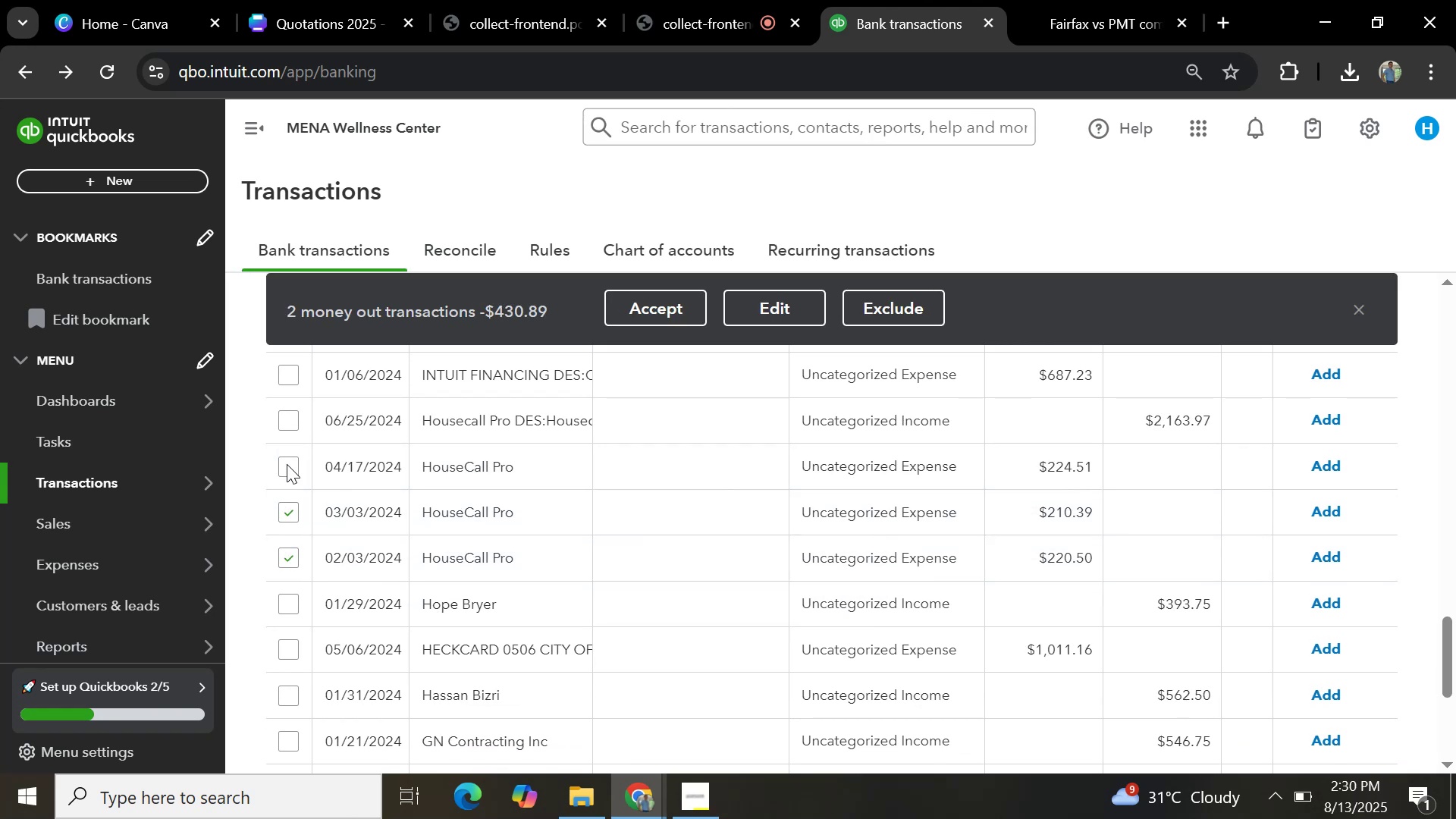 
left_click([287, 475])
 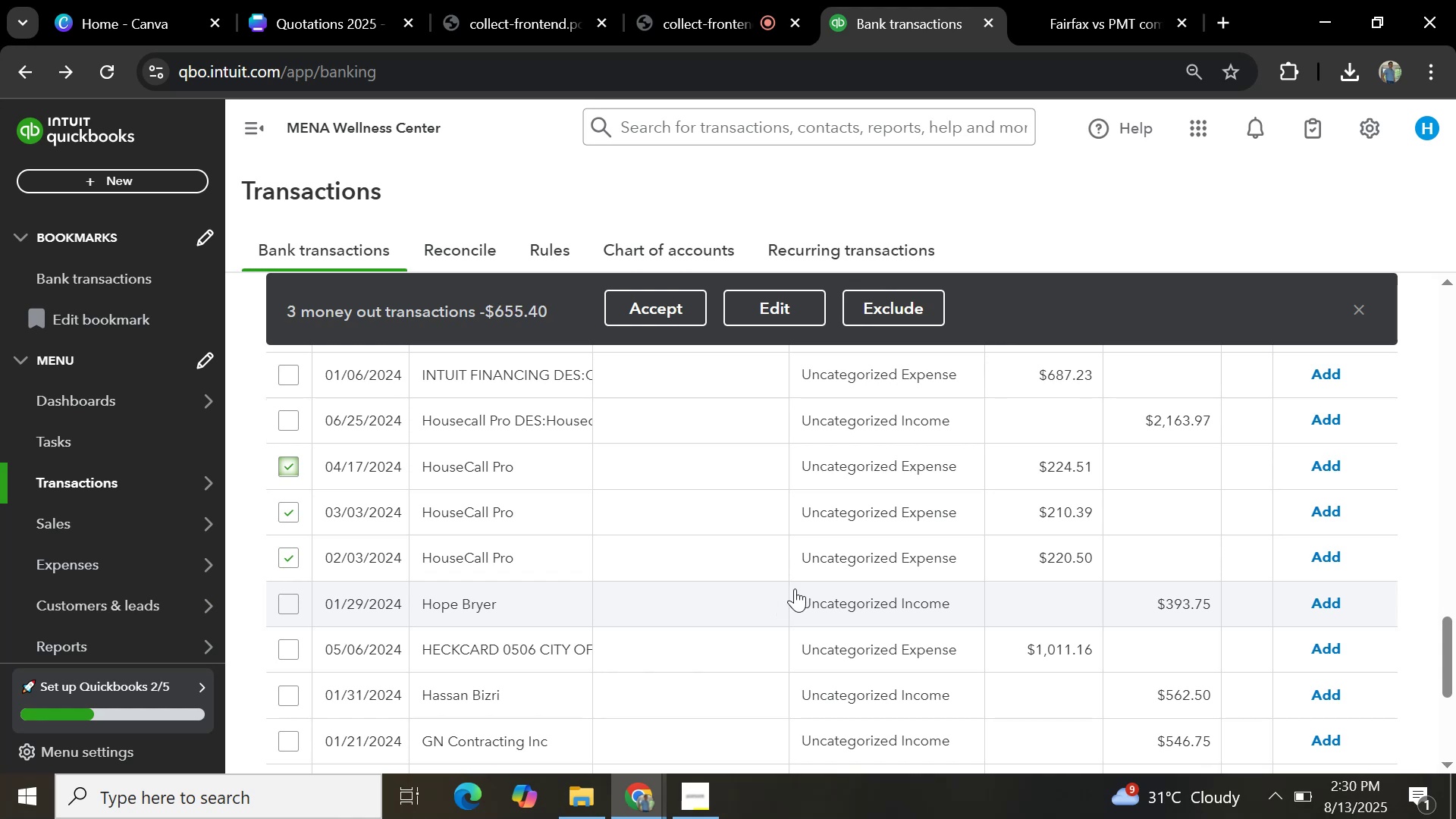 
left_click([797, 318])
 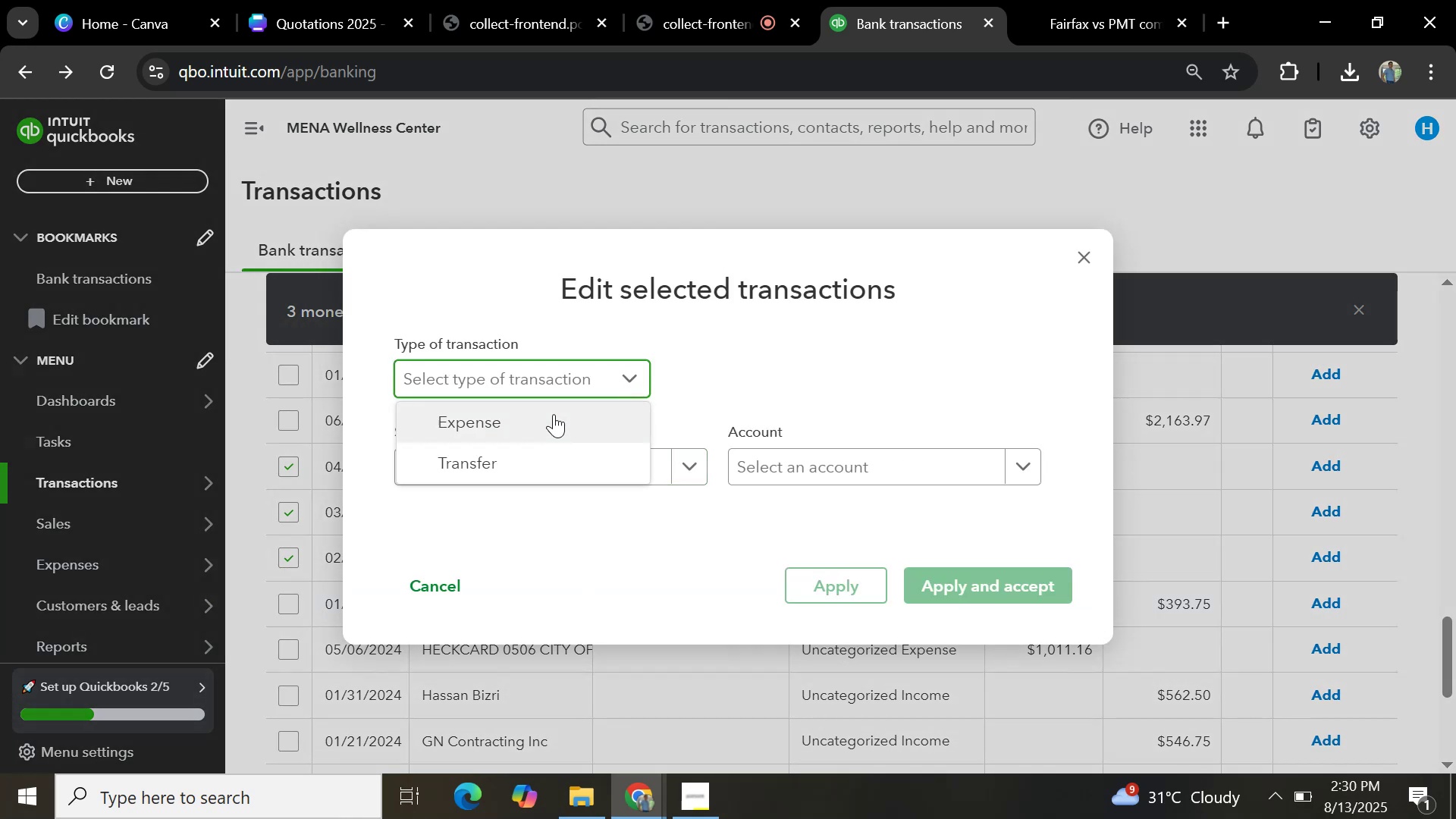 
double_click([588, 453])
 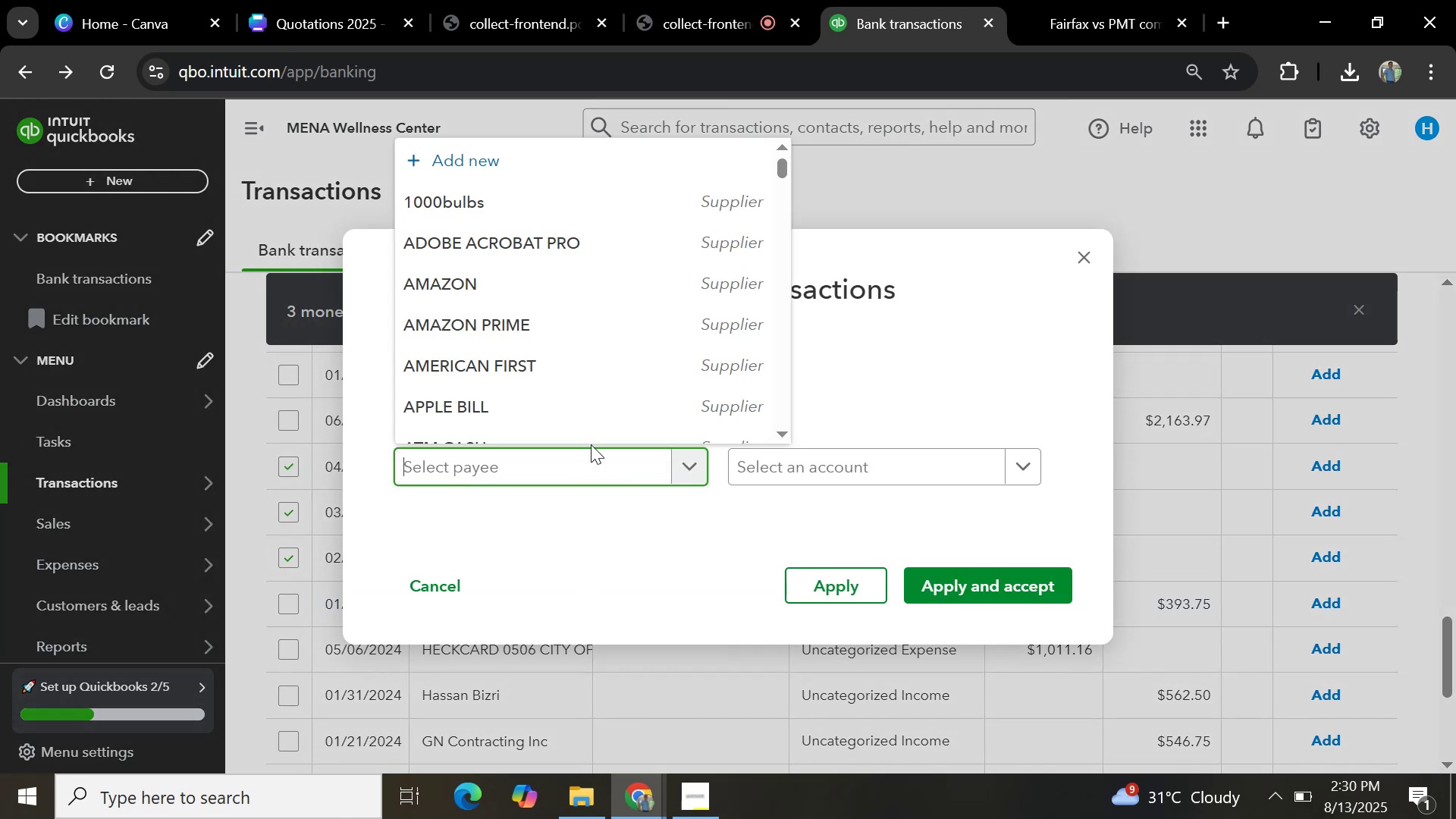 
type(house)
 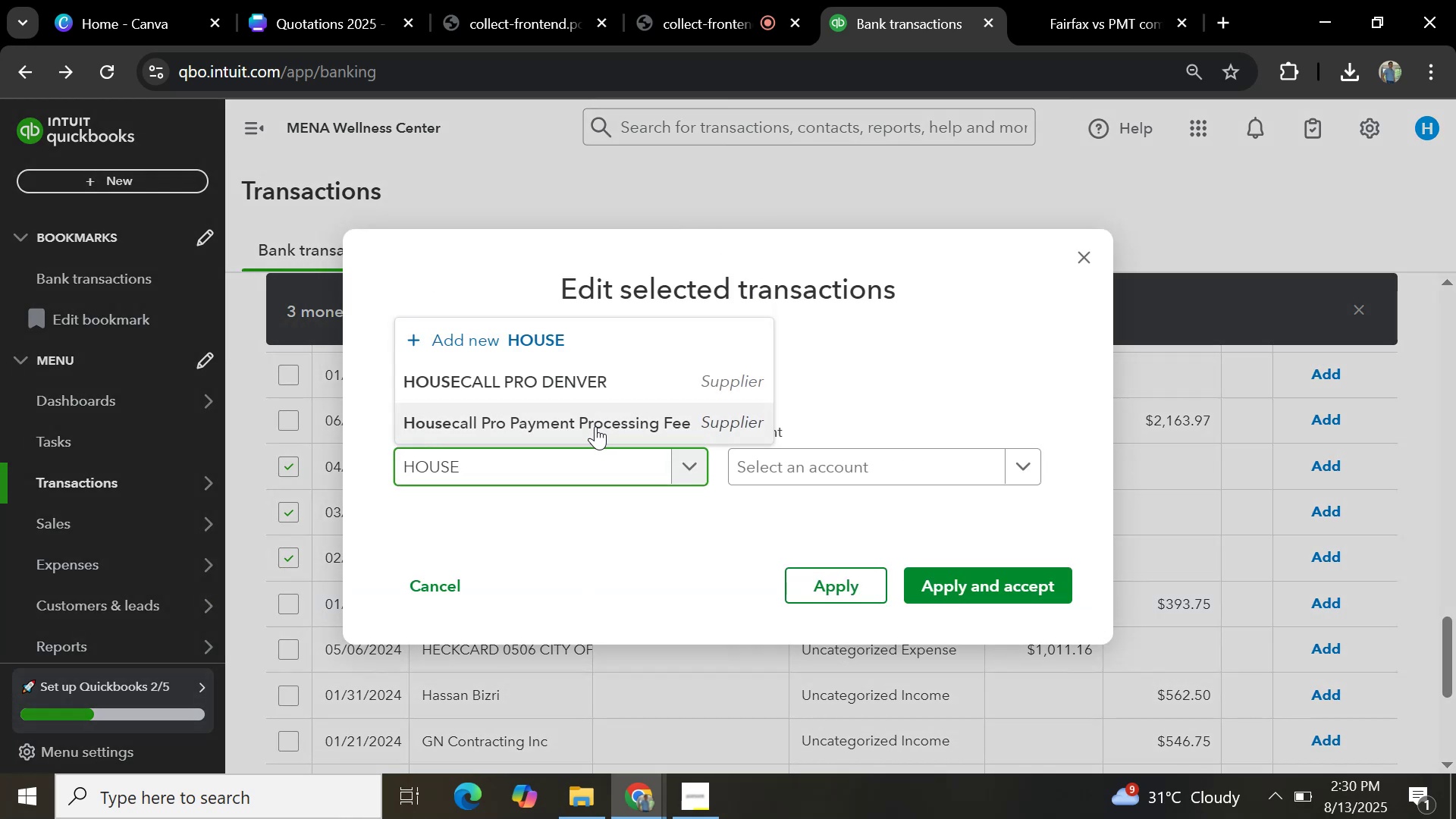 
left_click([595, 426])
 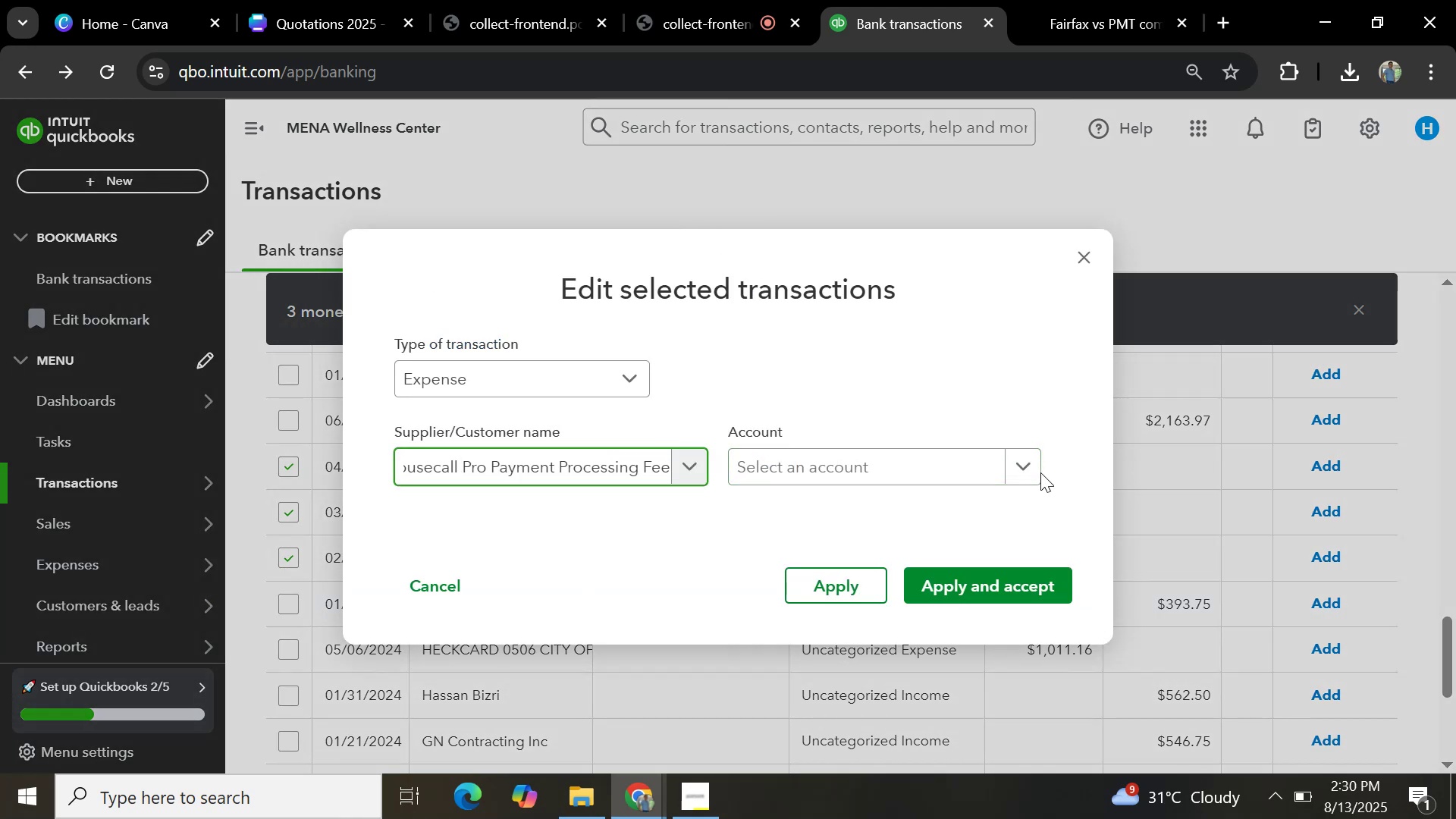 
left_click([1034, 470])
 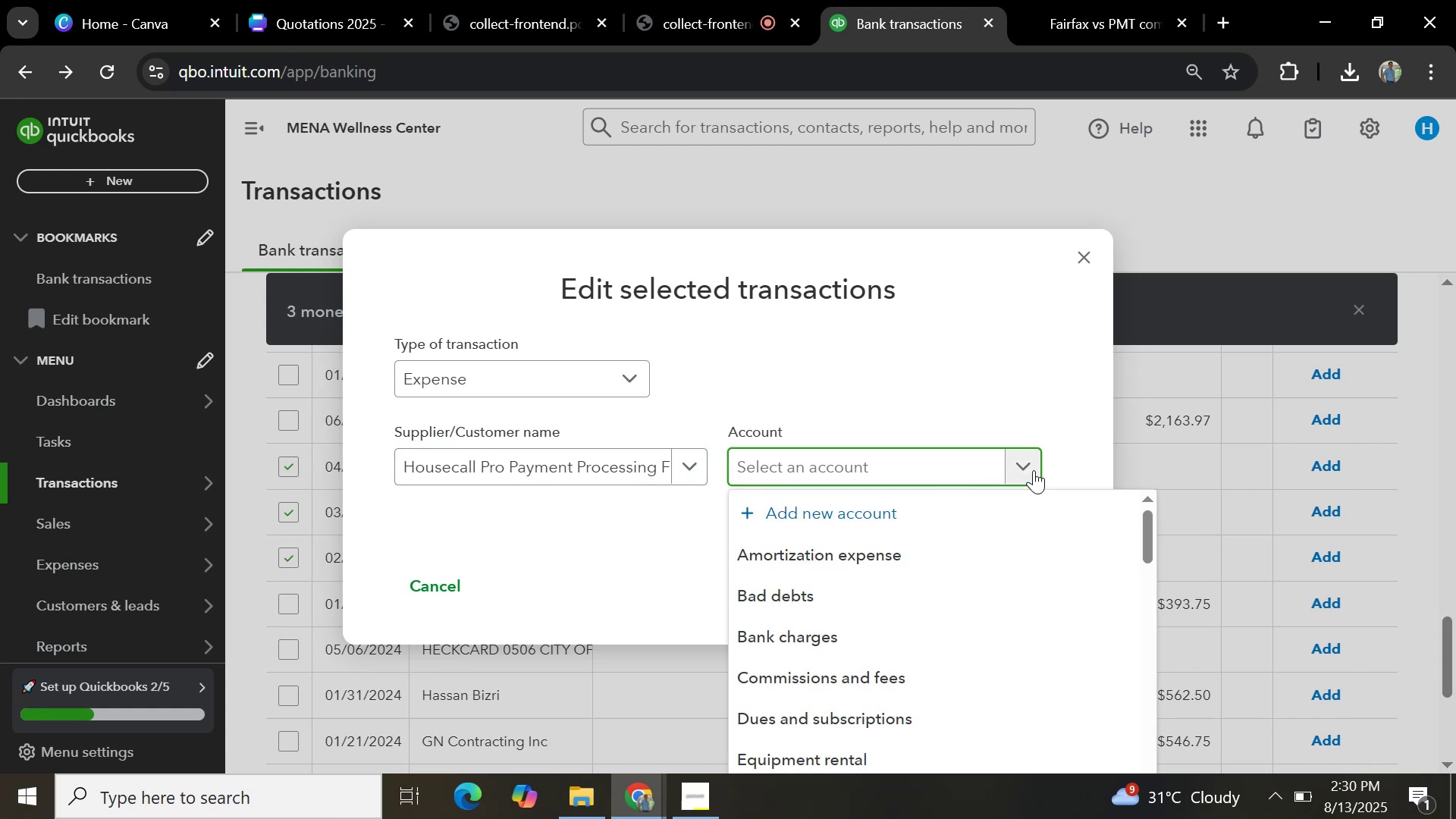 
type(office)
 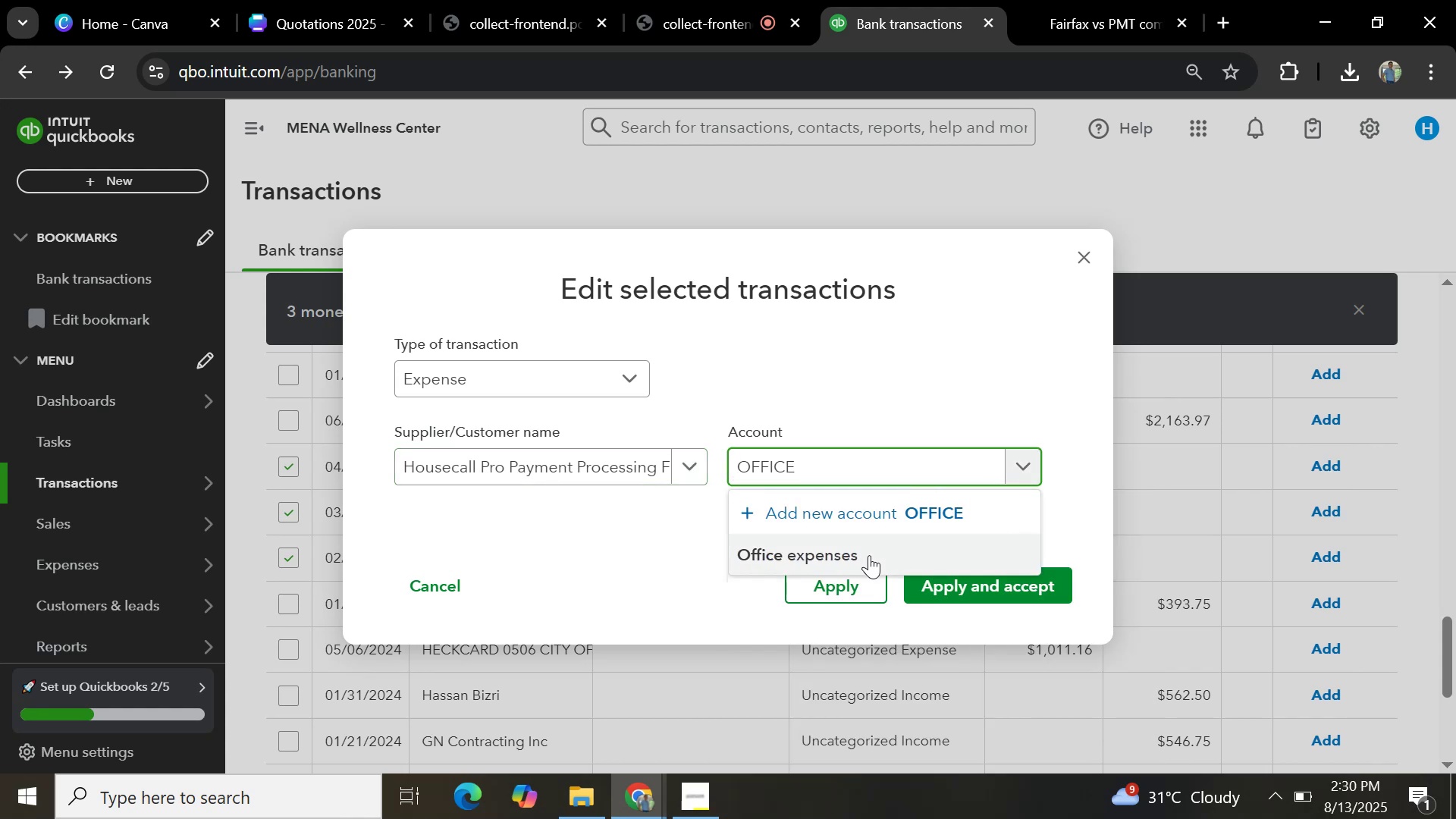 
left_click([852, 558])
 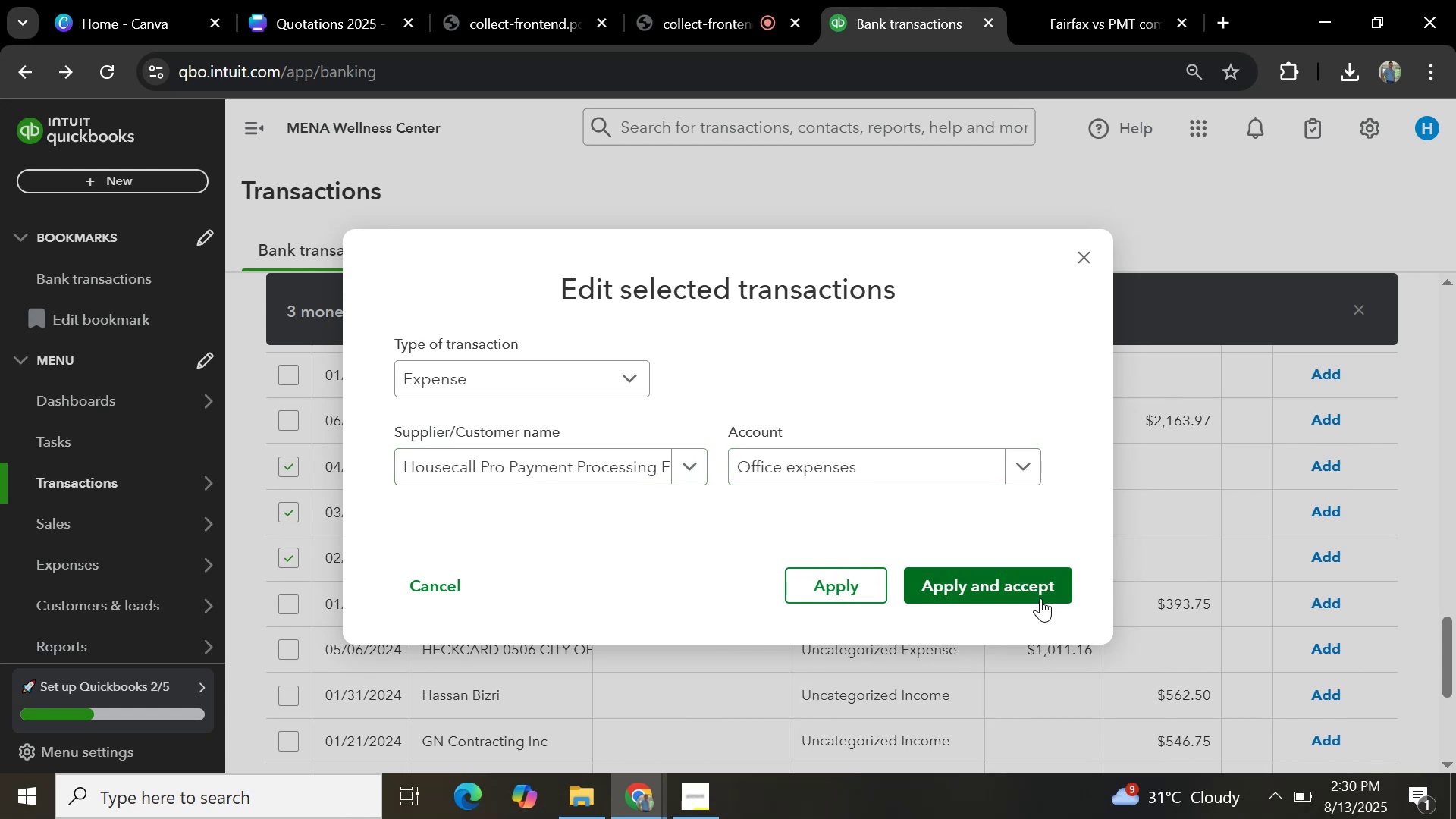 
left_click([1040, 598])
 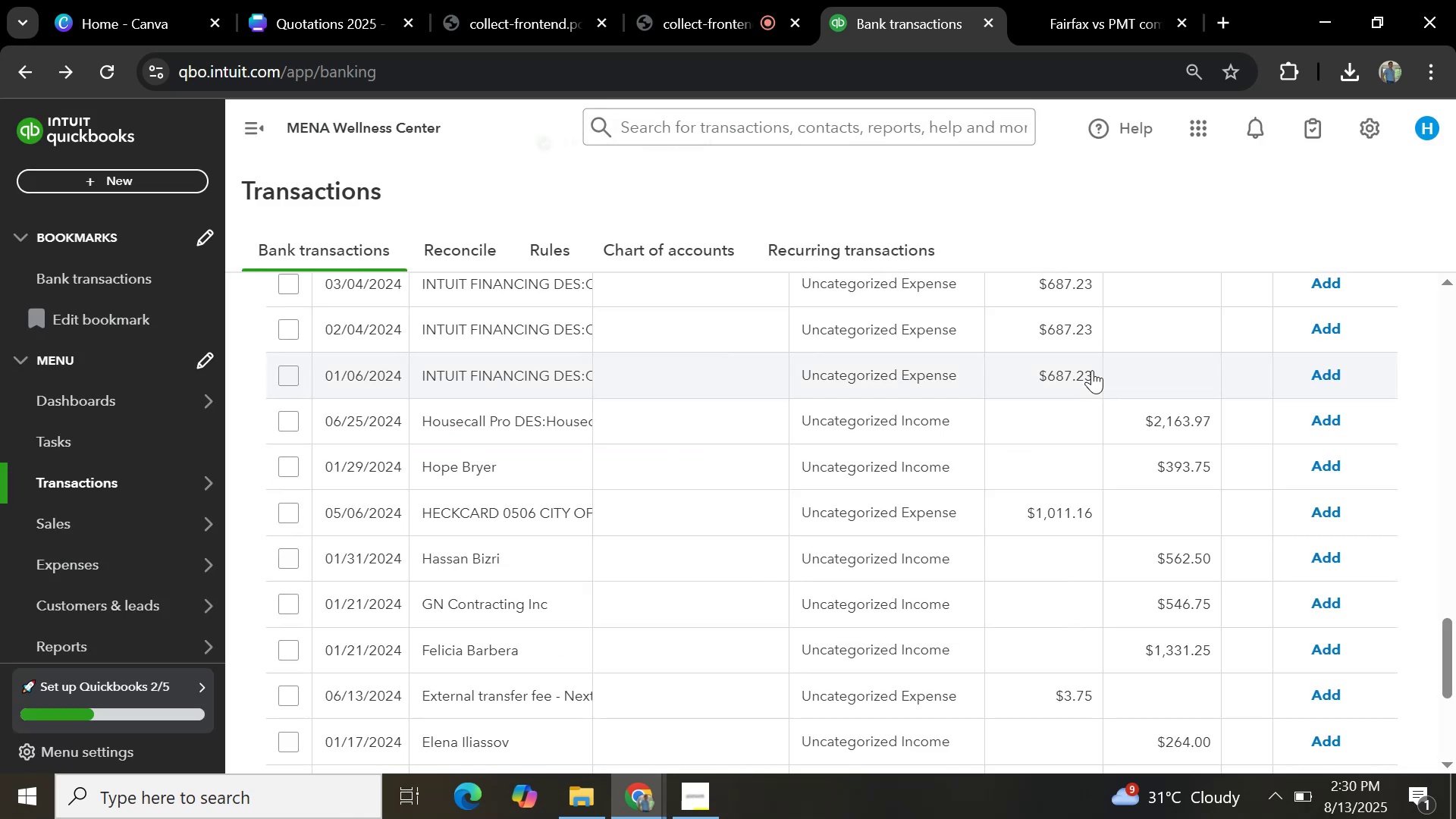 
scroll: coordinate [1013, 465], scroll_direction: down, amount: 5.0
 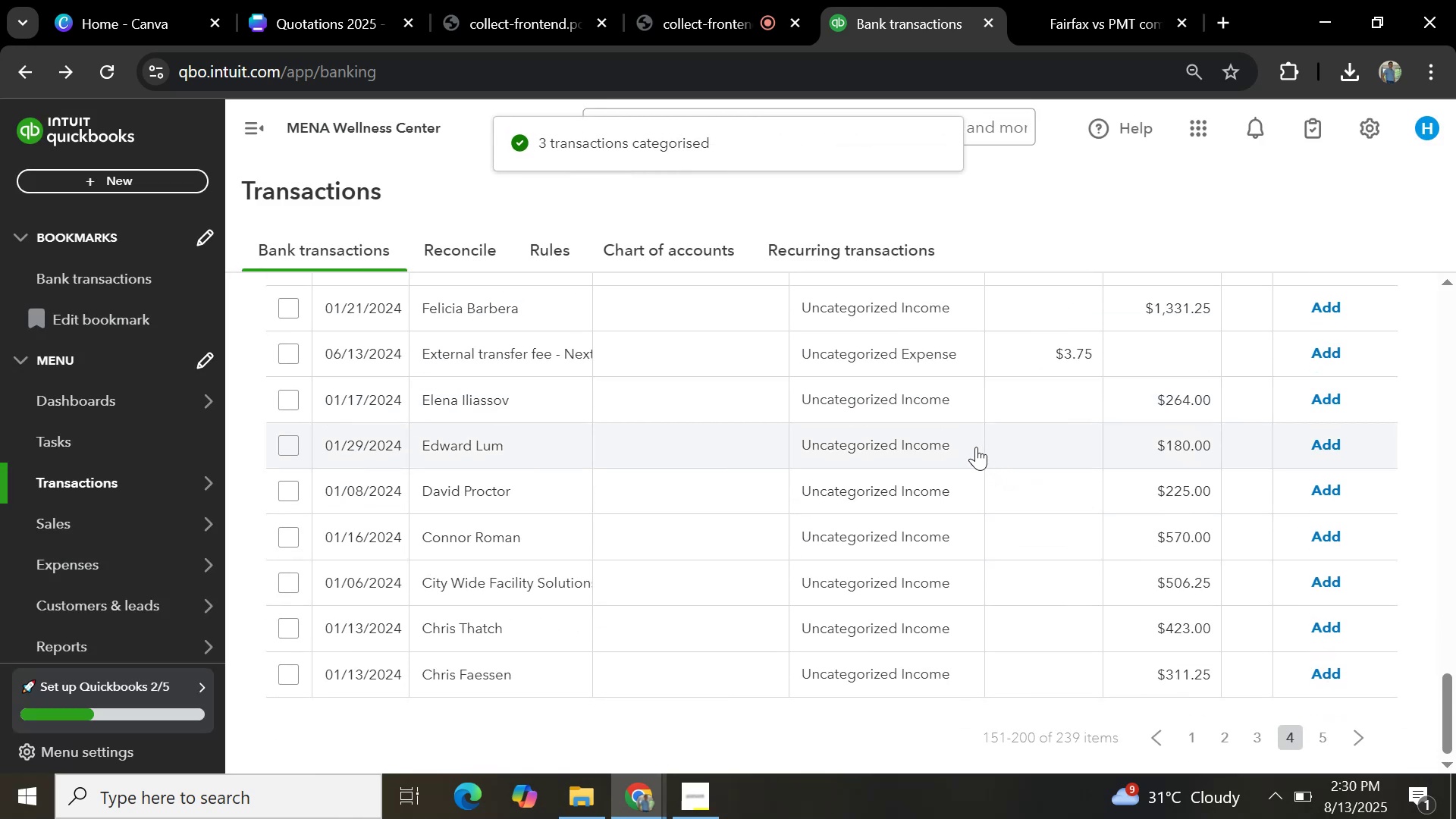 
scroll: coordinate [965, 441], scroll_direction: up, amount: 7.0
 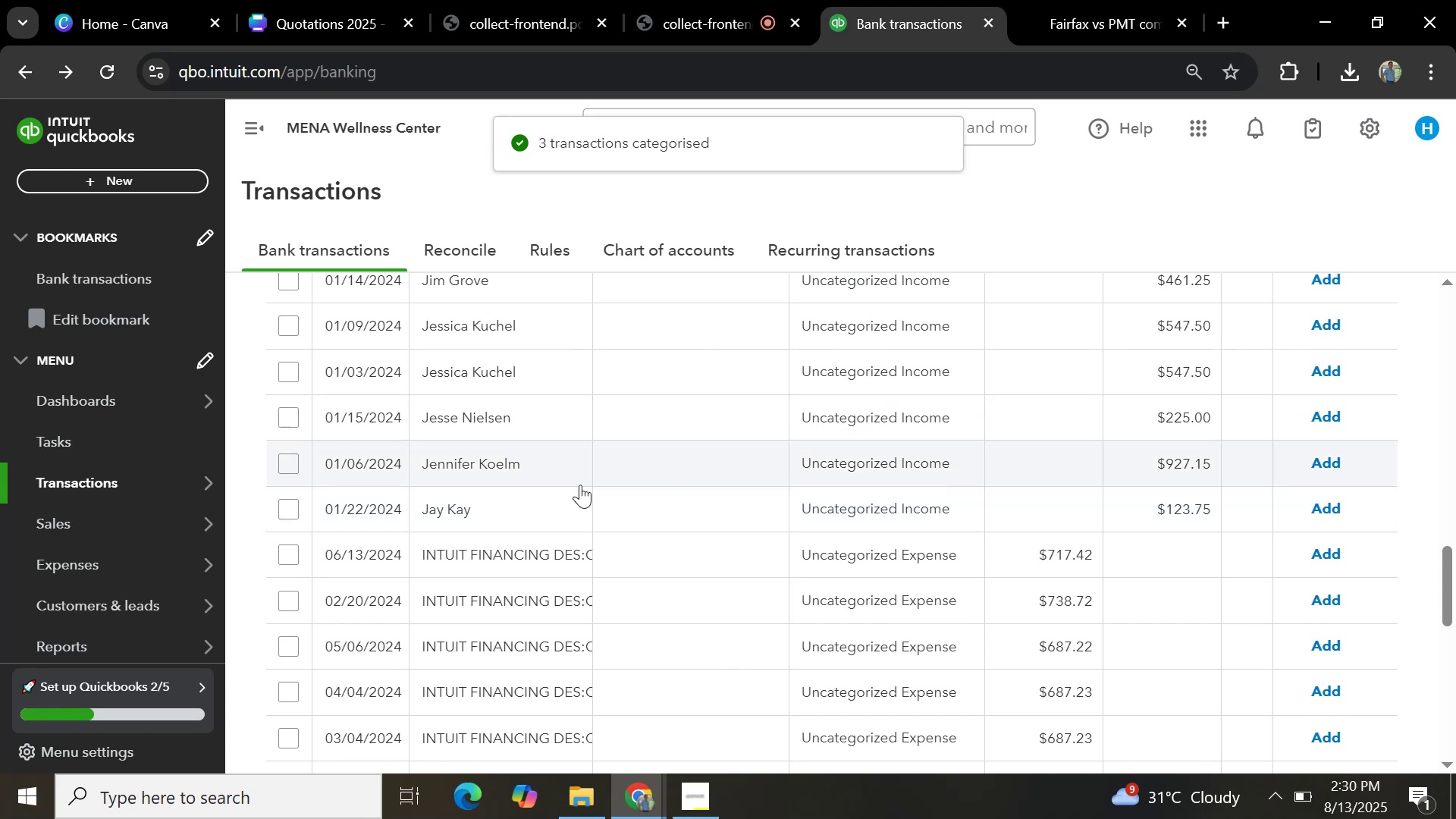 
left_click([519, 551])
 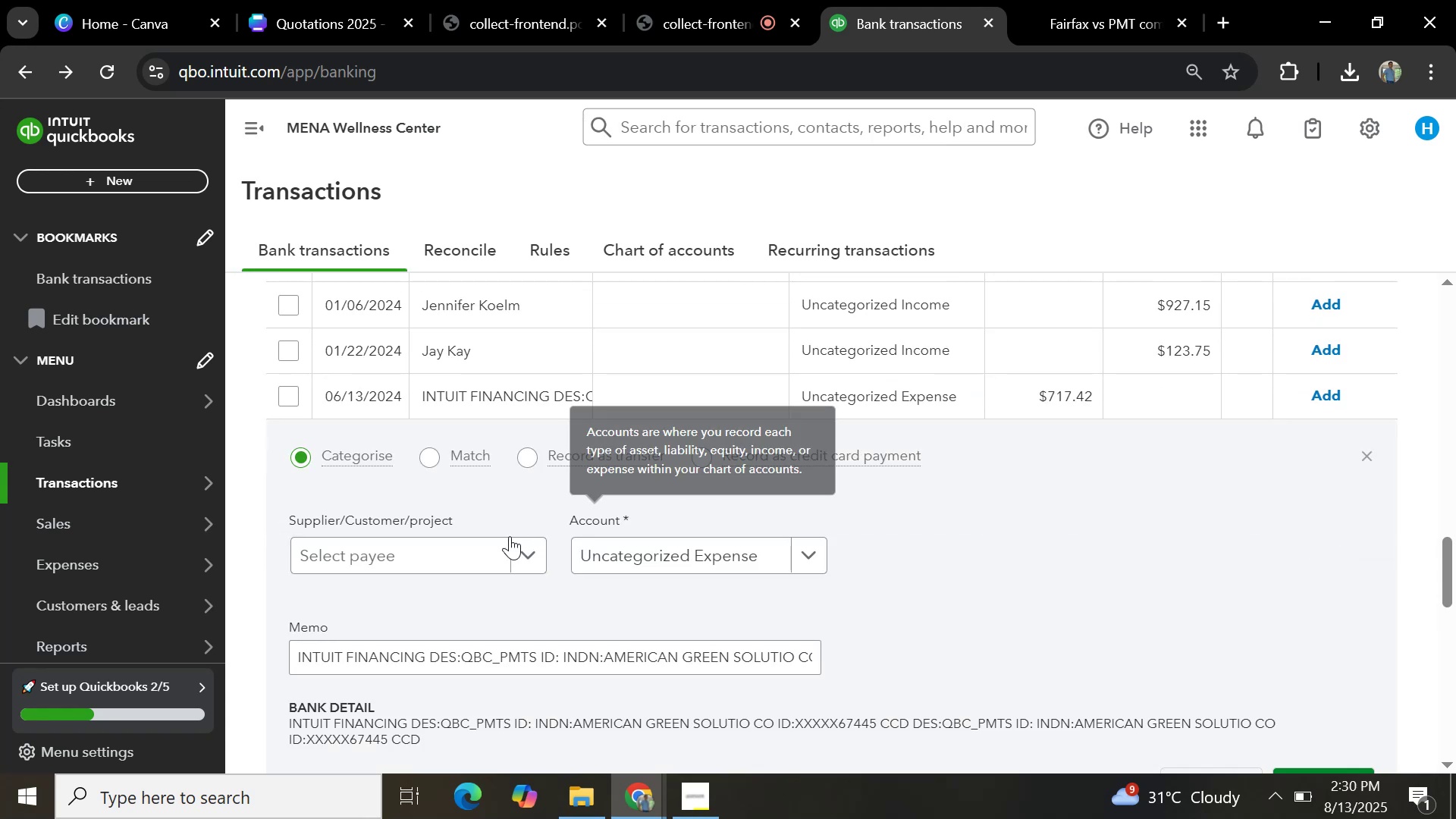 
scroll: coordinate [511, 536], scroll_direction: down, amount: 1.0
 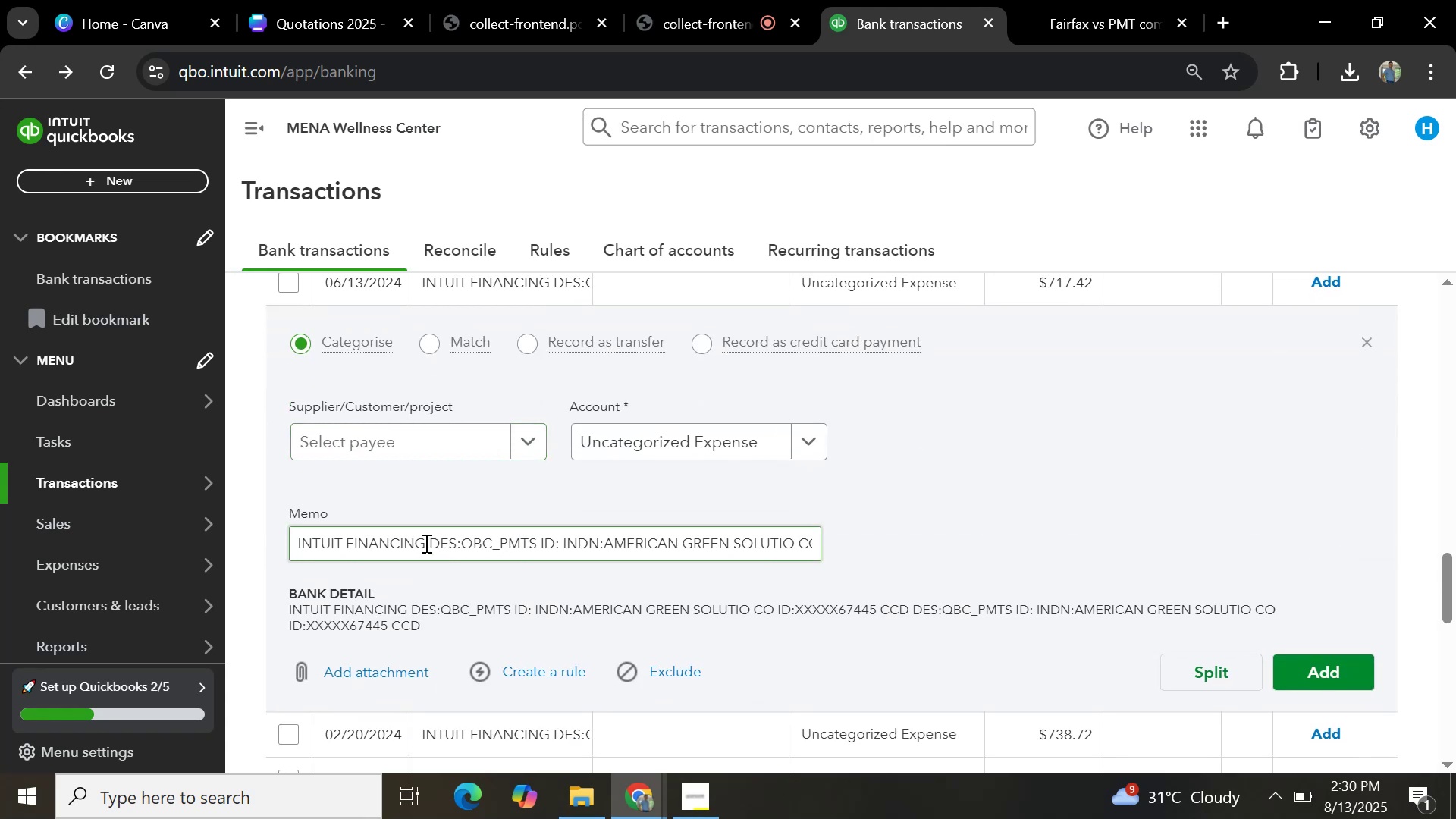 
left_click_drag(start_coordinate=[422, 541], to_coordinate=[334, 532])
 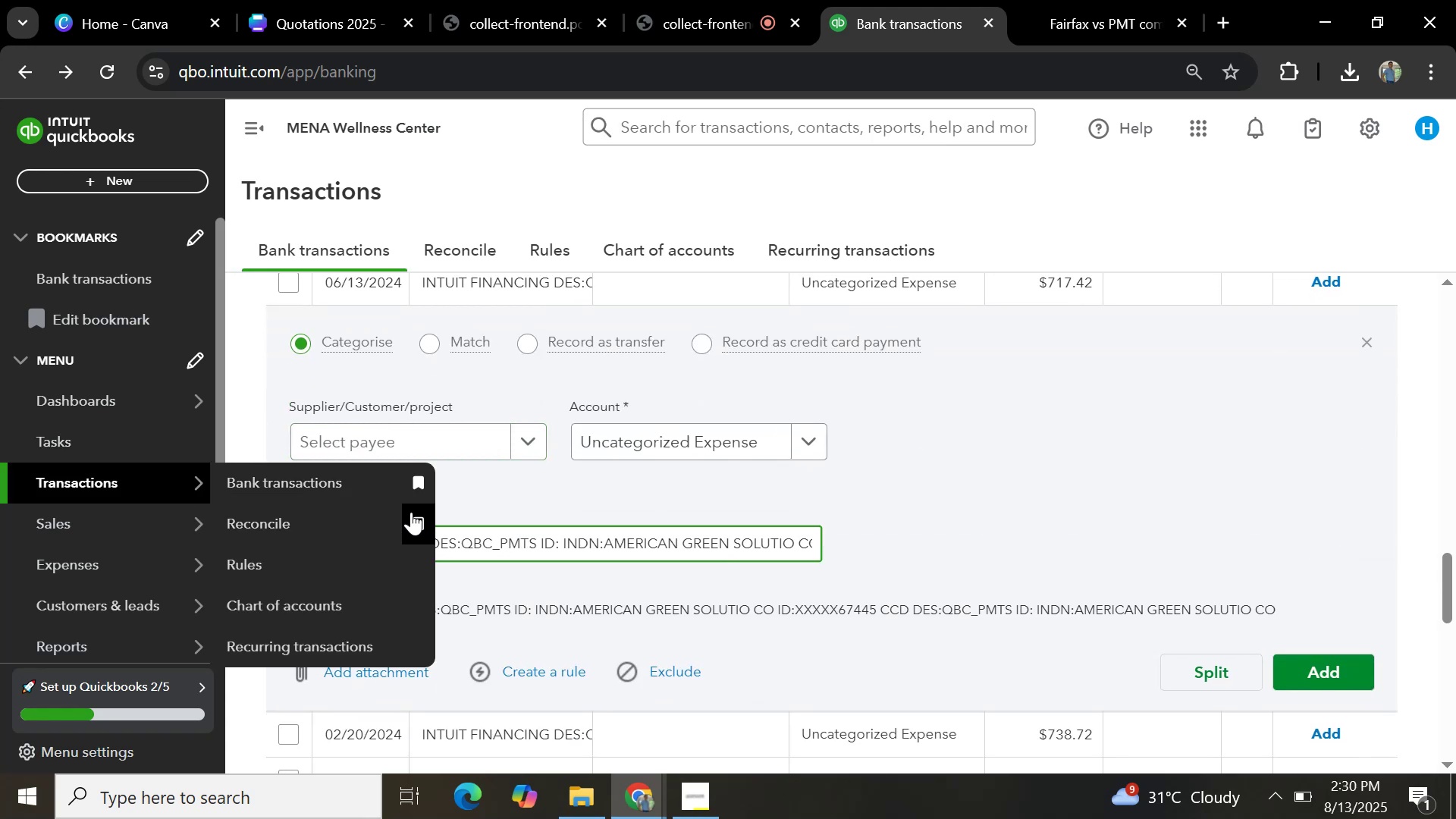 
left_click([466, 474])
 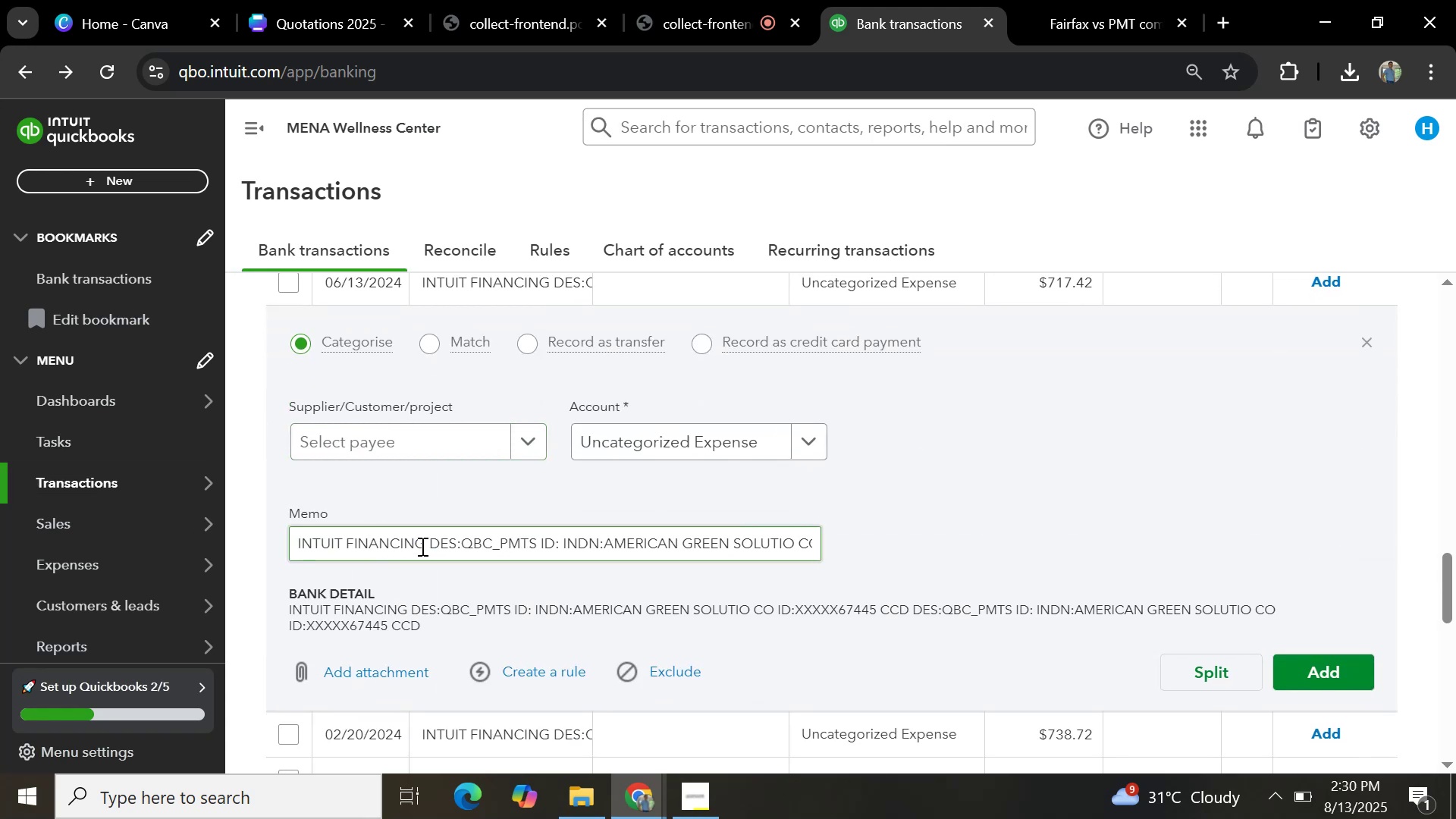 
left_click_drag(start_coordinate=[424, 546], to_coordinate=[260, 538])
 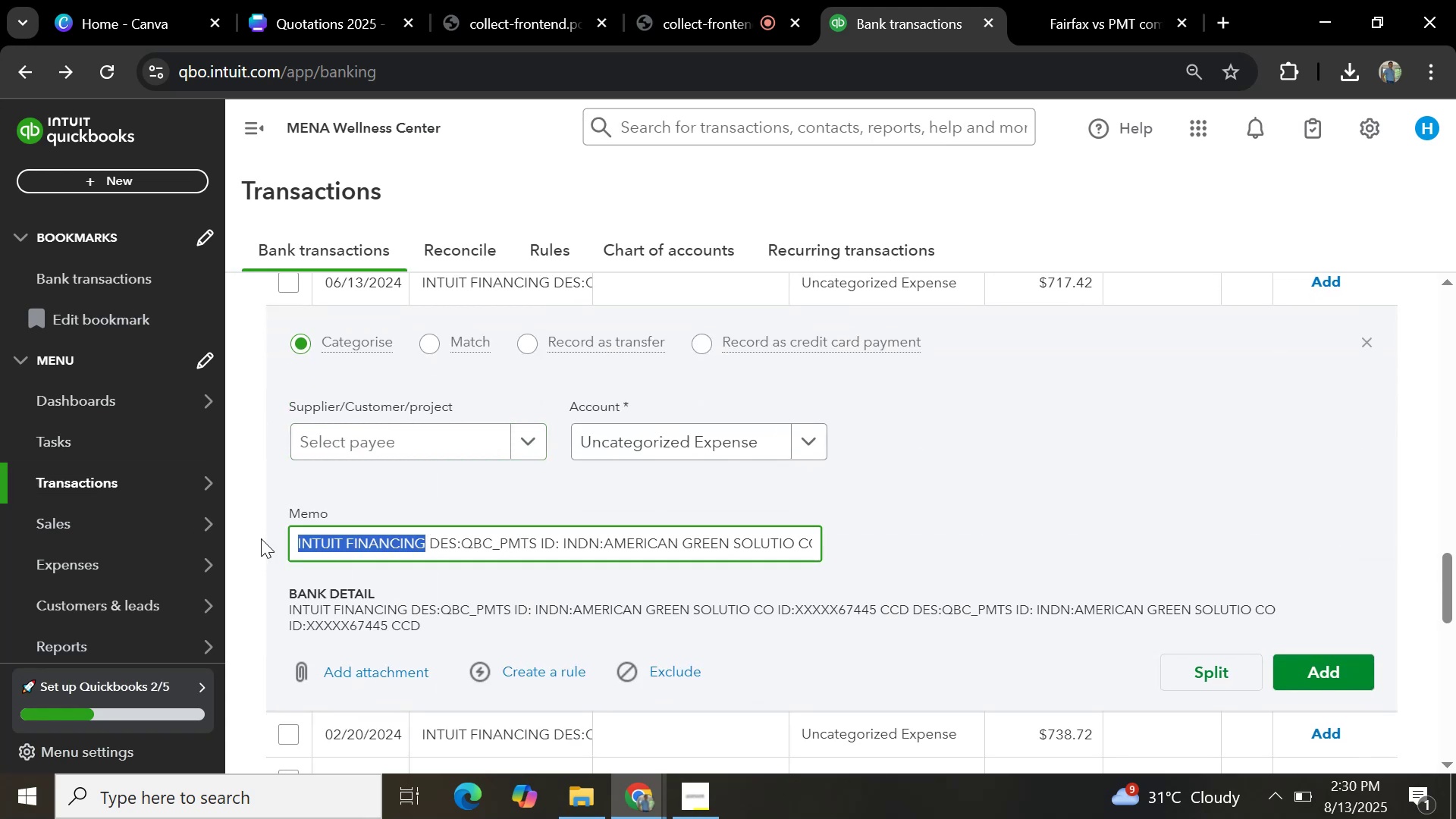 
key(Control+C)
 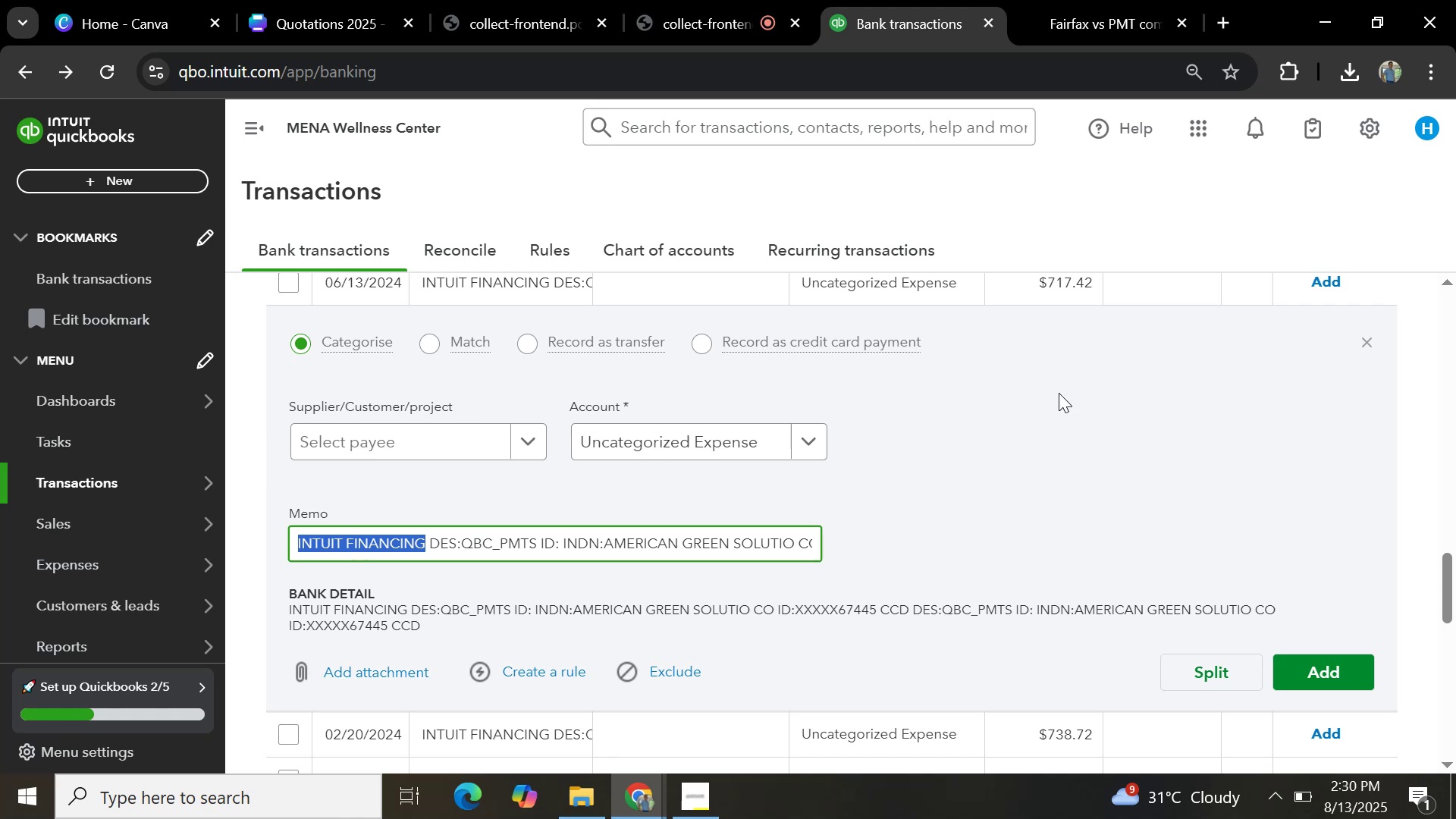 
scroll: coordinate [1044, 396], scroll_direction: up, amount: 1.0
 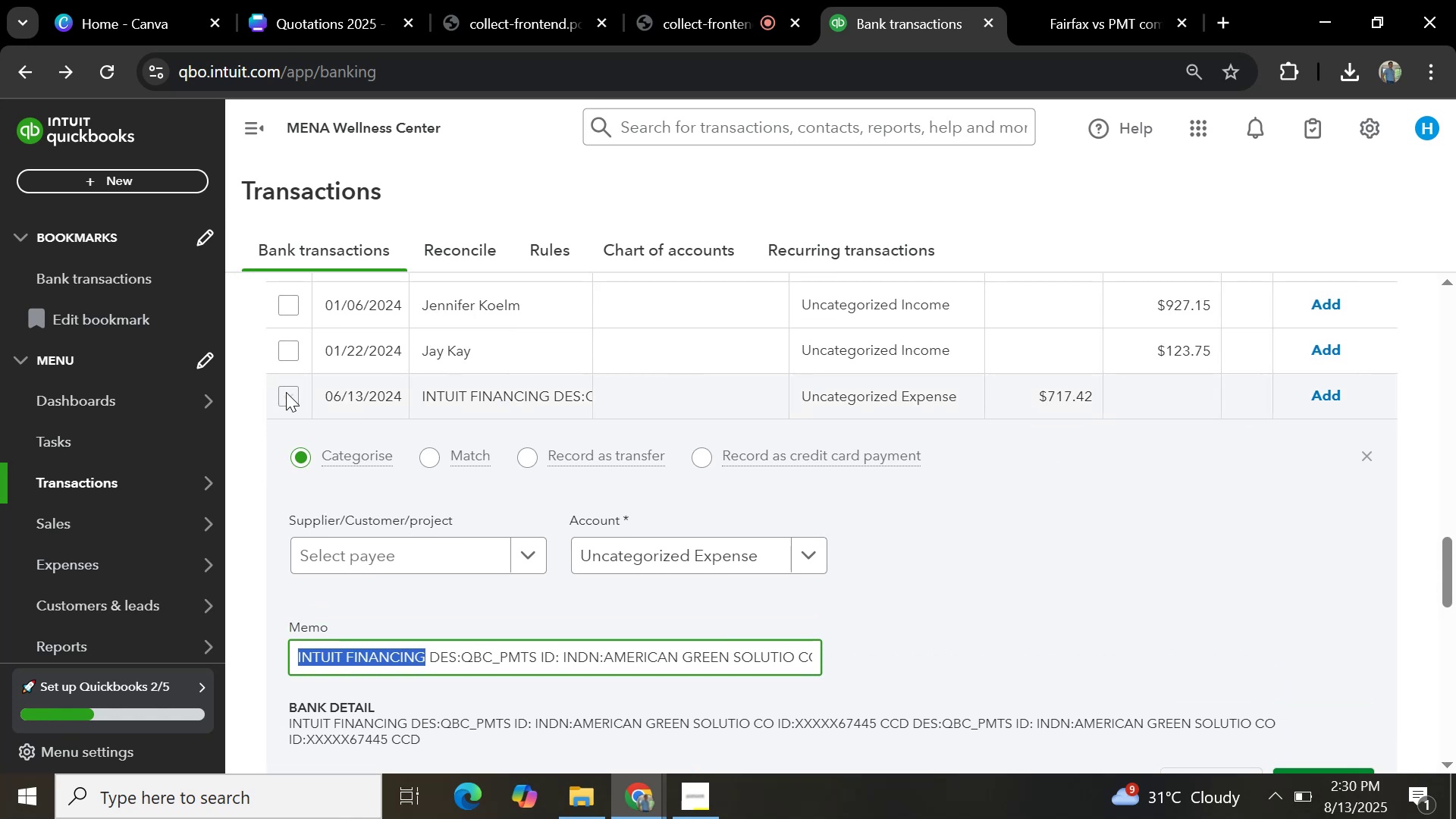 
left_click([290, 391])
 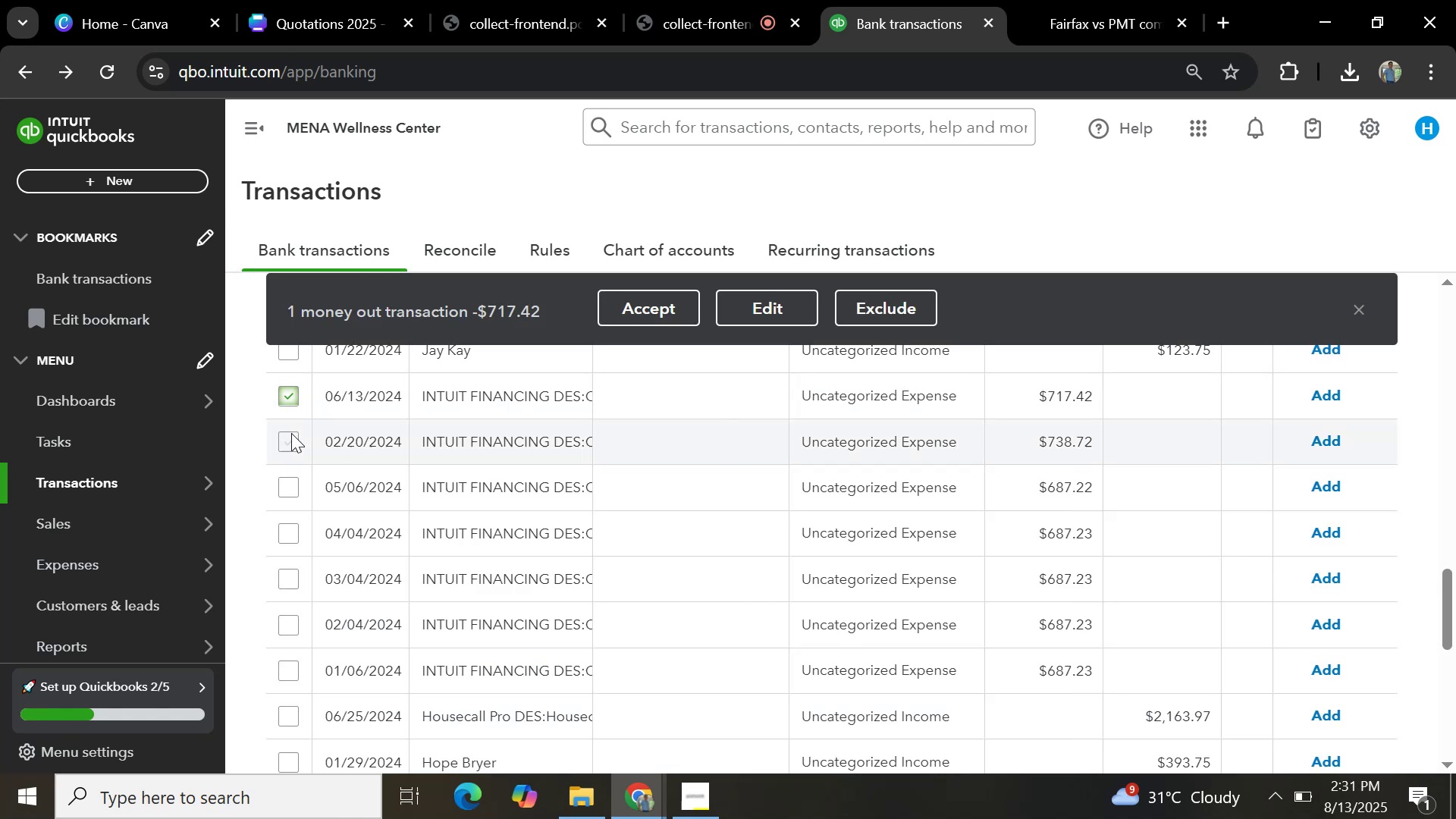 
left_click([289, 442])
 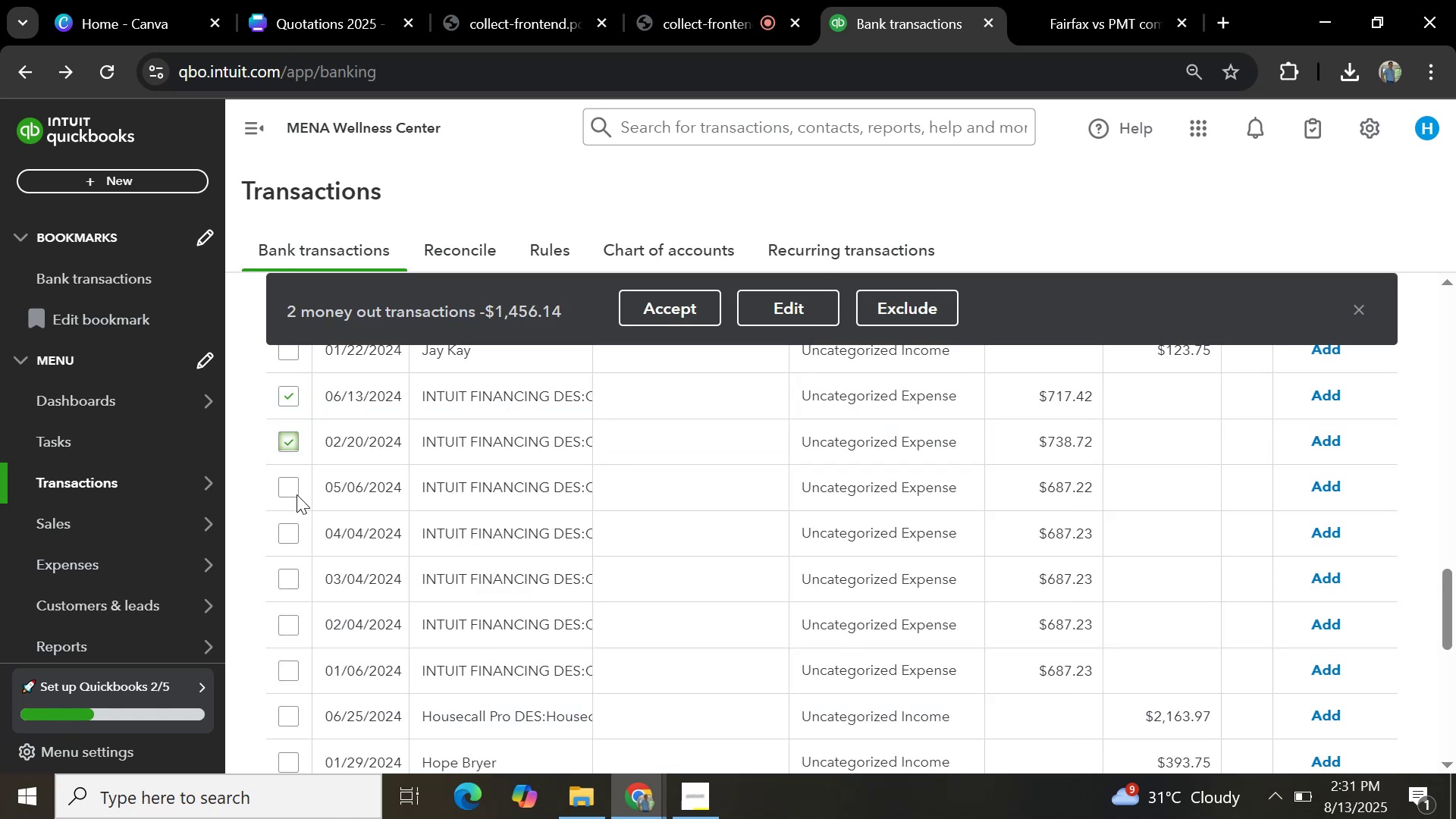 
left_click([293, 492])
 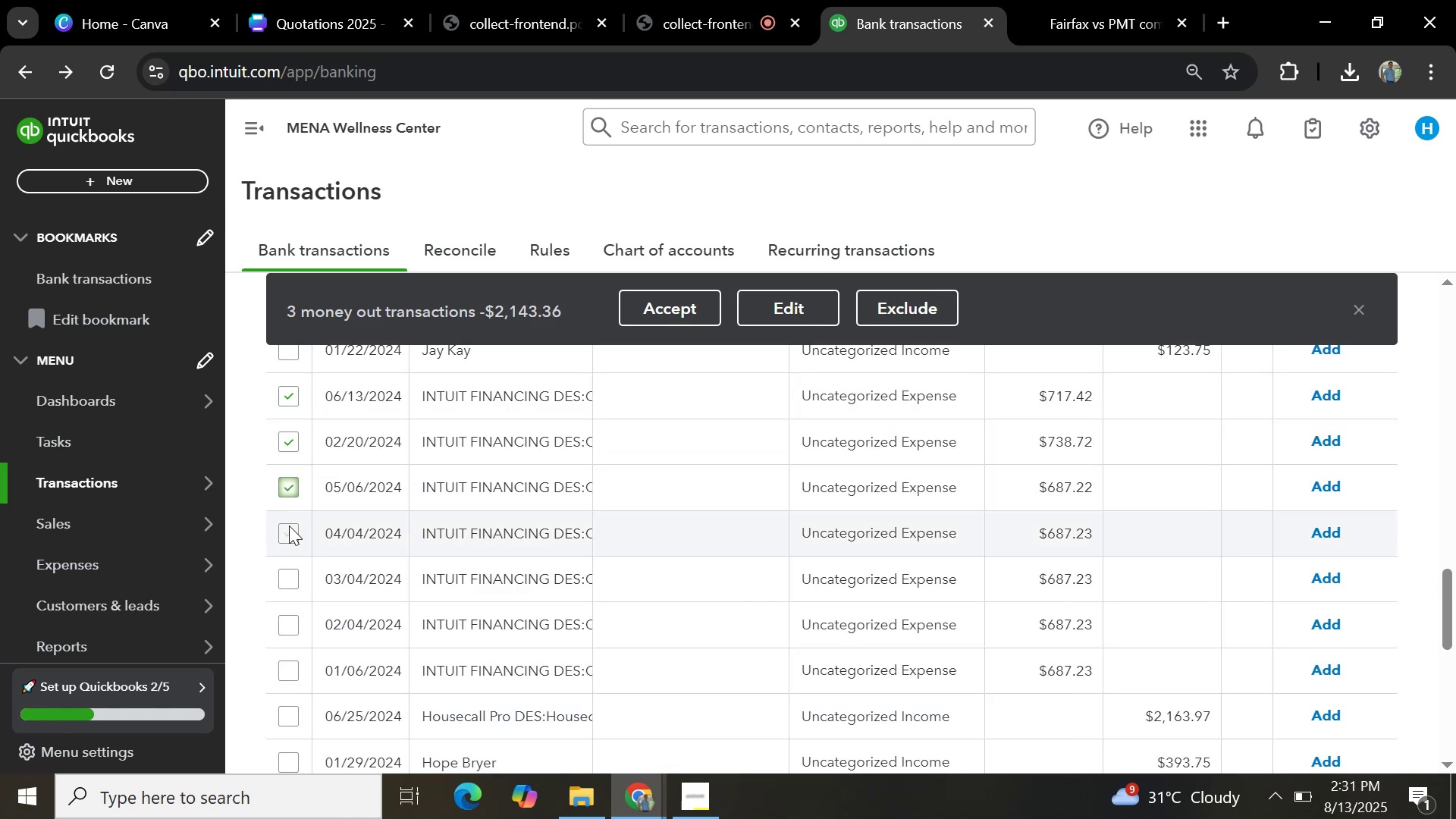 
left_click([288, 528])
 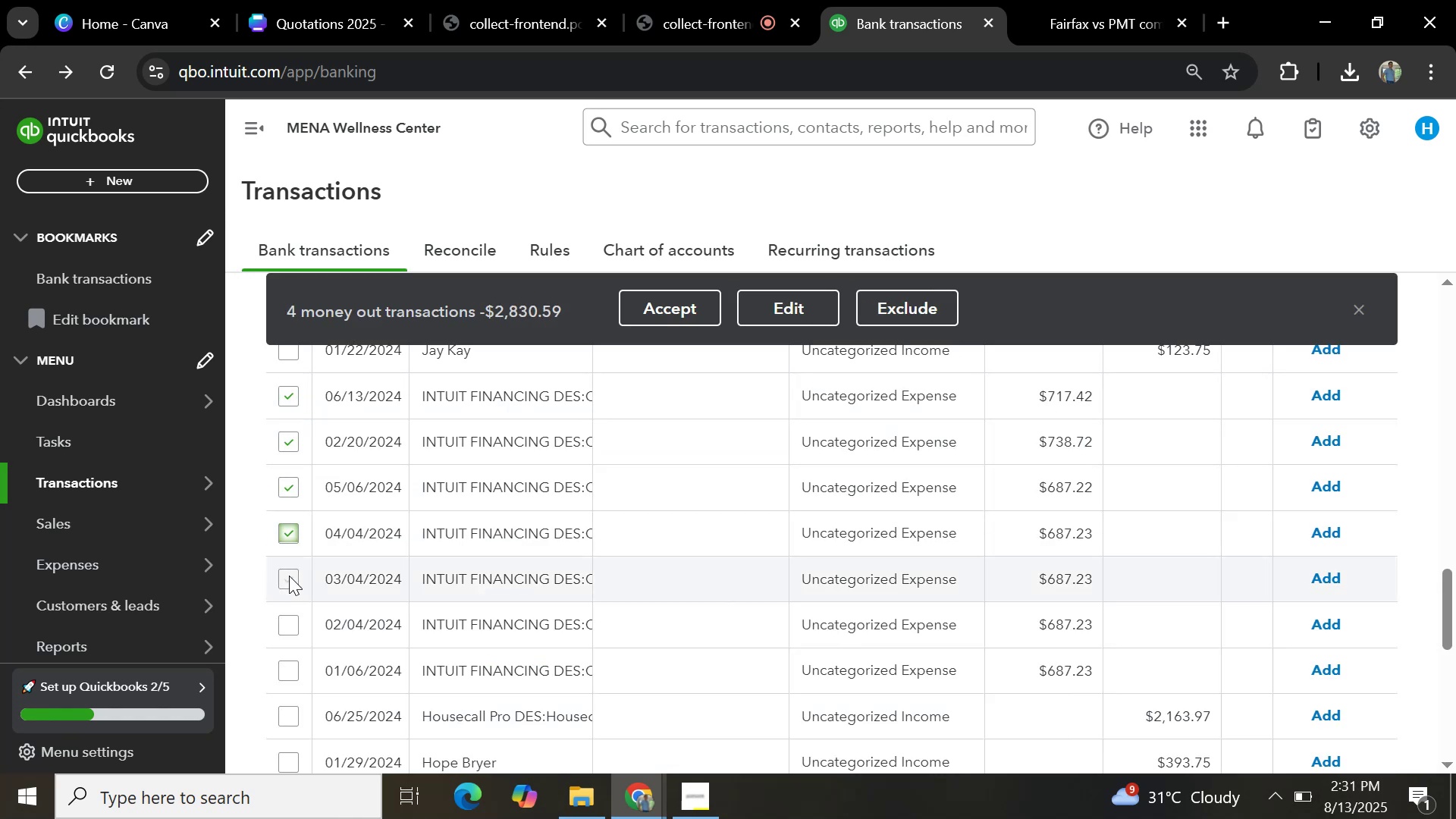 
left_click([287, 582])
 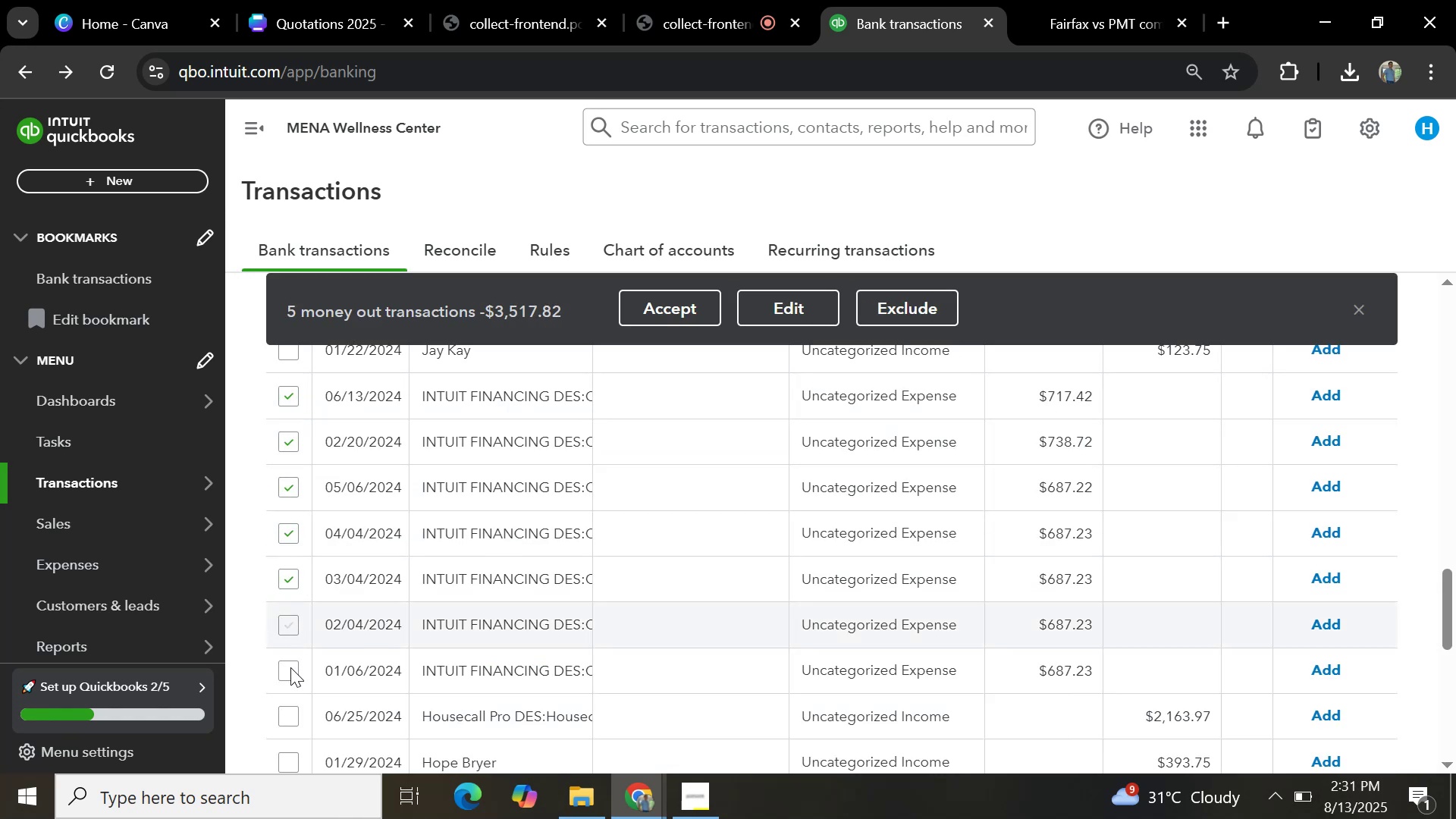 
double_click([290, 672])
 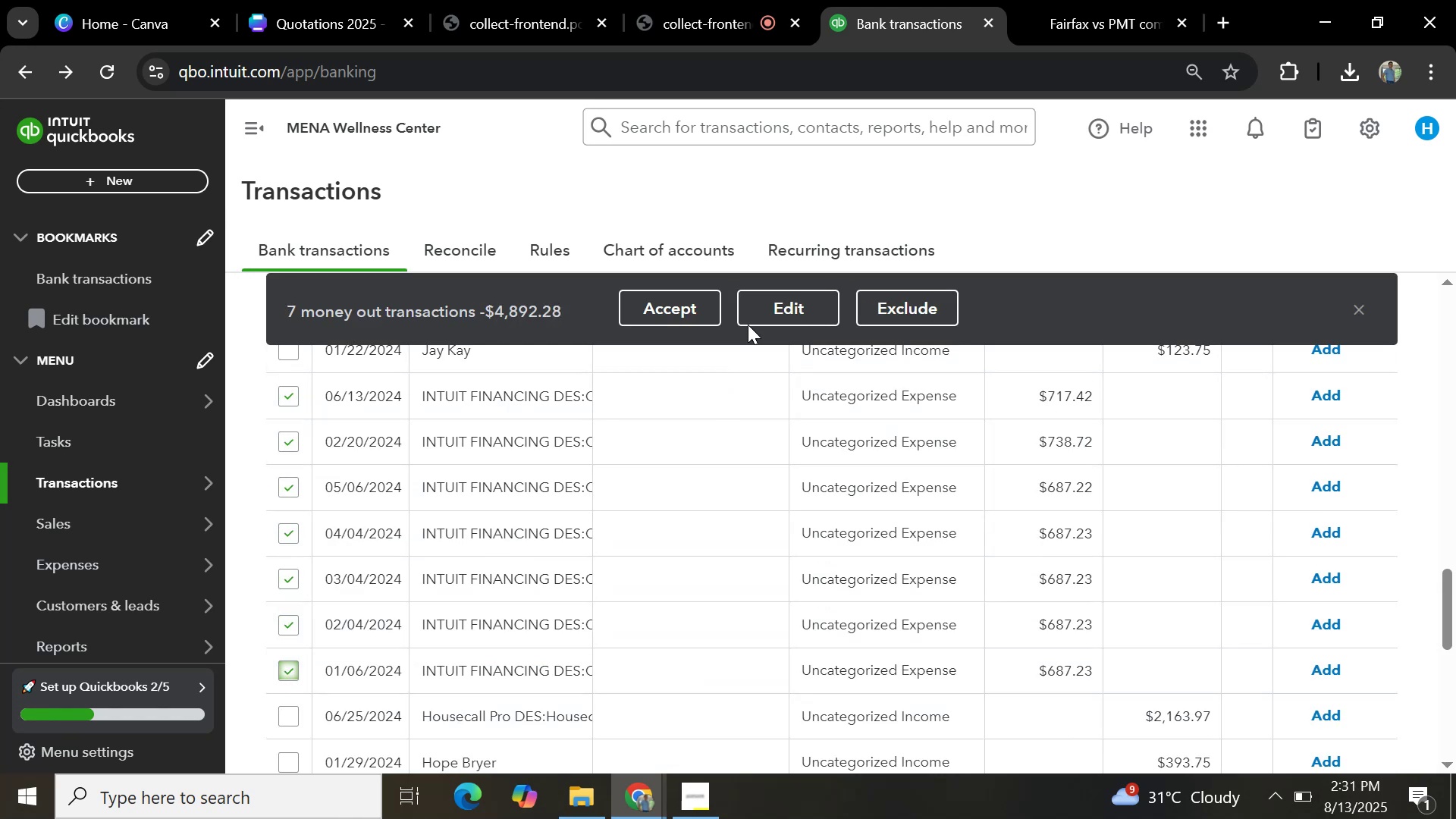 
left_click([758, 313])
 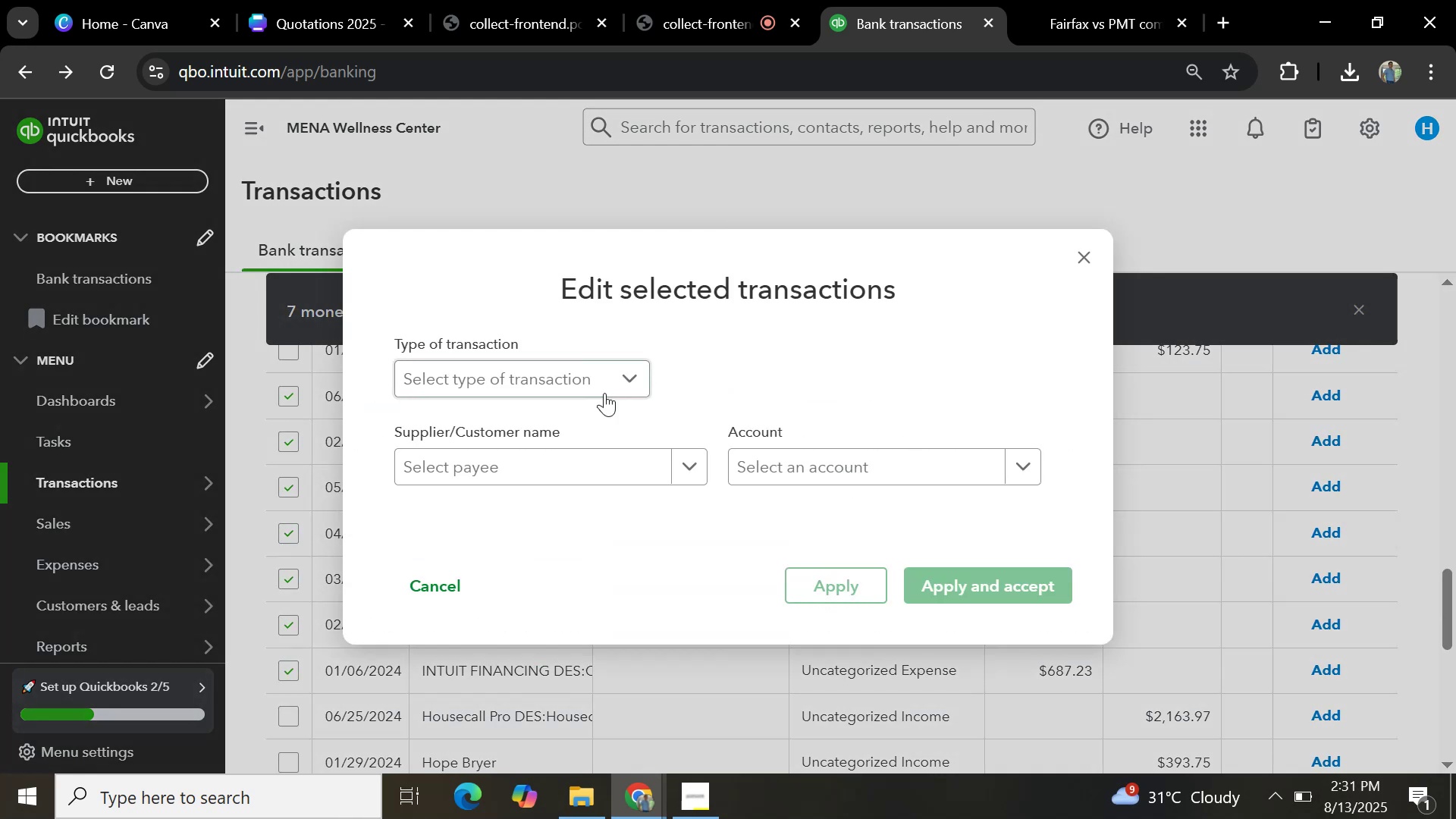 
left_click([566, 379])
 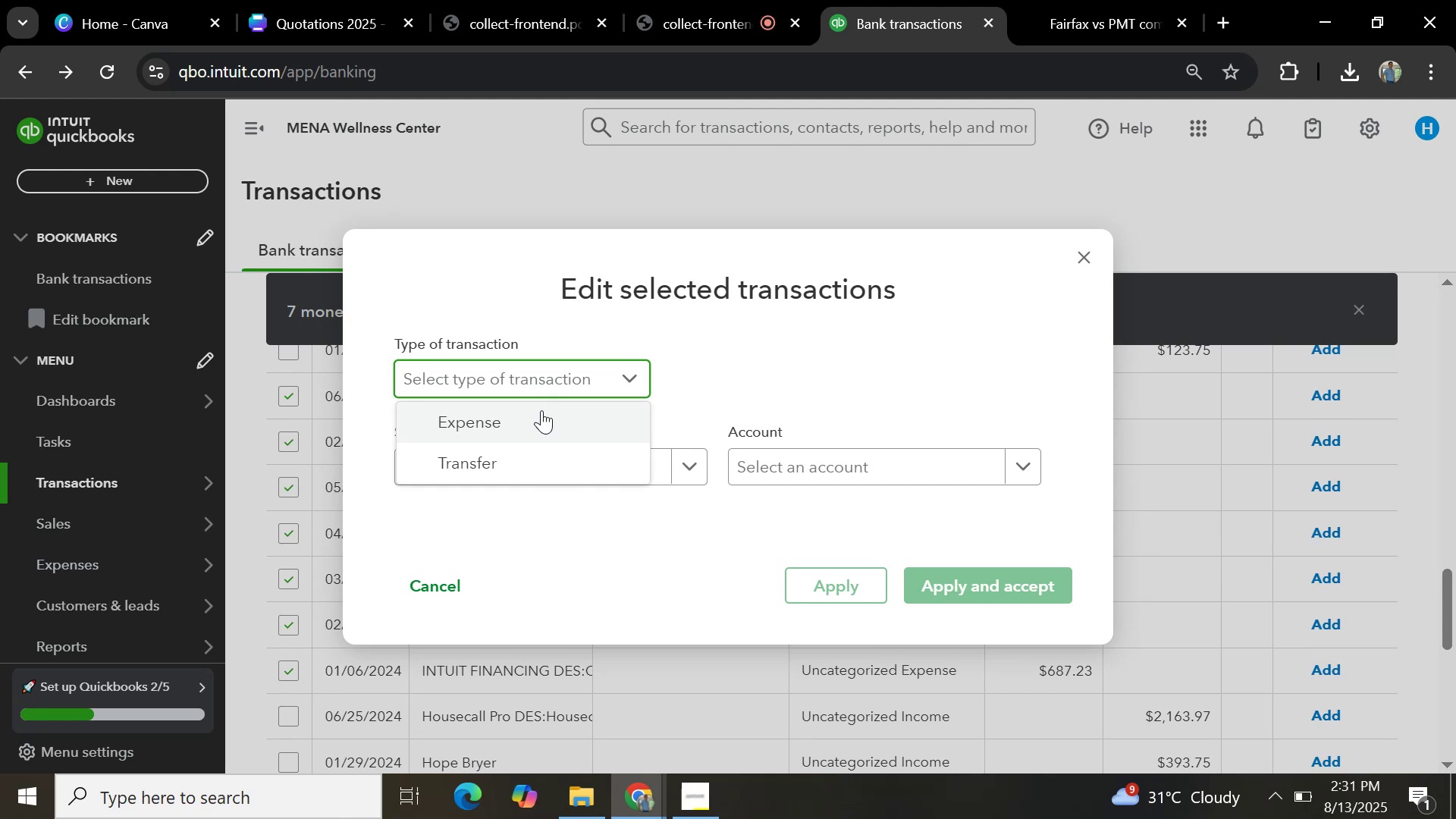 
left_click([539, 413])
 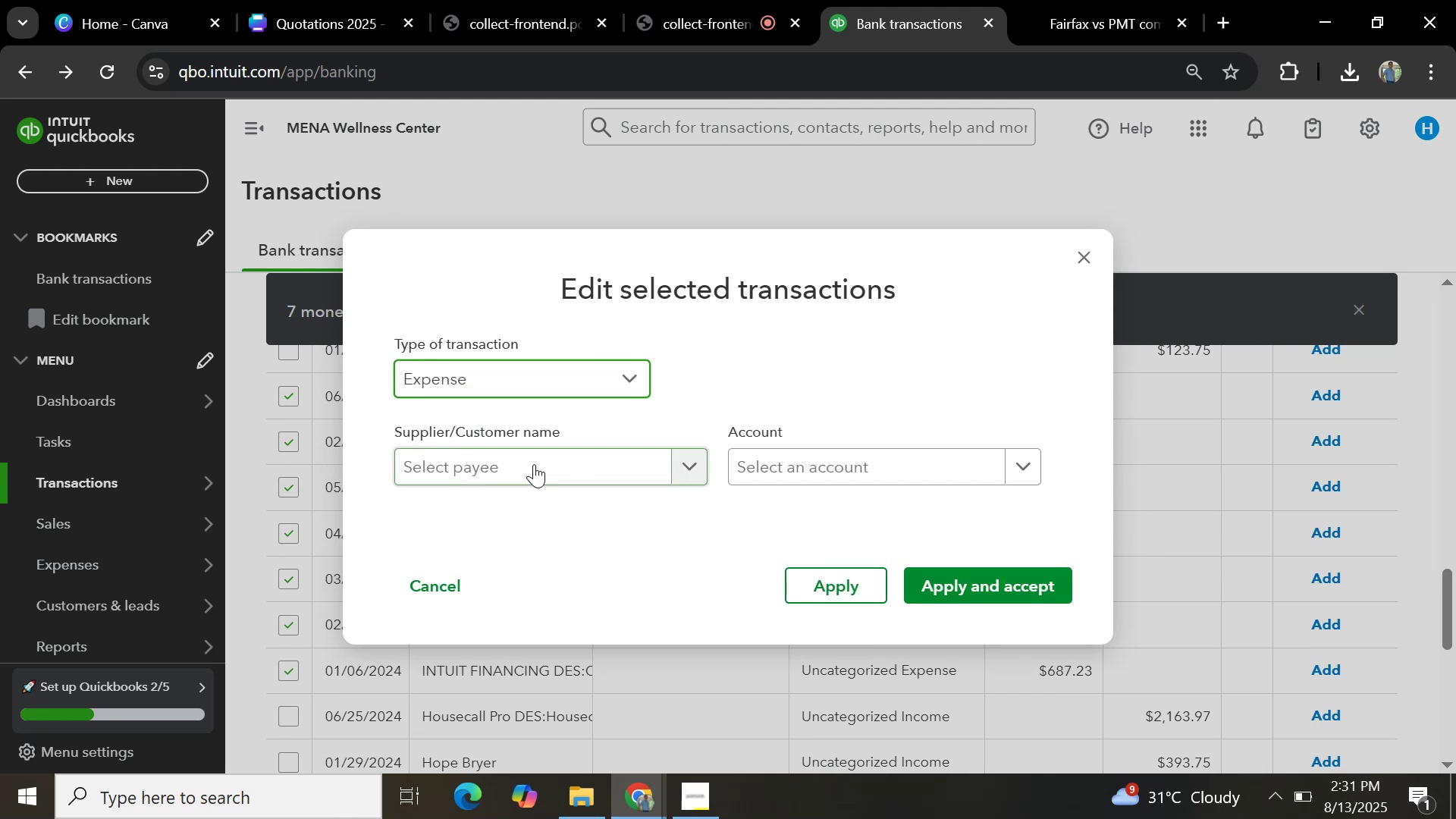 
left_click([533, 466])
 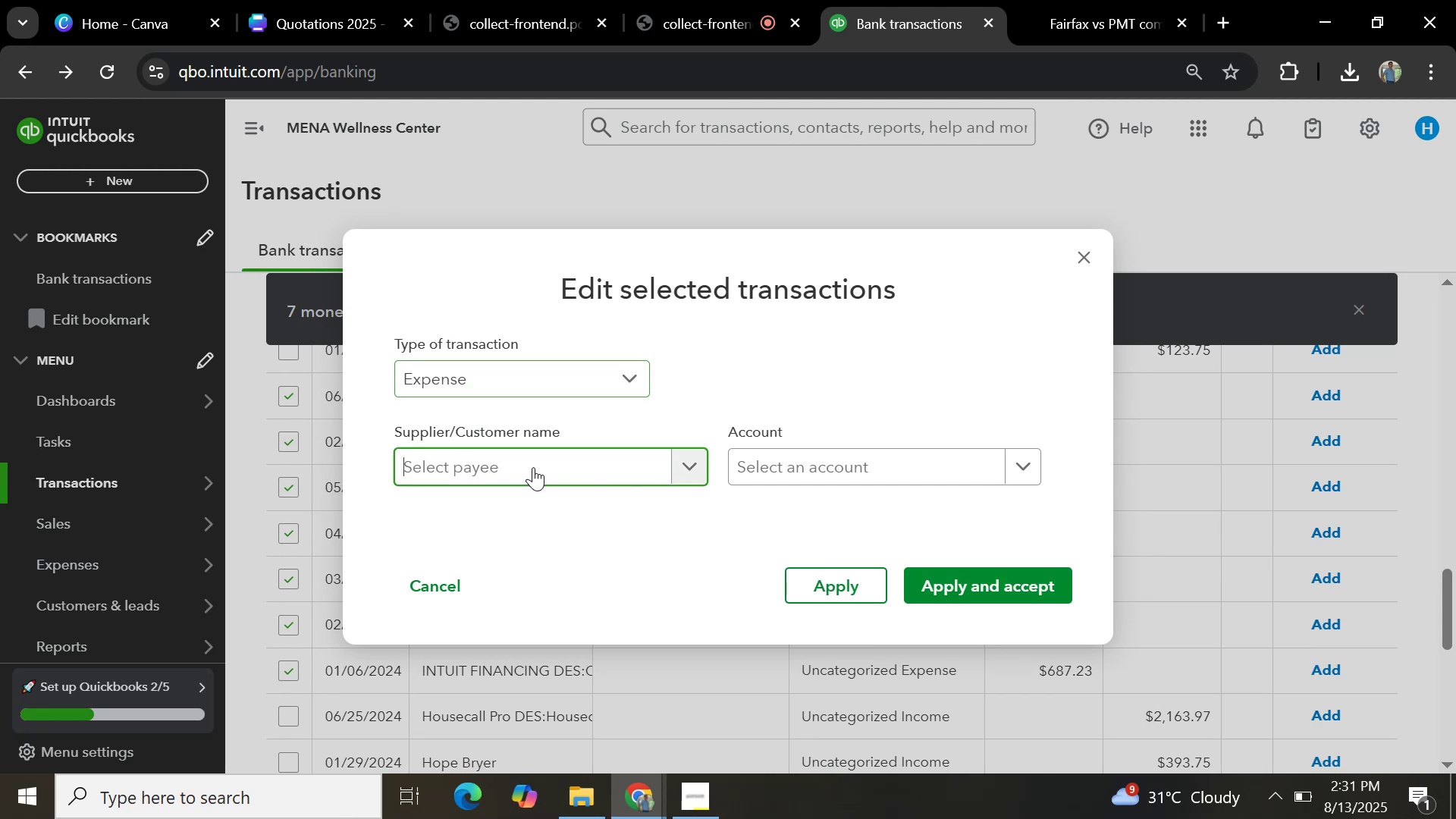 
key(Control+V)
 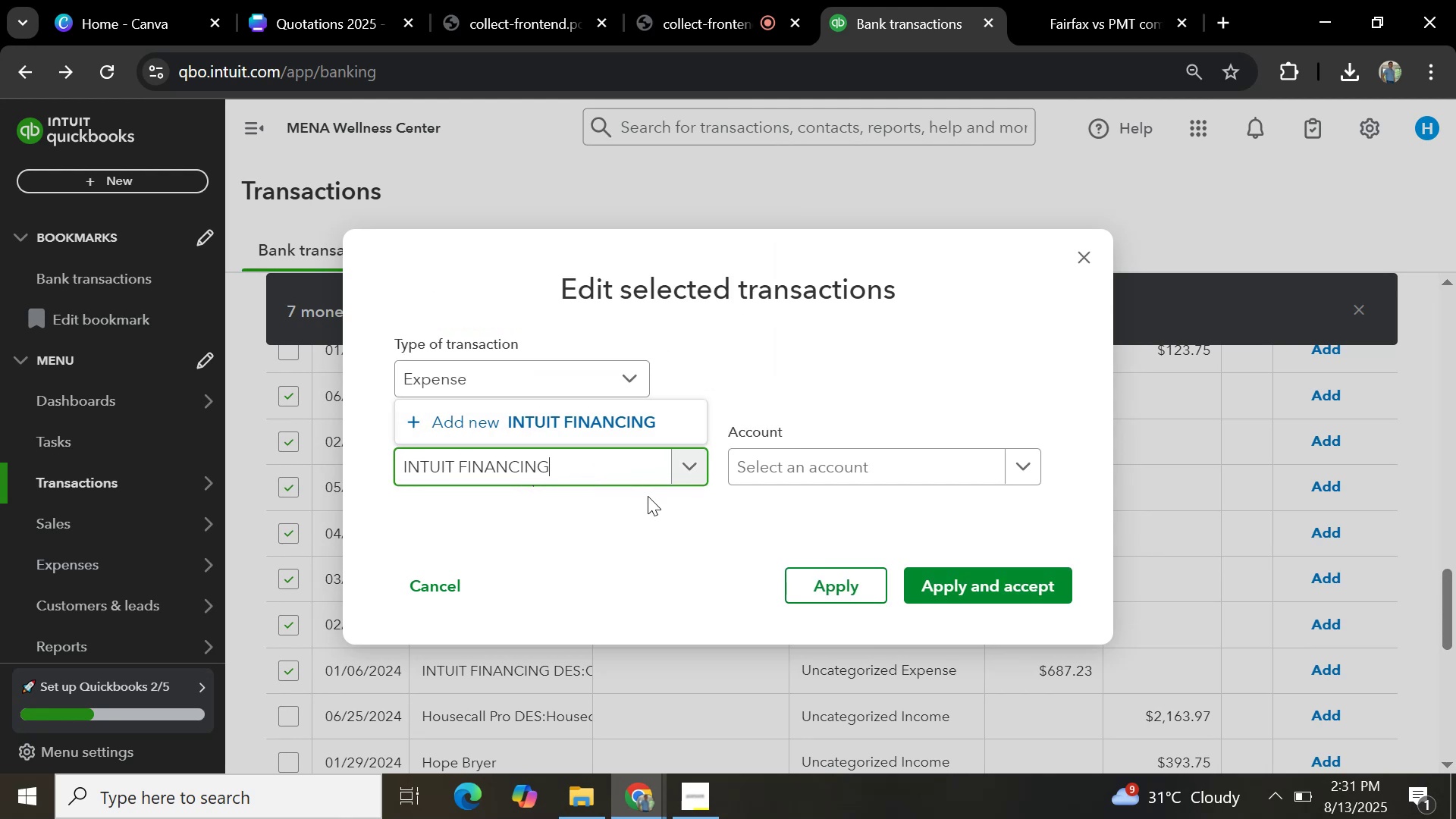 
left_click([654, 422])
 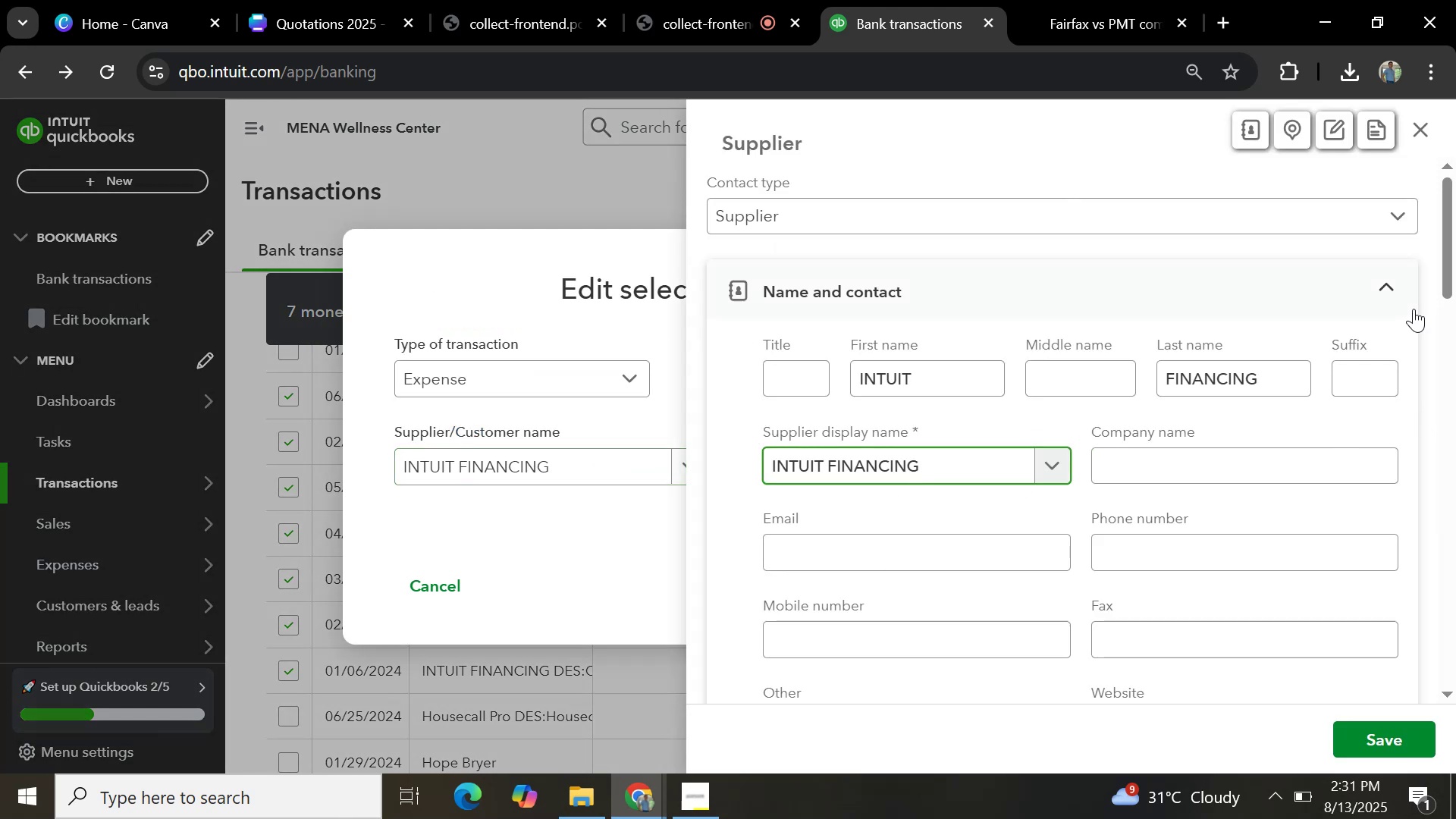 
left_click_drag(start_coordinate=[1455, 256], to_coordinate=[1455, 651])
 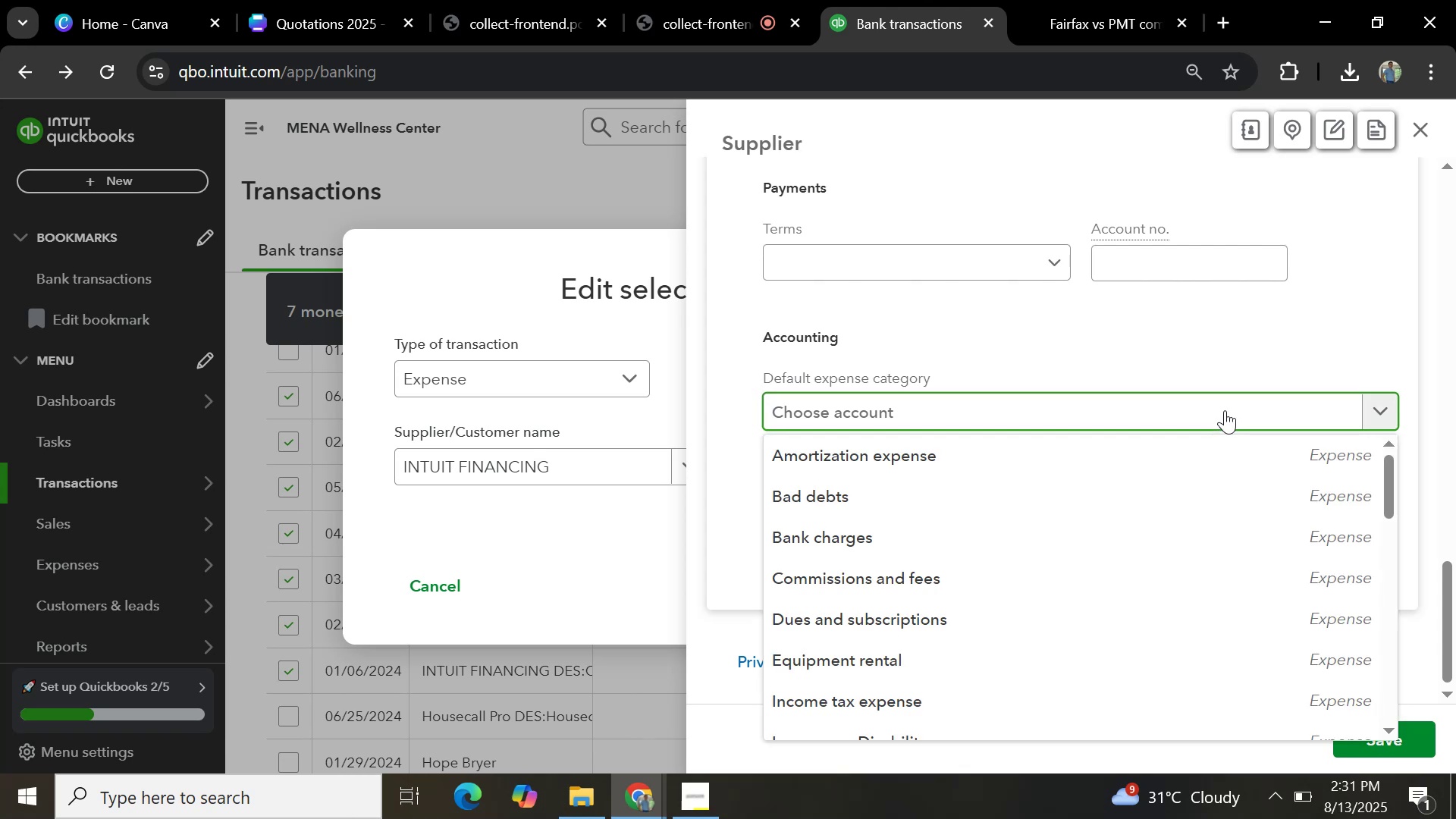 
type(office)
 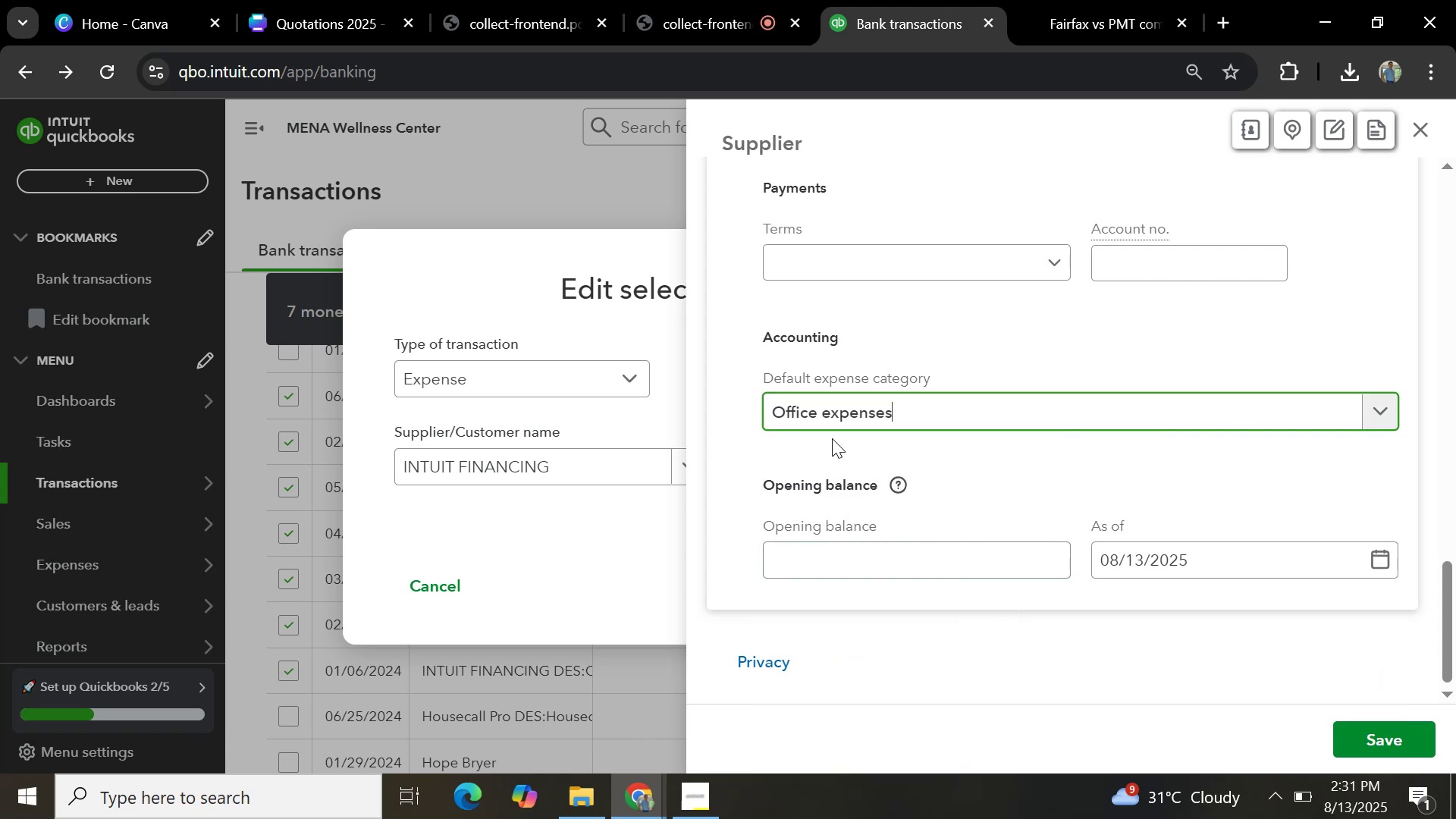 
left_click([1376, 746])
 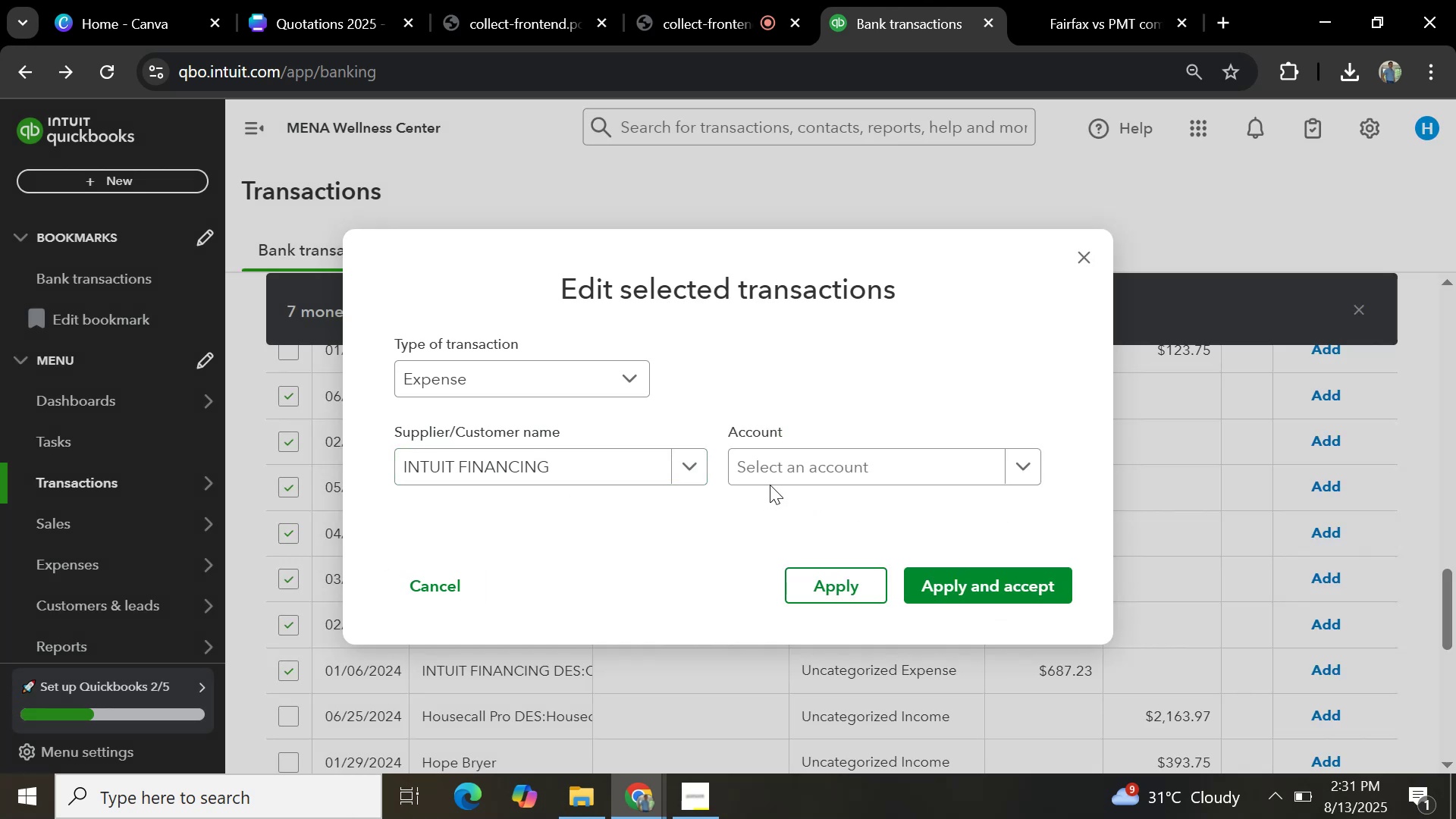 
left_click([796, 467])
 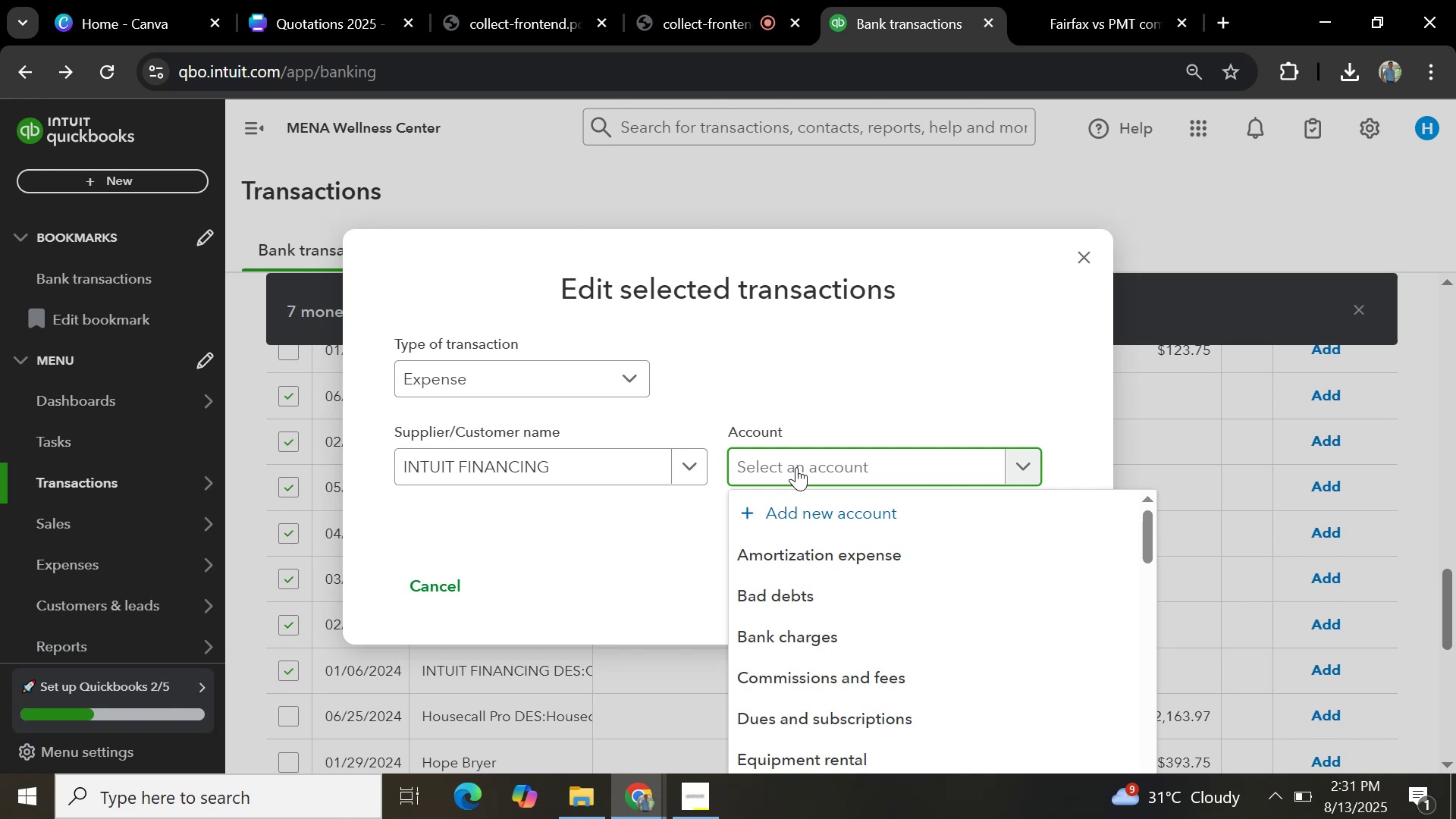 
type(office)
 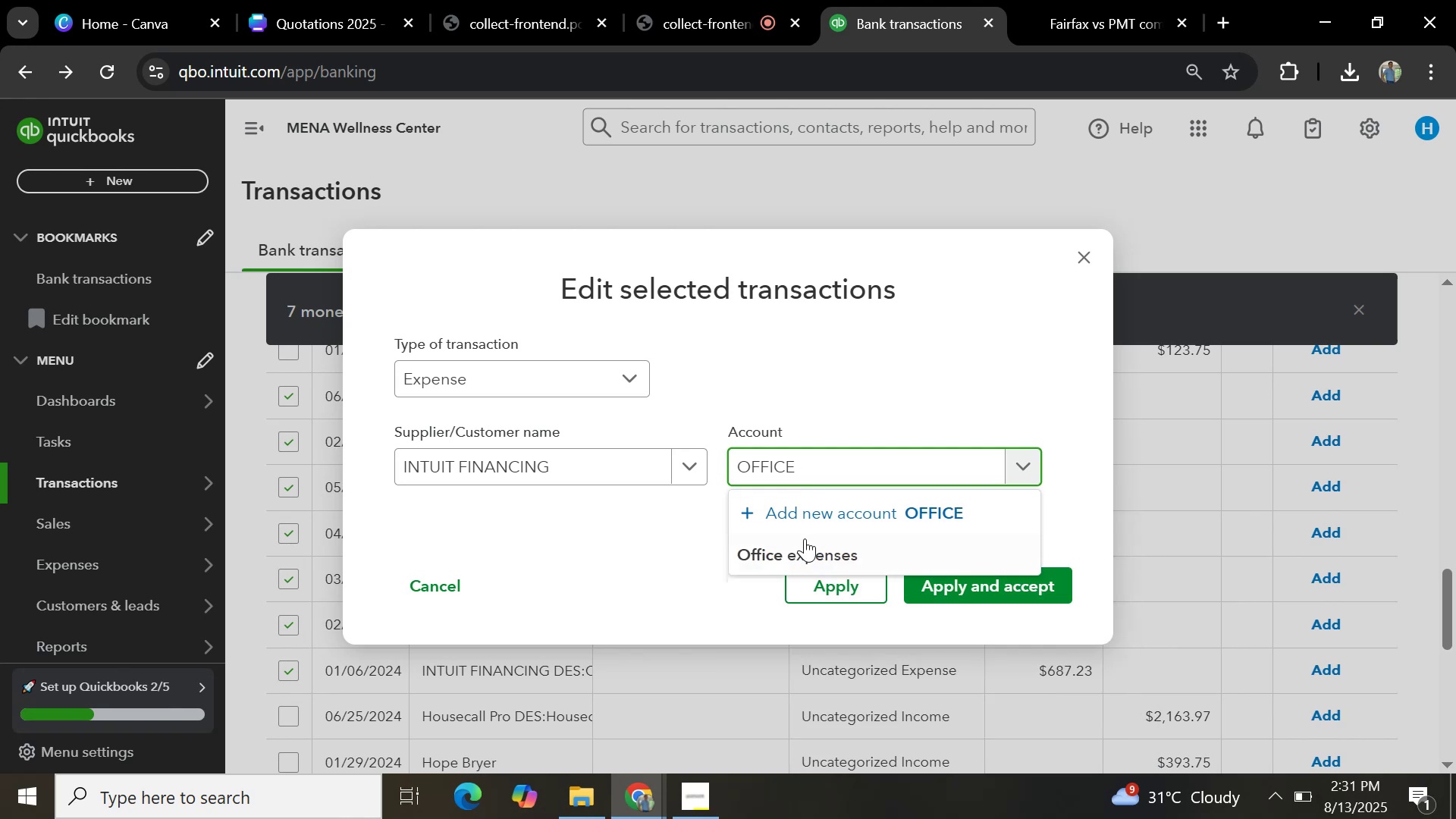 
left_click([802, 548])
 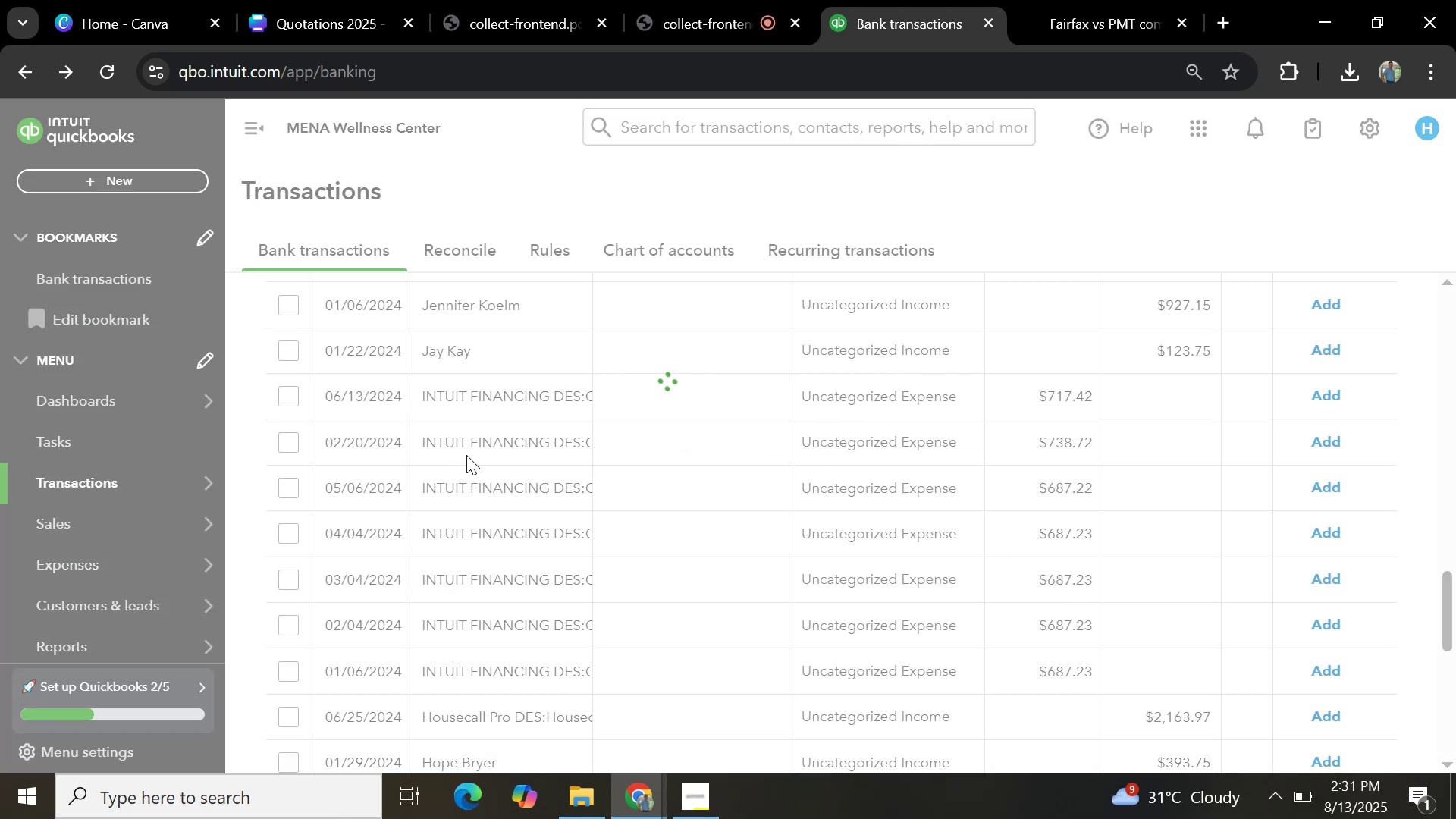 
wait(6.73)
 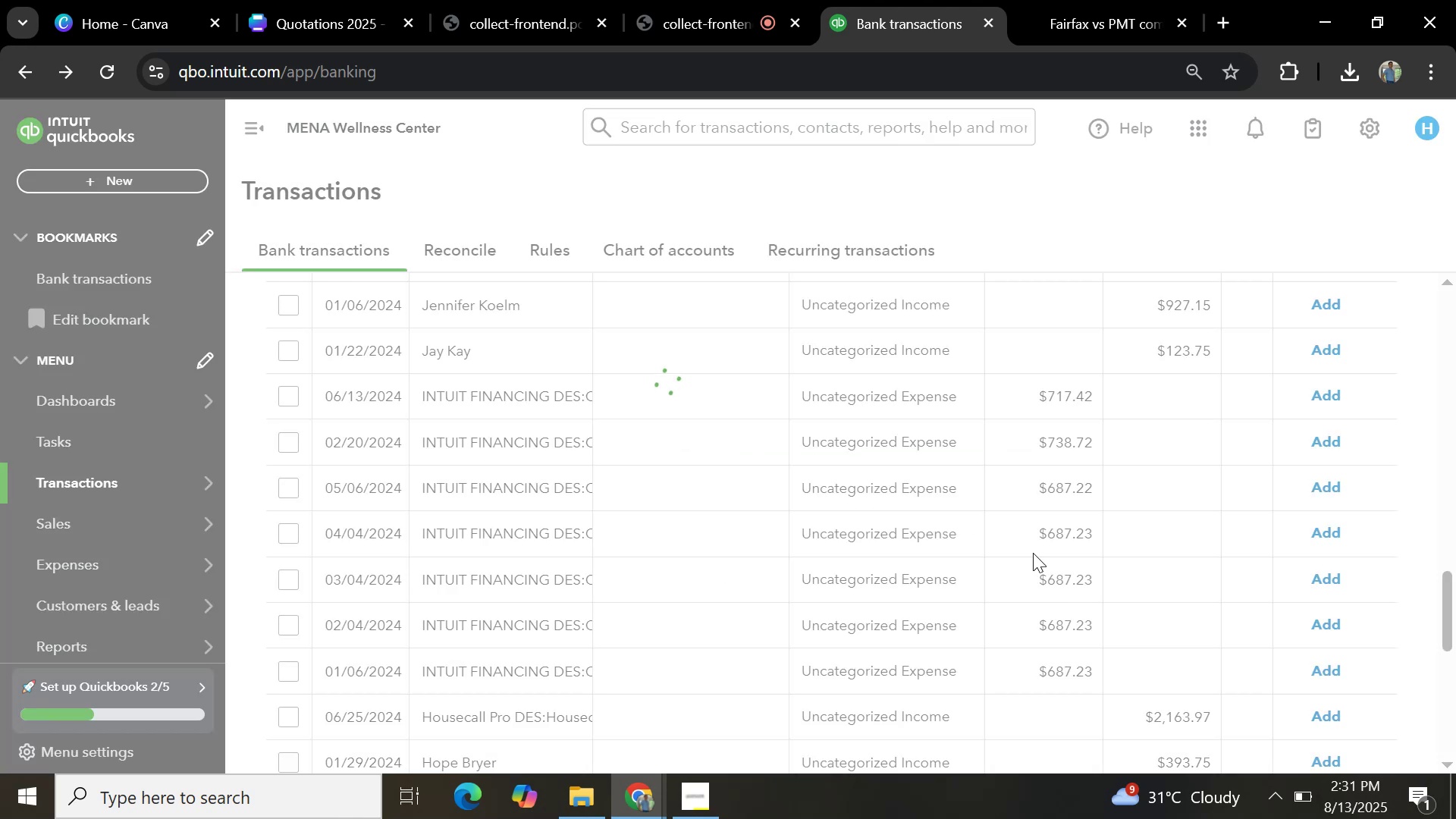 
scroll: coordinate [789, 484], scroll_direction: down, amount: 6.0
 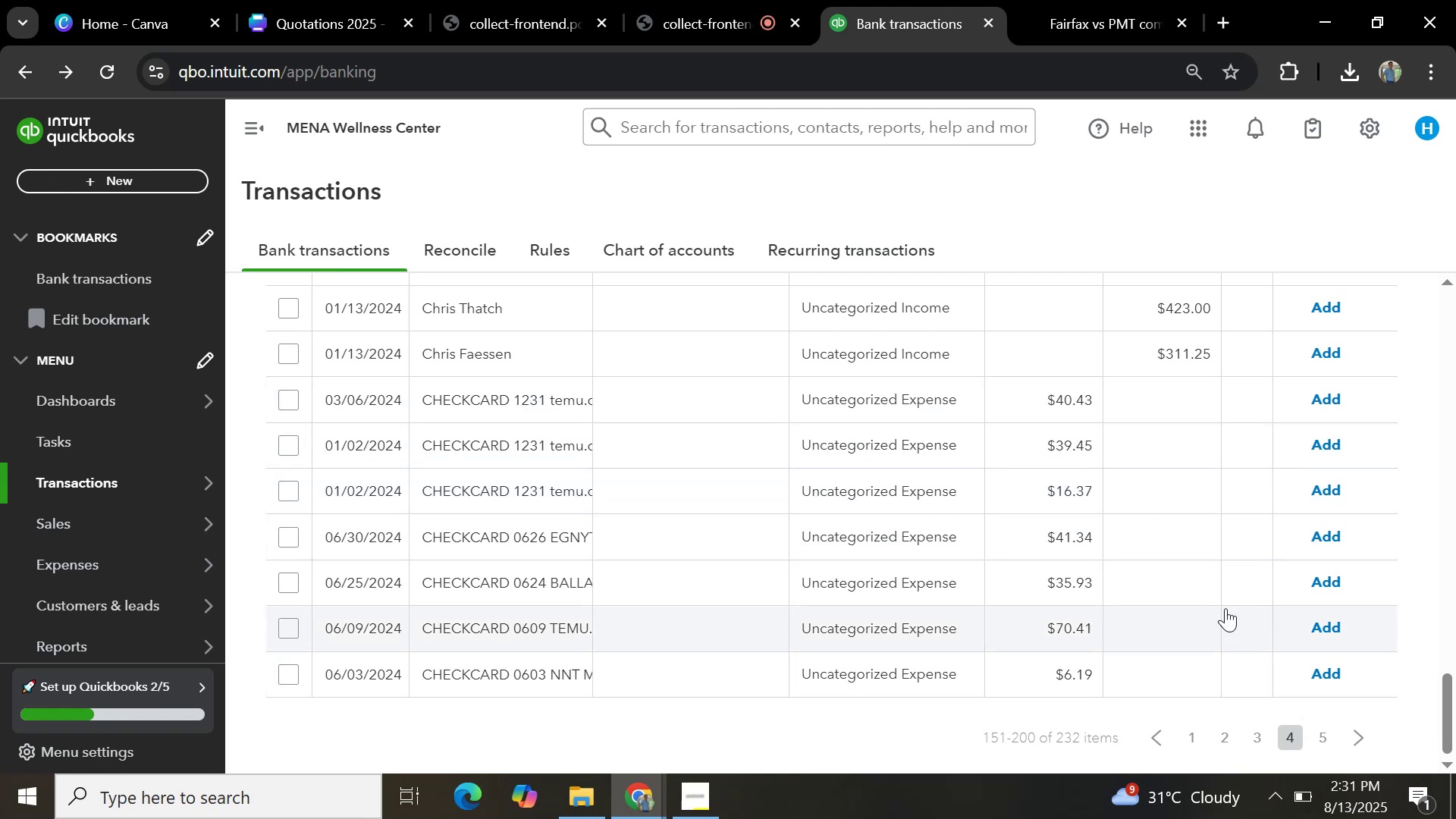 
left_click([1326, 742])
 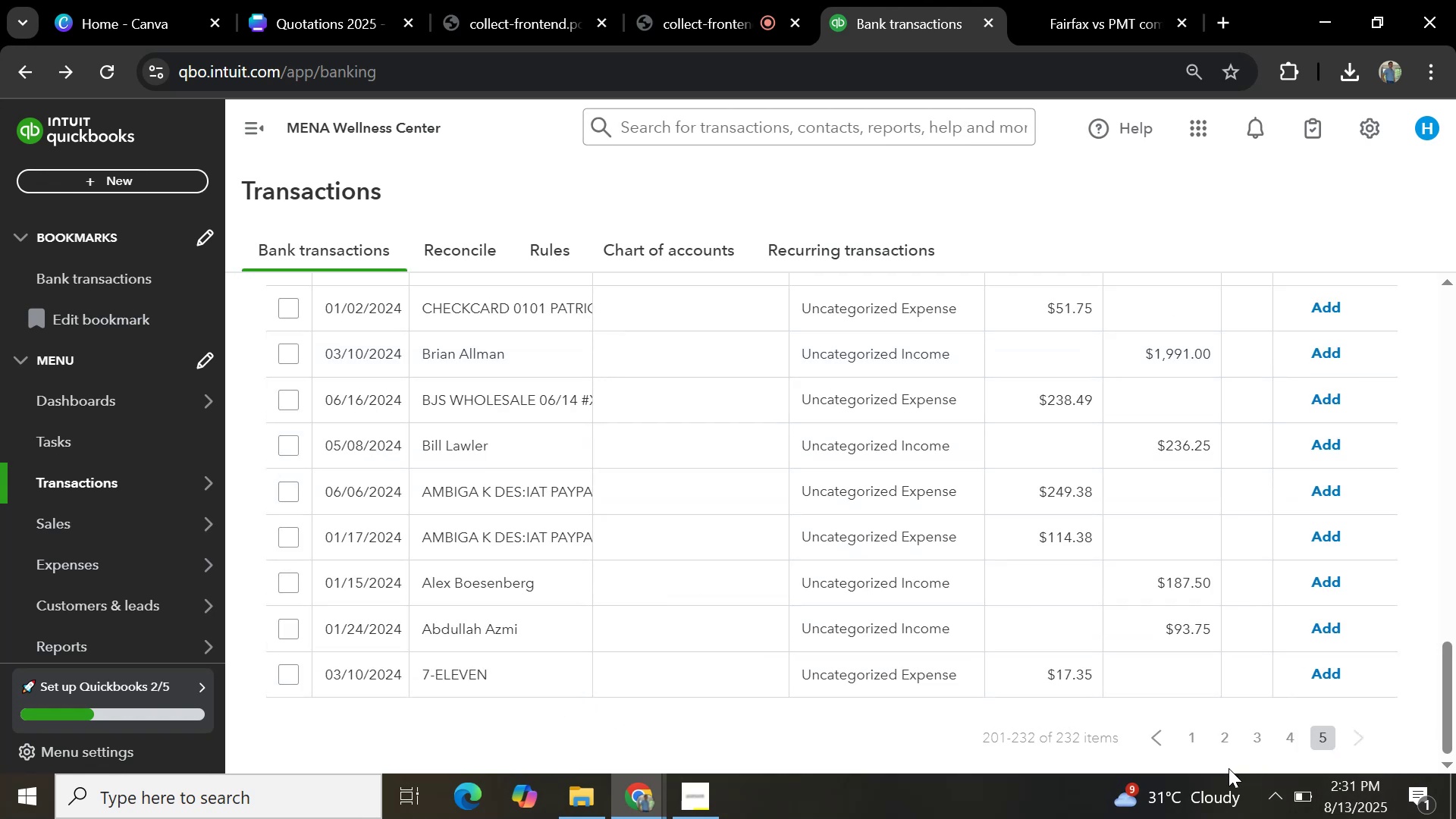 
wait(6.76)
 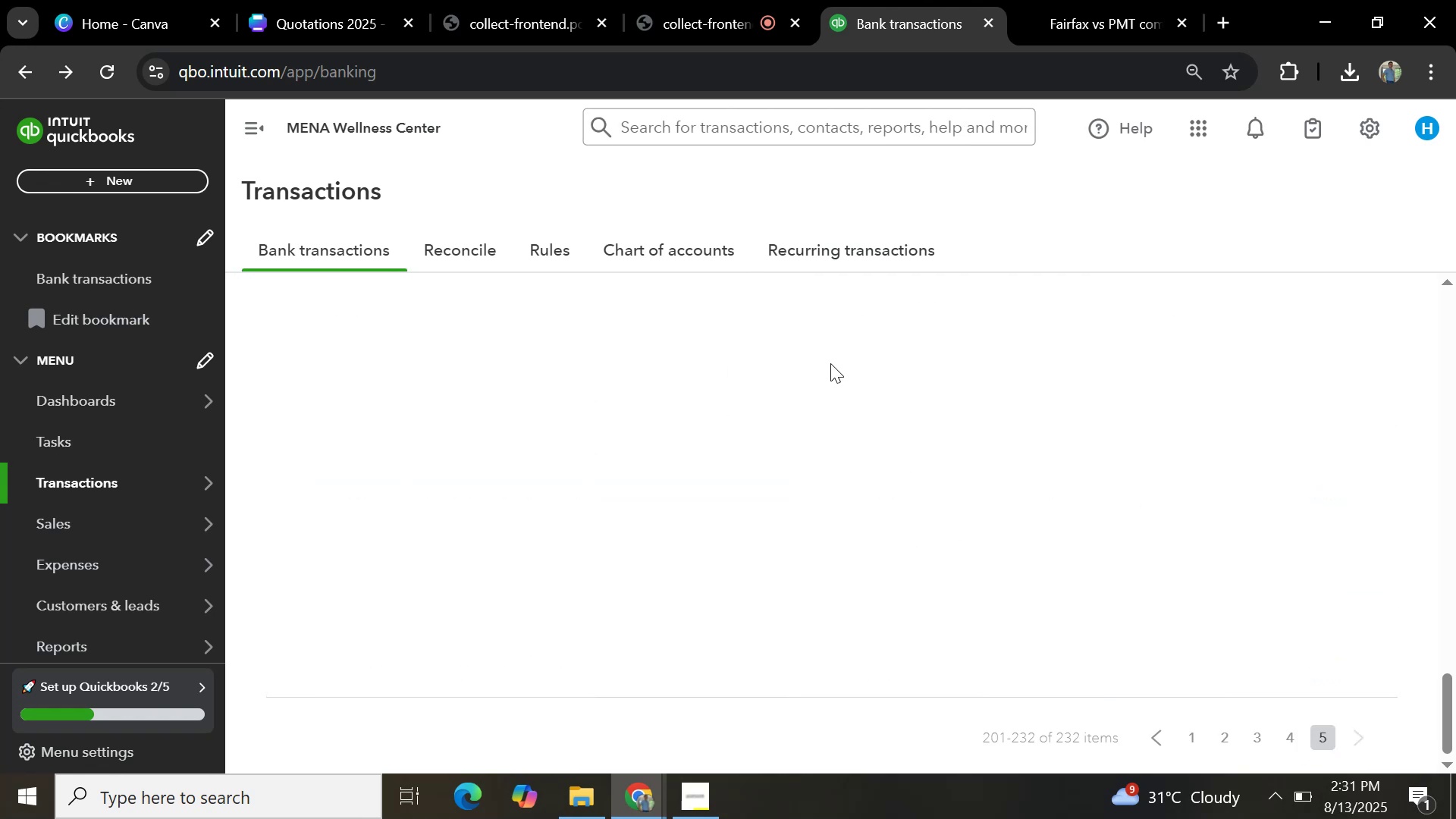 
left_click([520, 493])
 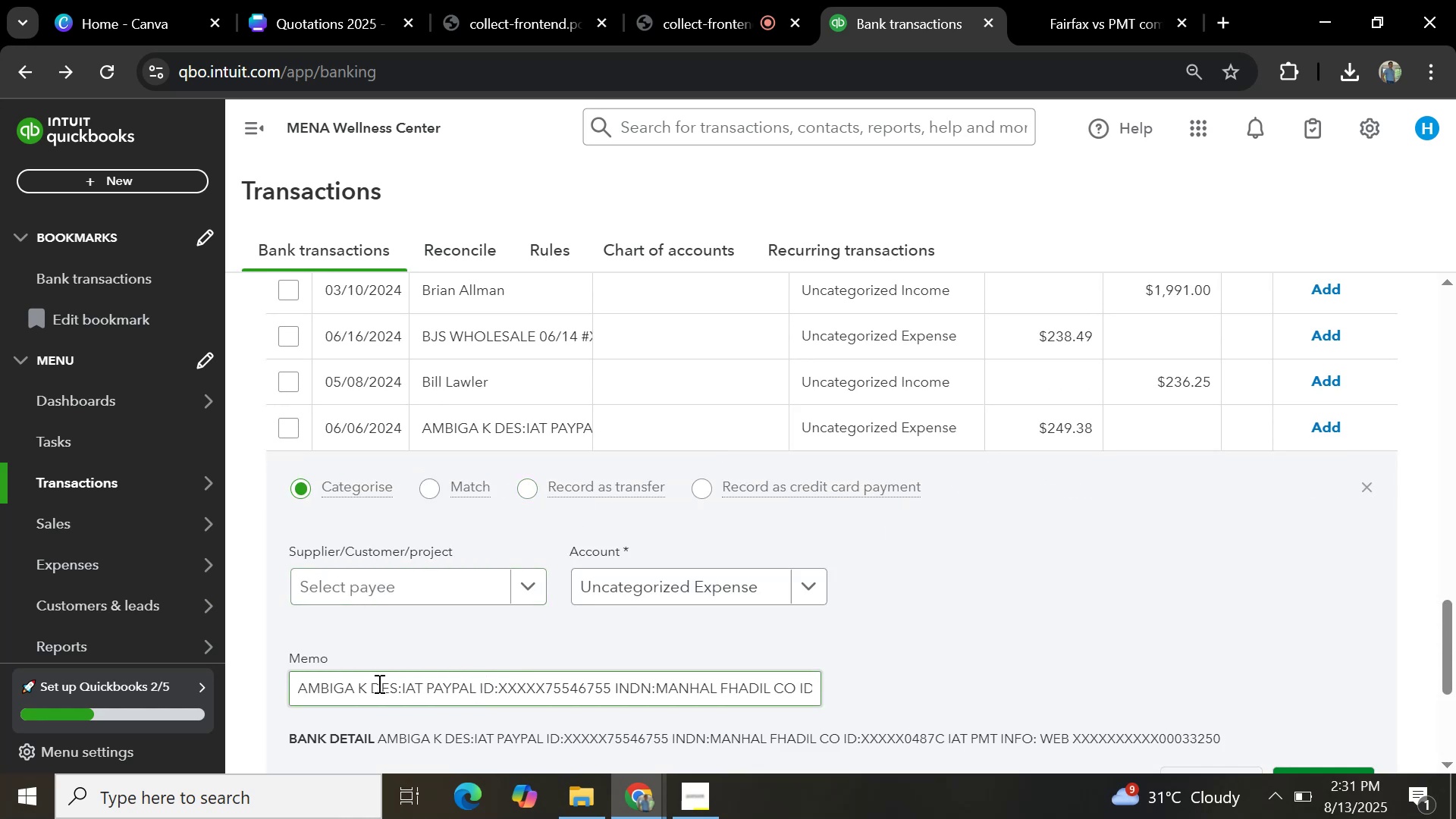 
left_click_drag(start_coordinate=[365, 686], to_coordinate=[97, 670])
 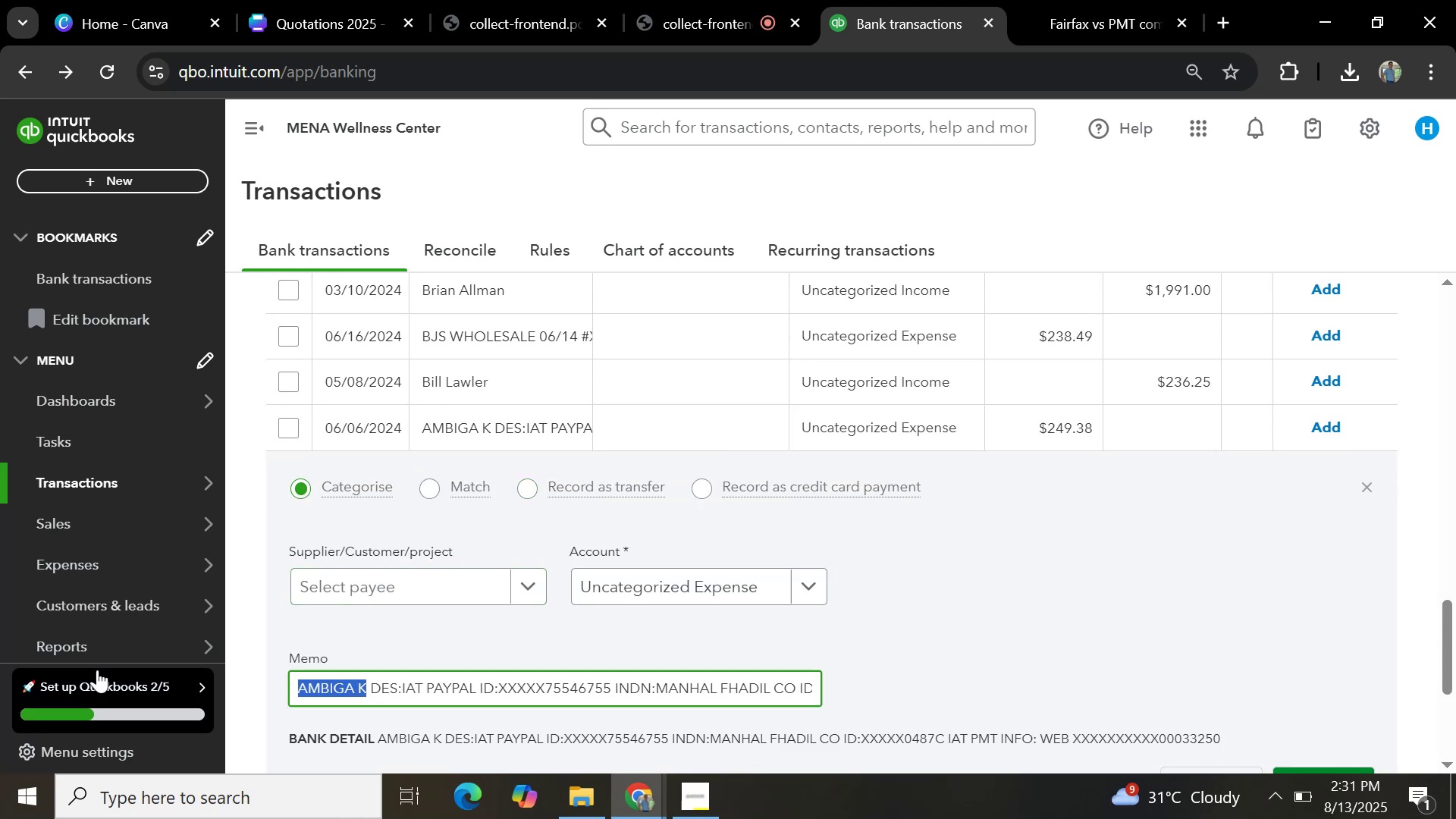 
key(Control+C)
 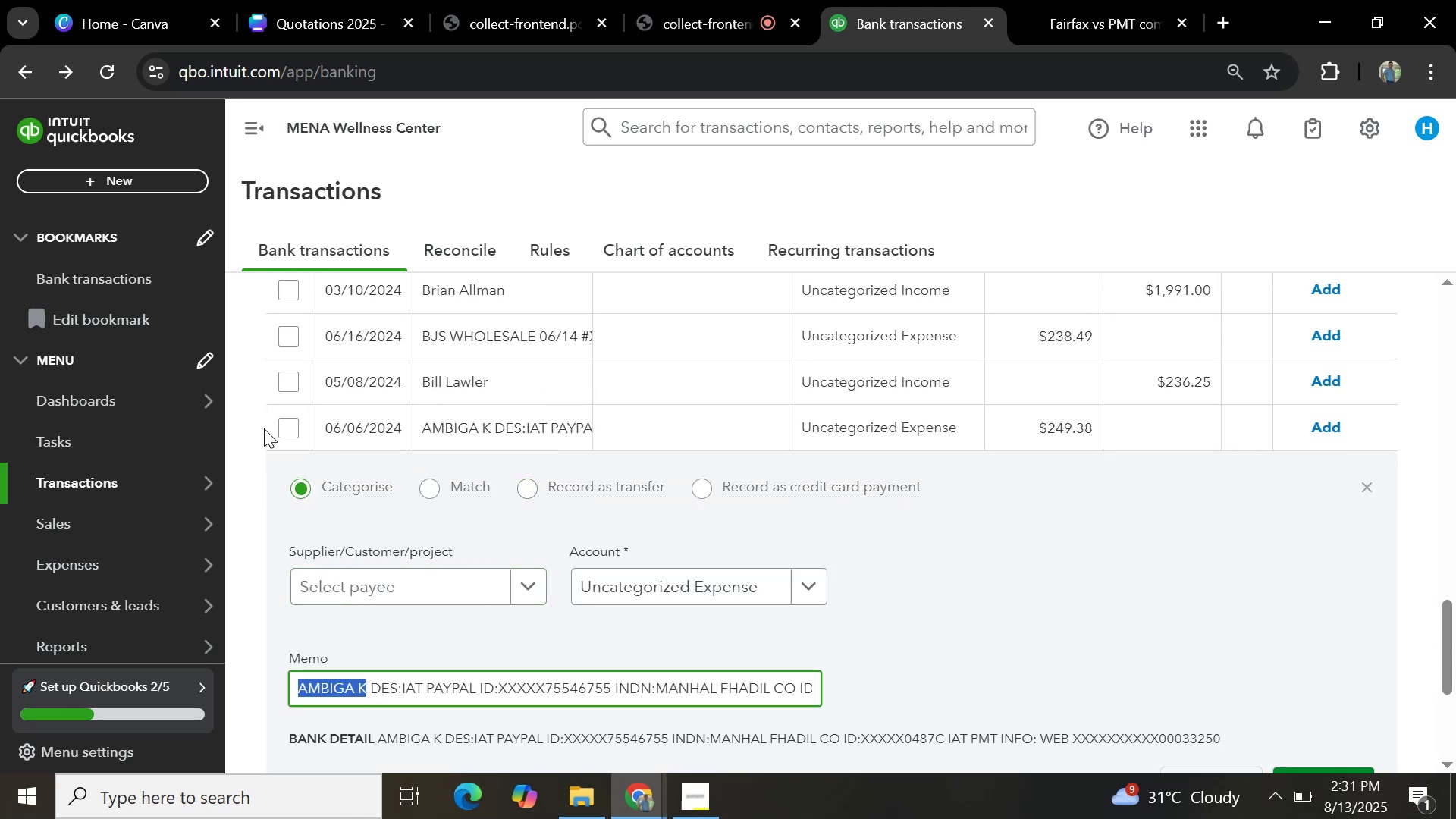 
left_click([297, 429])
 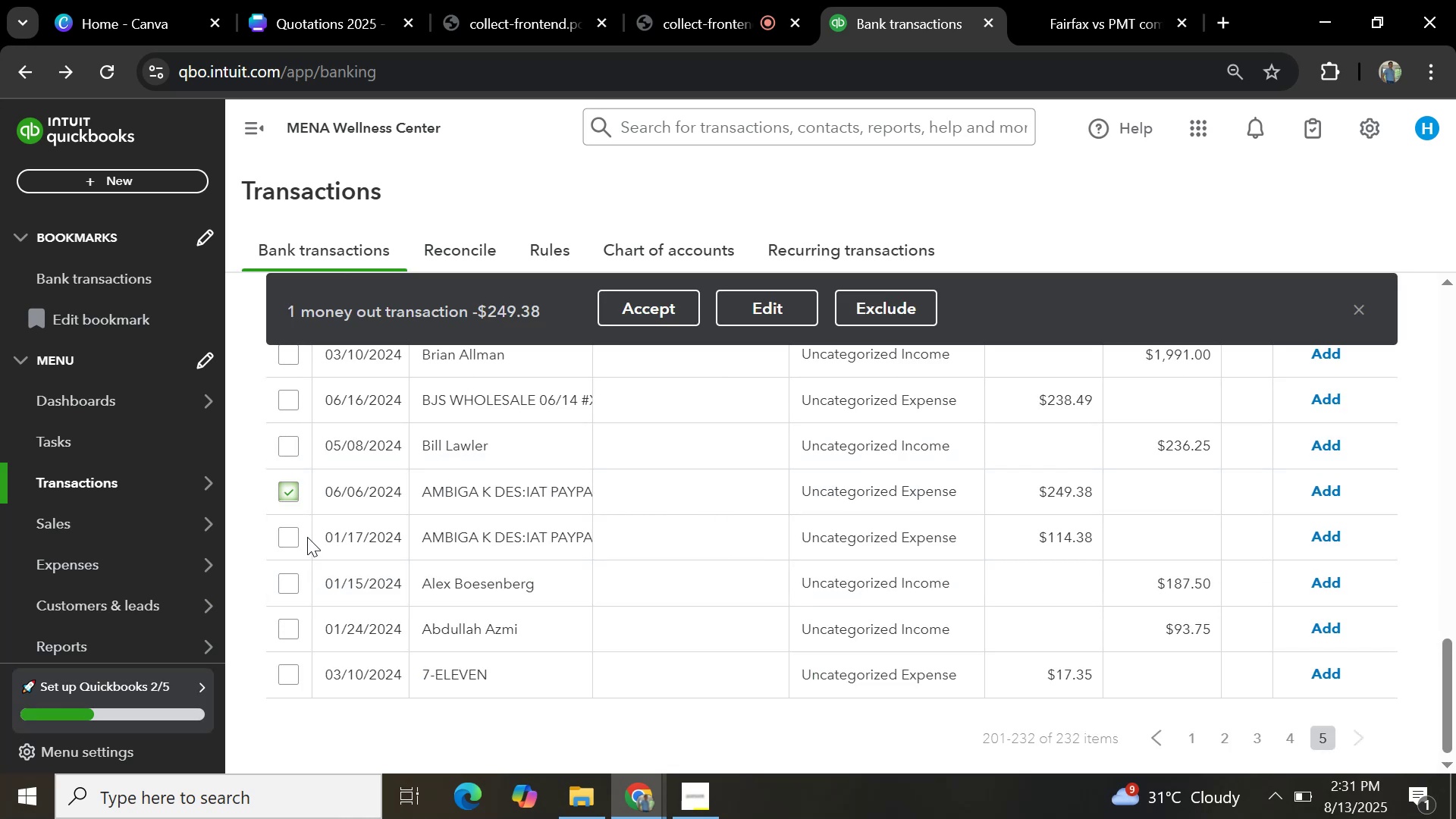 
left_click([286, 535])
 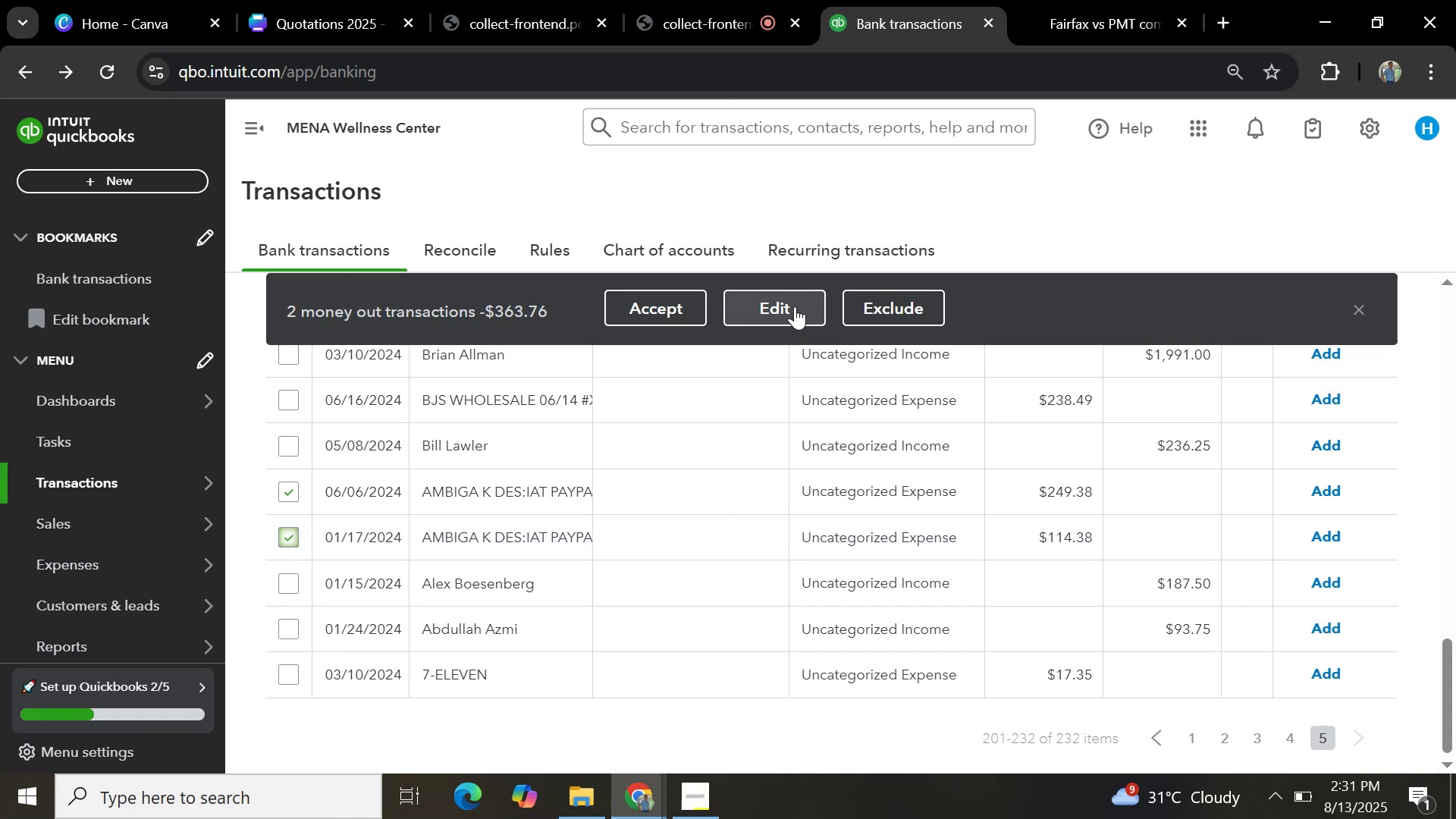 
left_click([795, 306])
 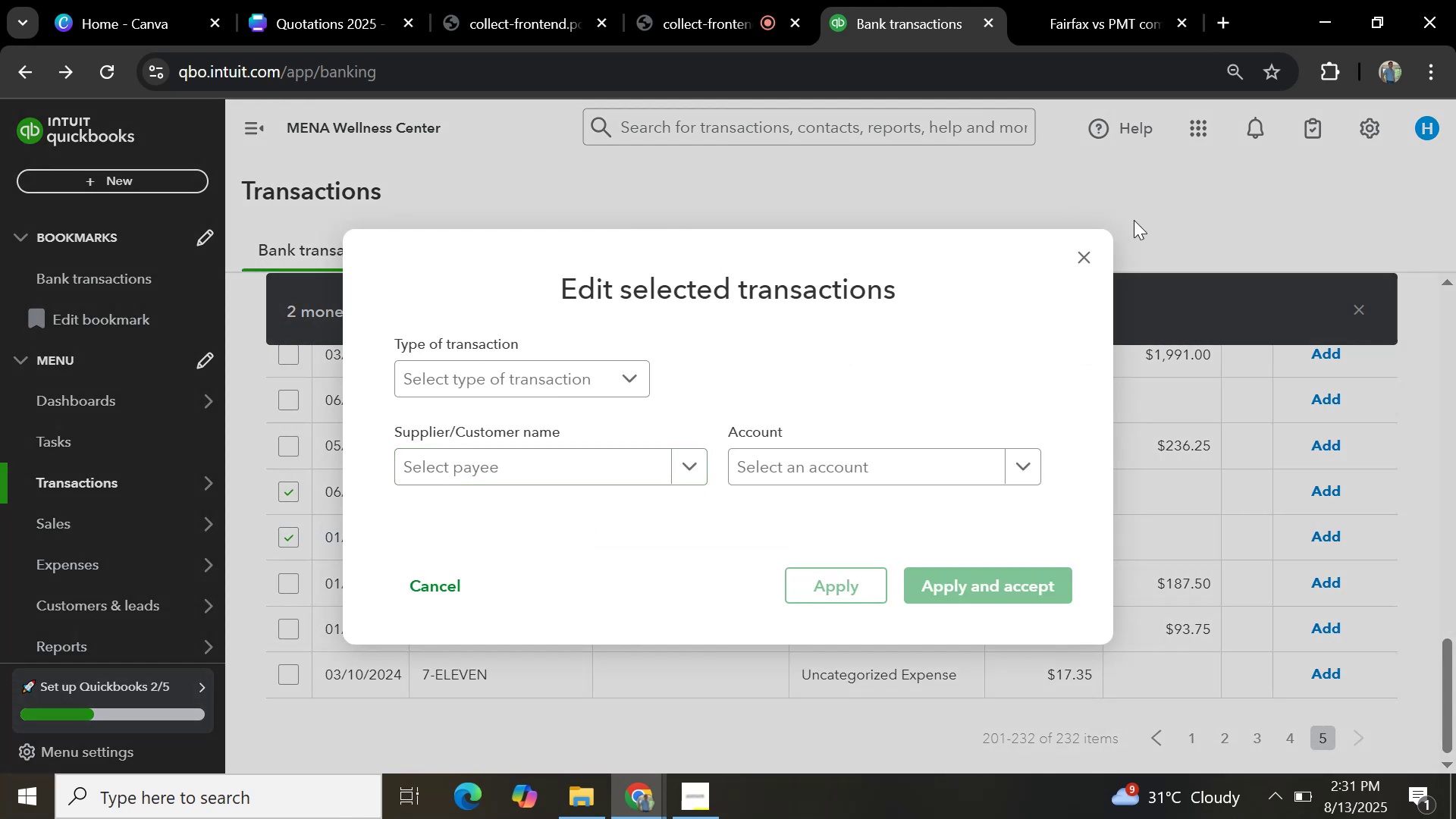 
left_click([1090, 254])
 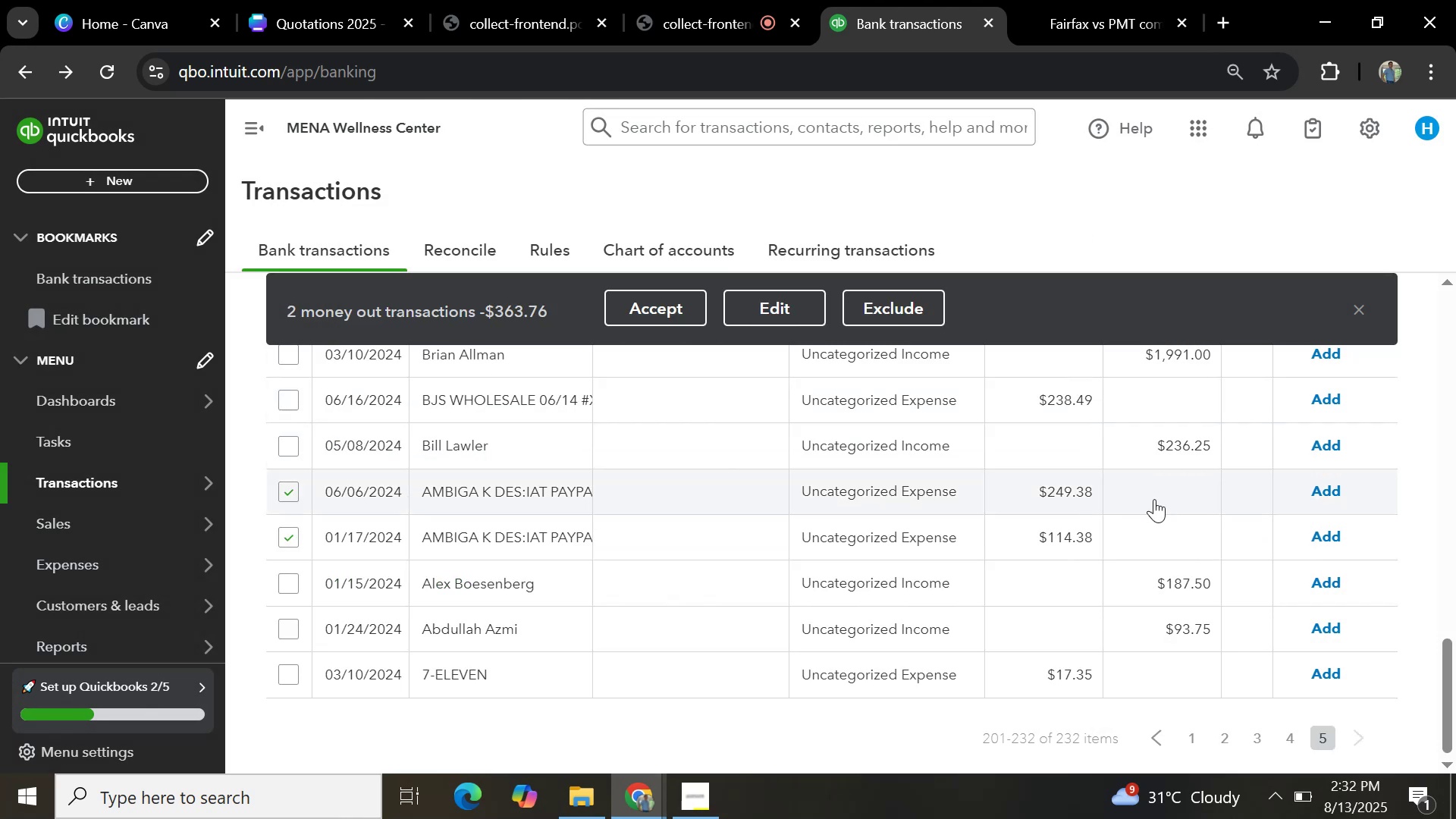 
left_click([780, 303])
 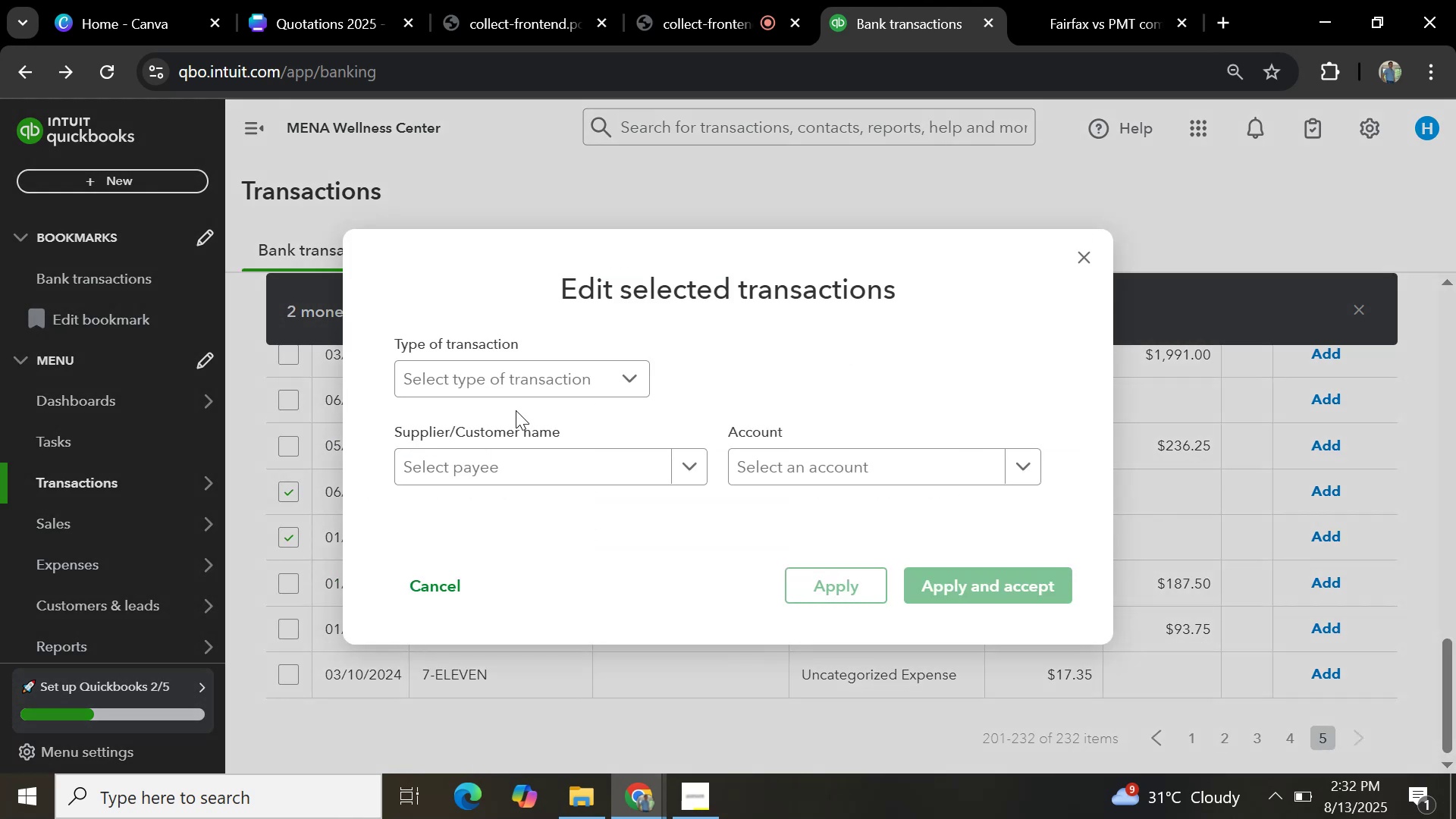 
left_click([530, 362])
 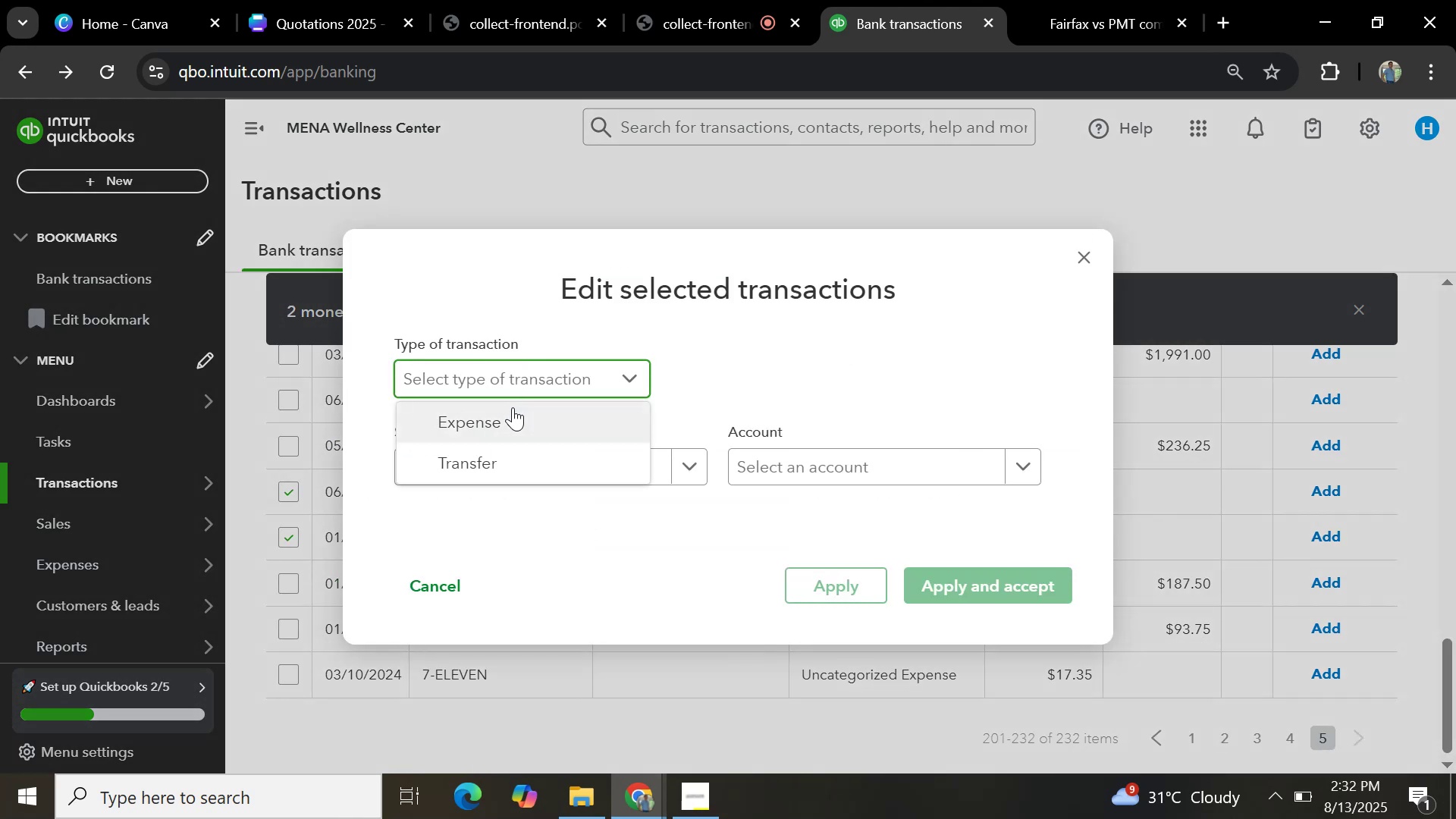 
left_click([513, 409])
 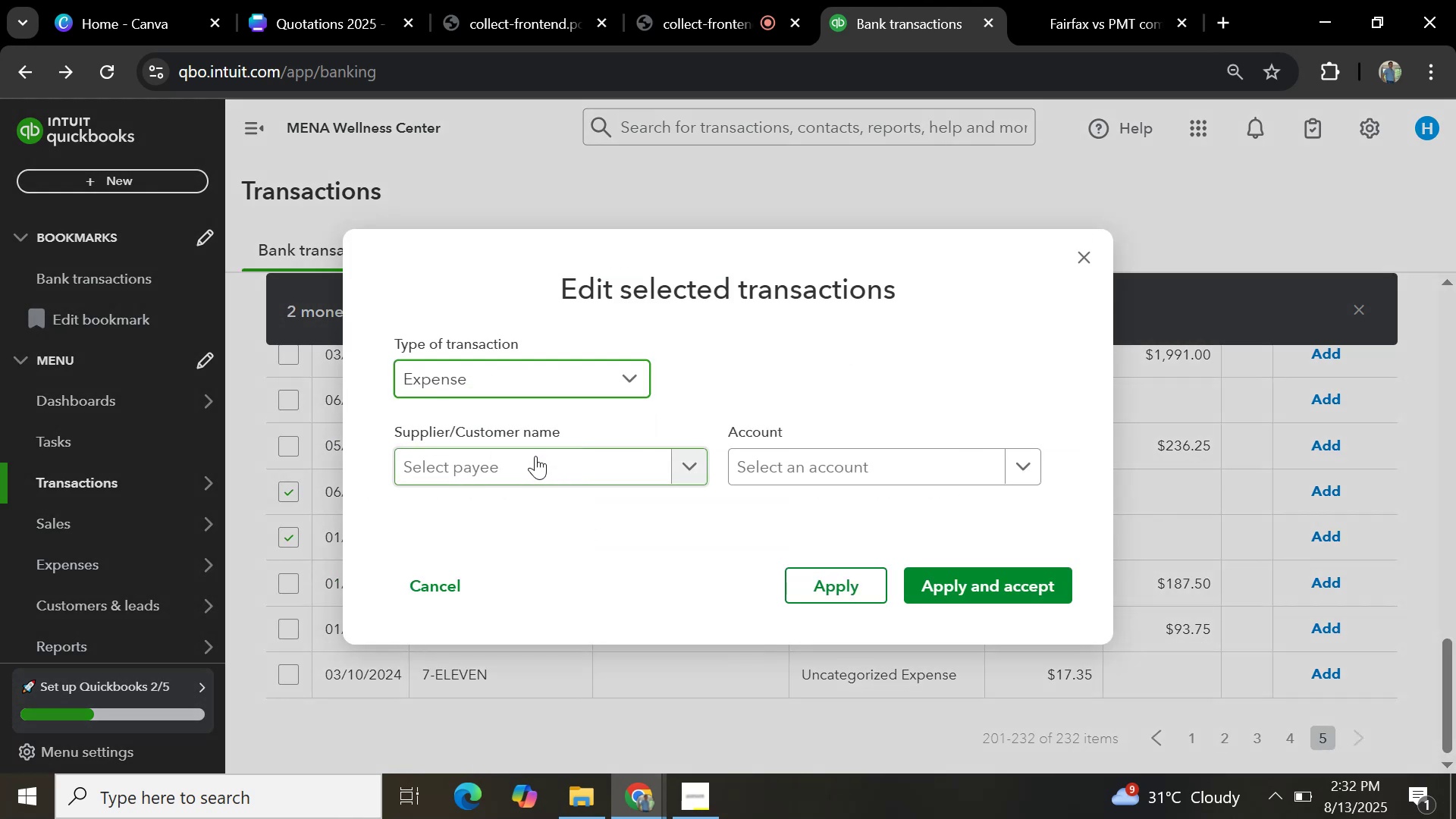 
left_click([535, 456])
 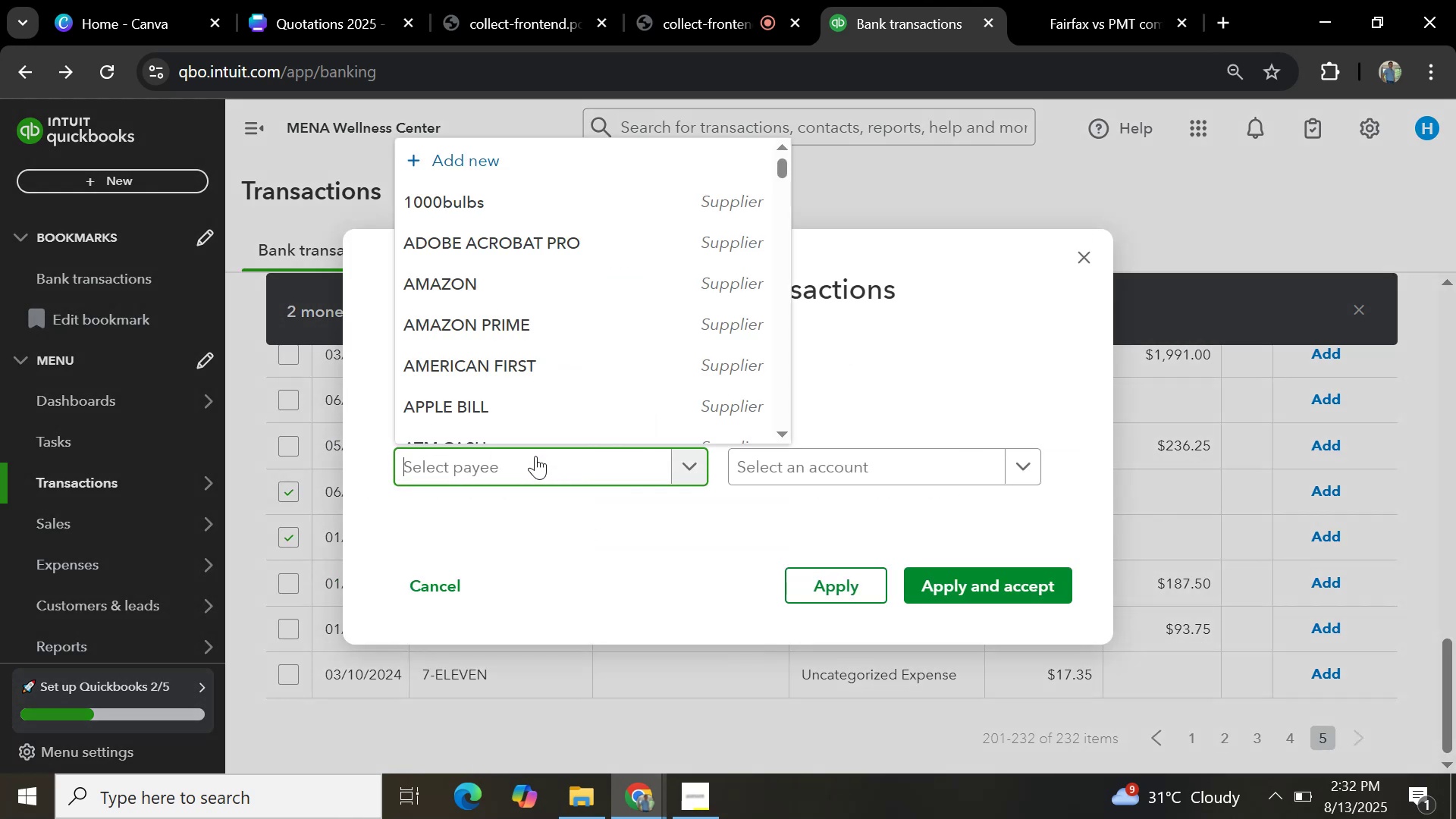 
key(Control+V)
 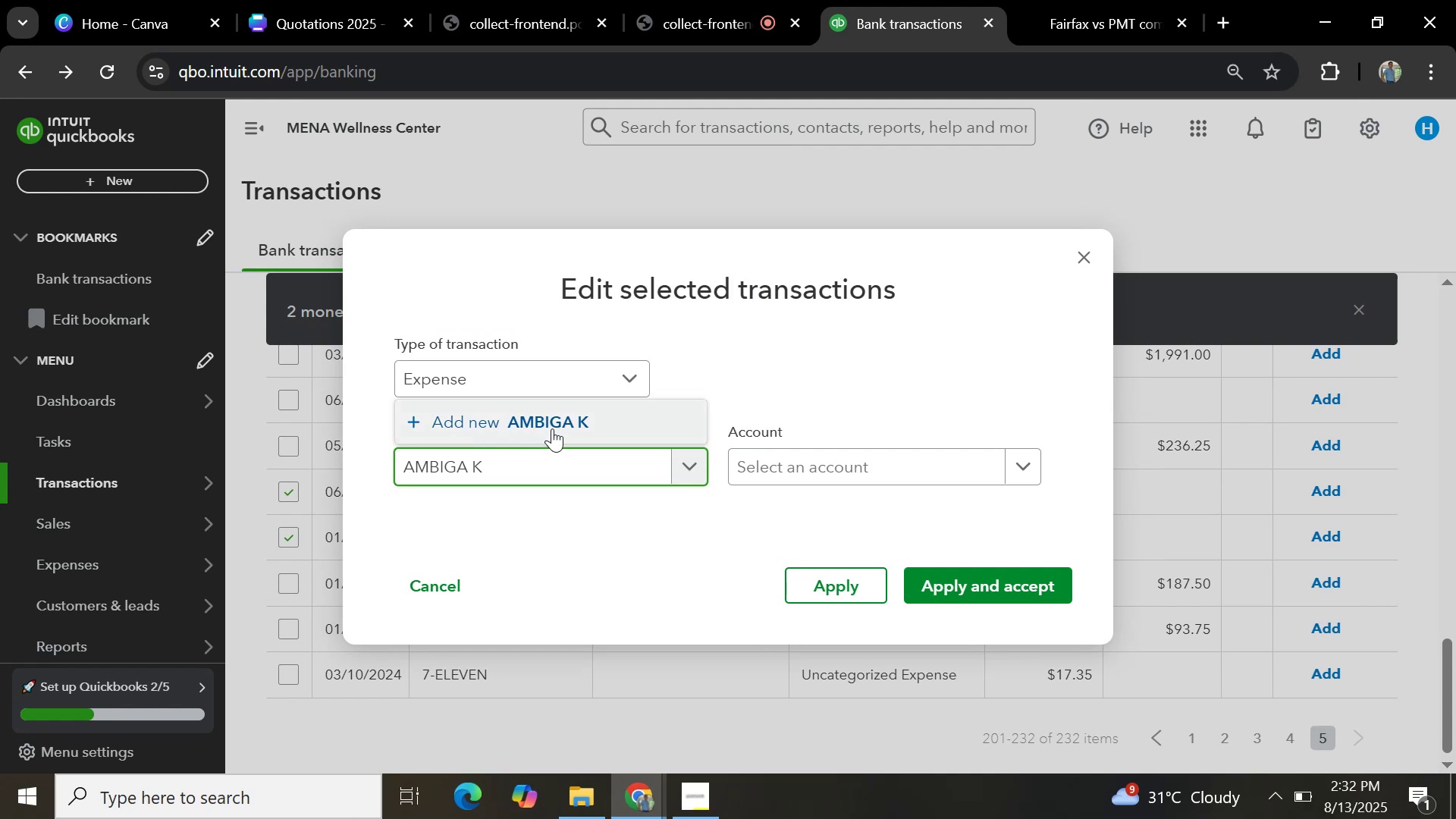 
left_click([552, 428])
 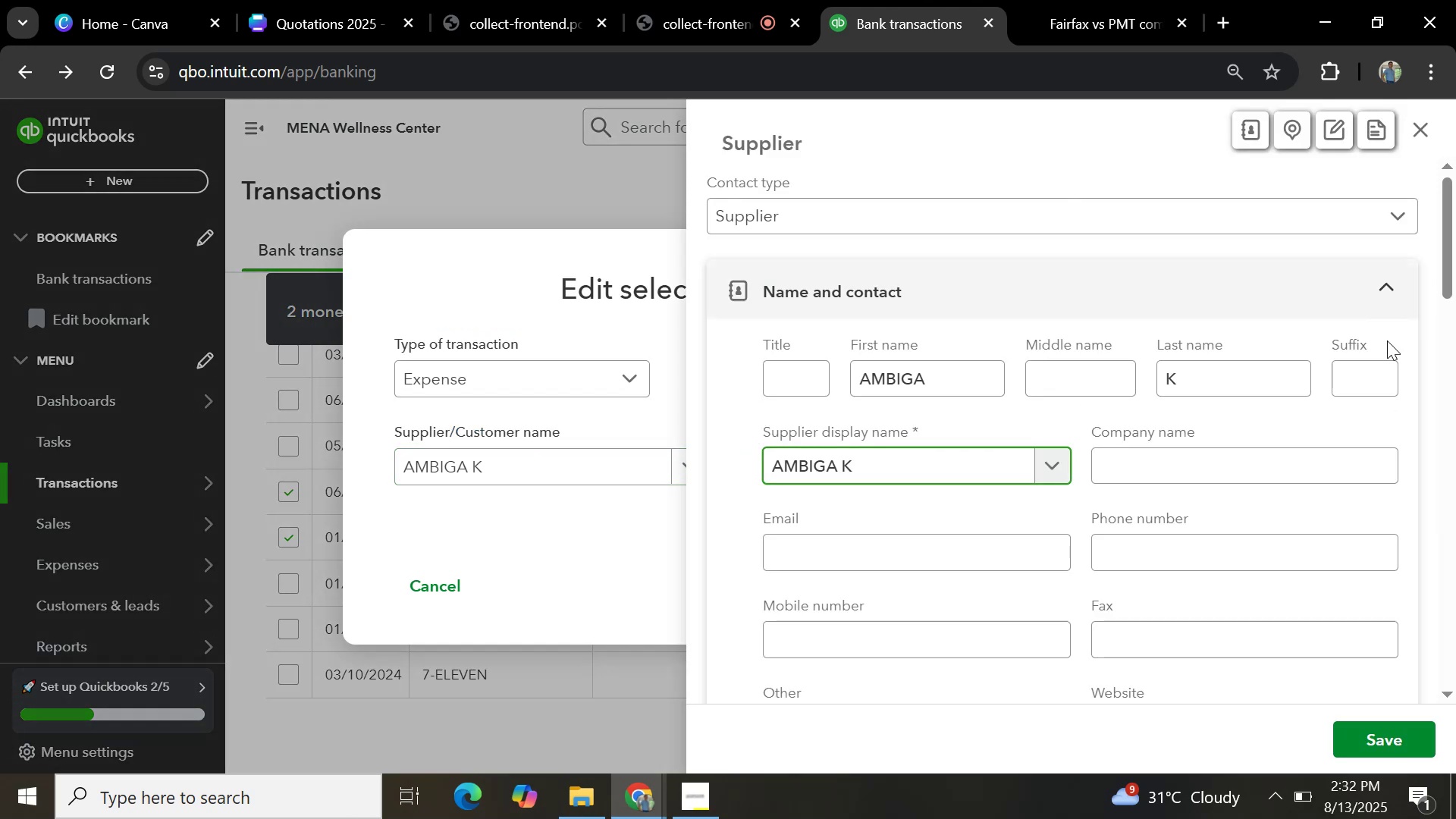 
left_click_drag(start_coordinate=[1448, 247], to_coordinate=[1455, 658])
 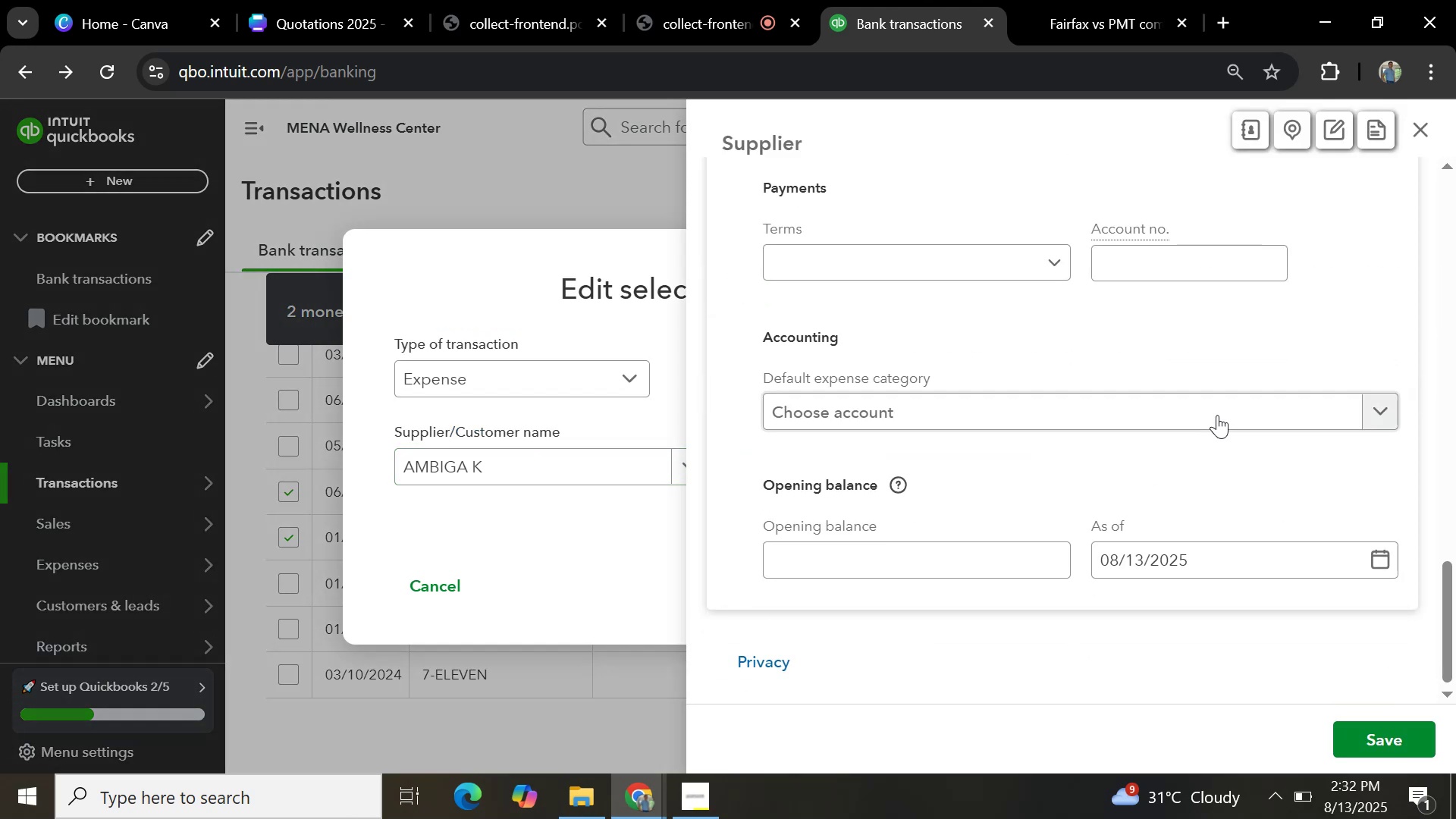 
left_click([1217, 415])
 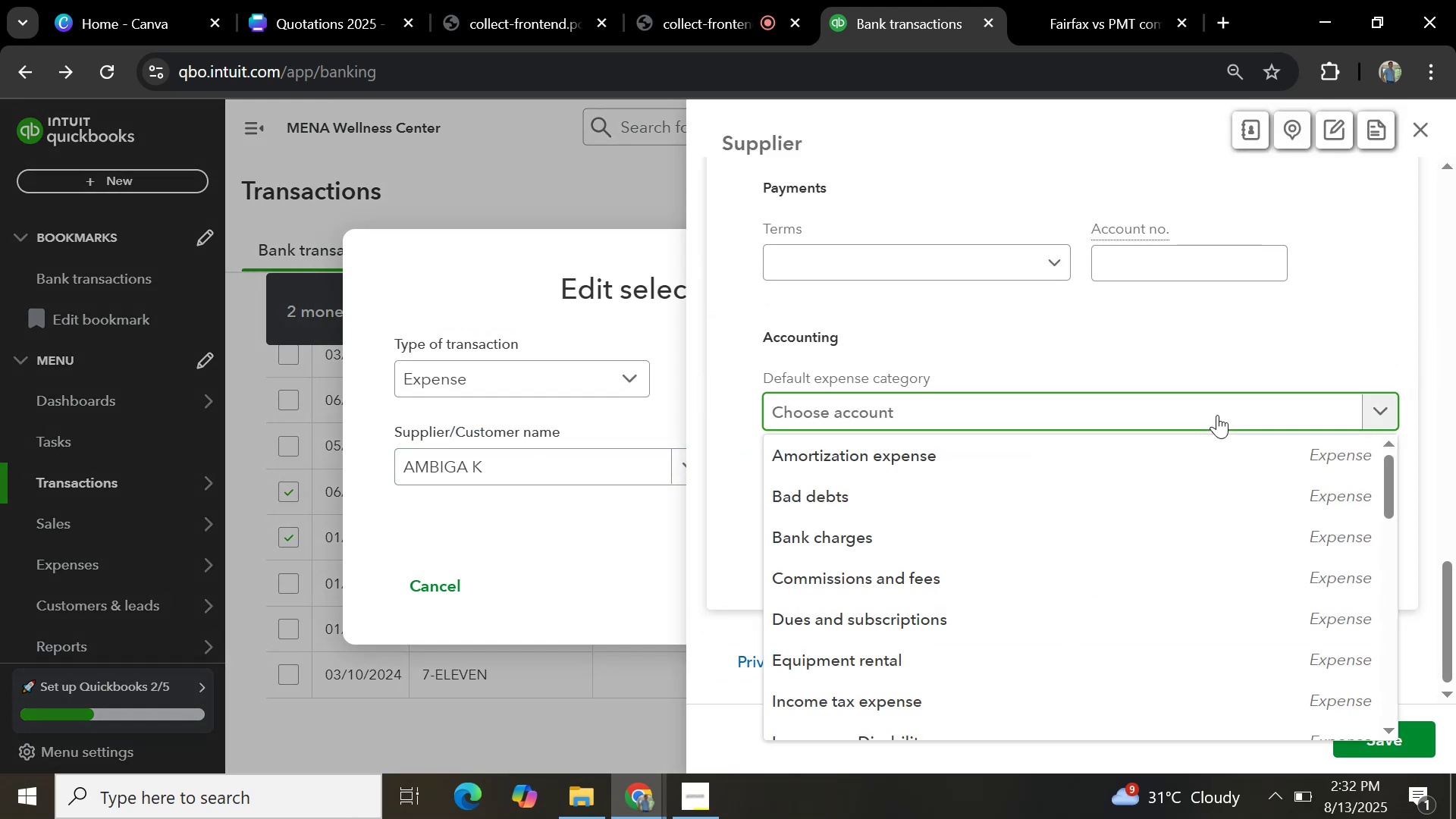 
type(genre)
key(Backspace)
key(Backspace)
type(eral)
 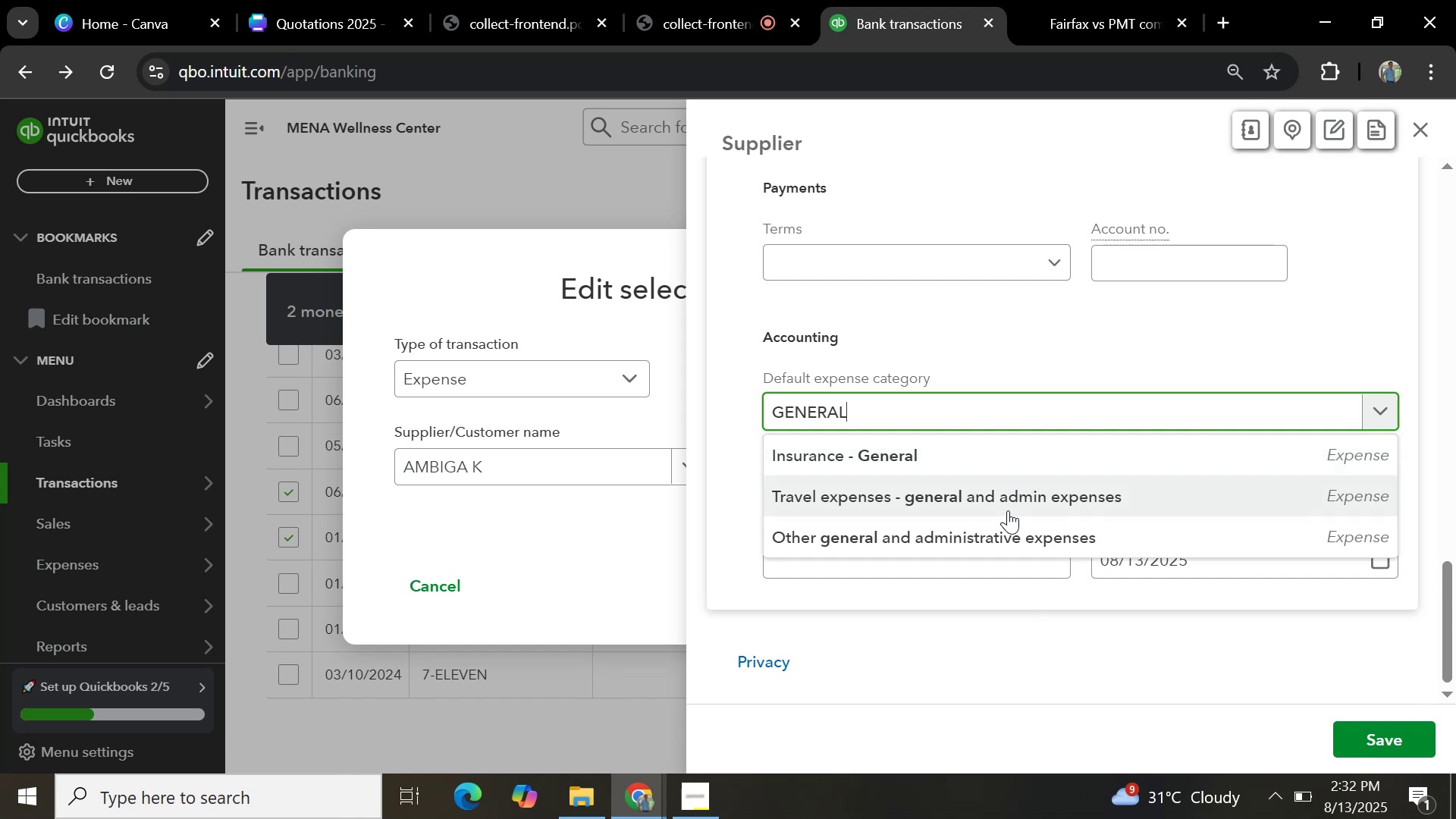 
left_click([996, 541])
 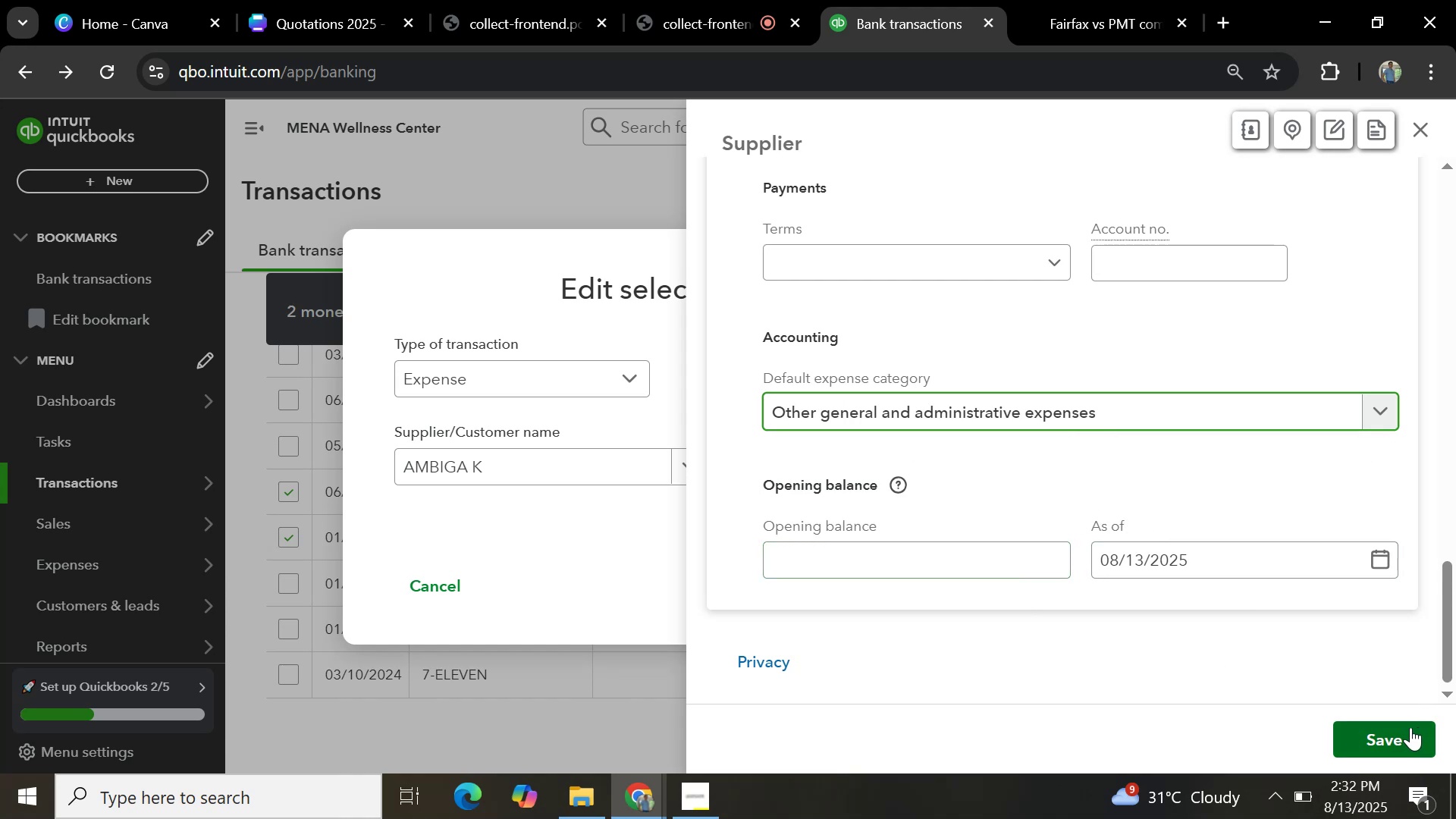 
left_click([1401, 731])
 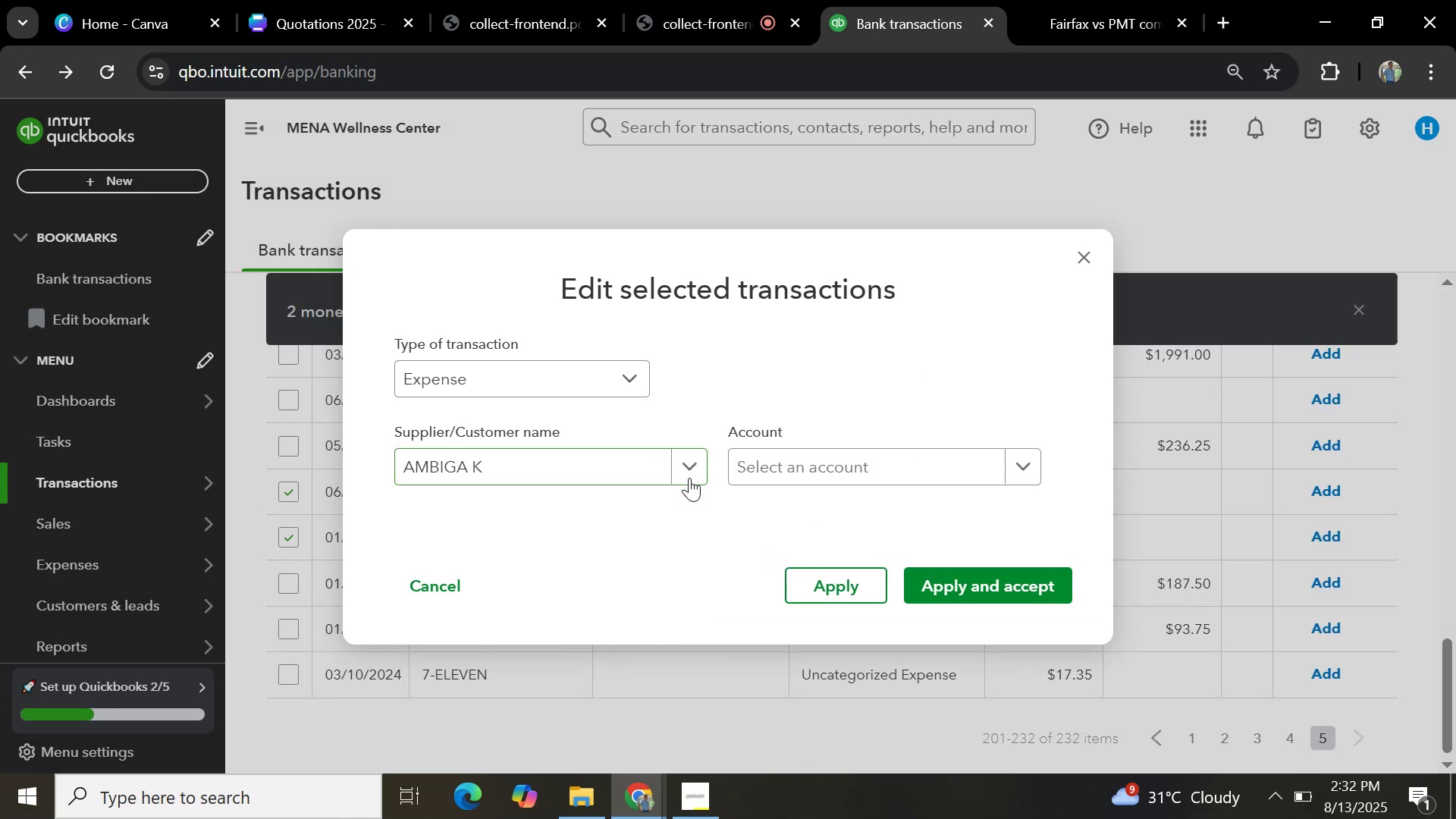 
left_click([844, 466])
 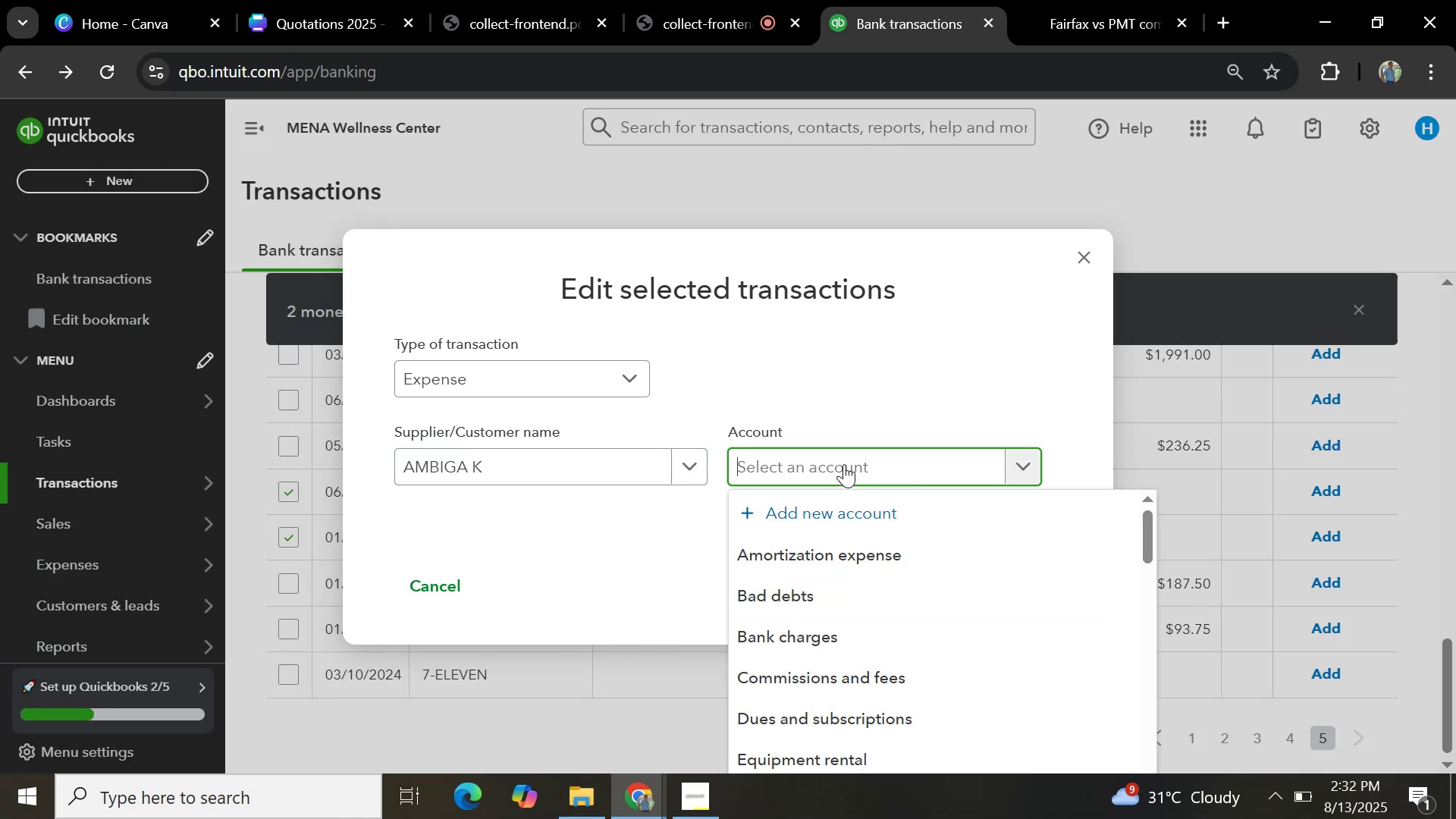 
type(general)
 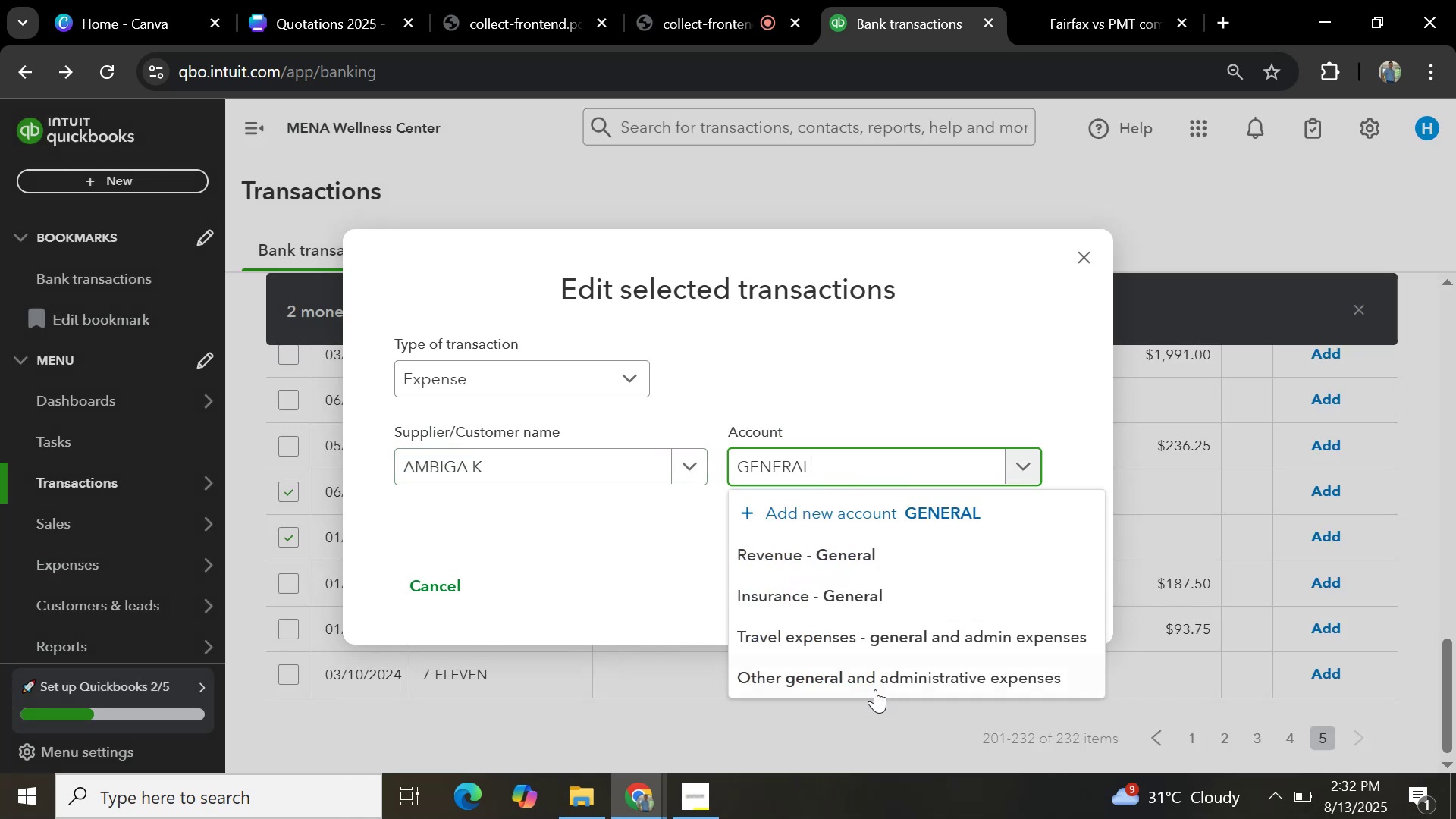 
left_click([874, 673])
 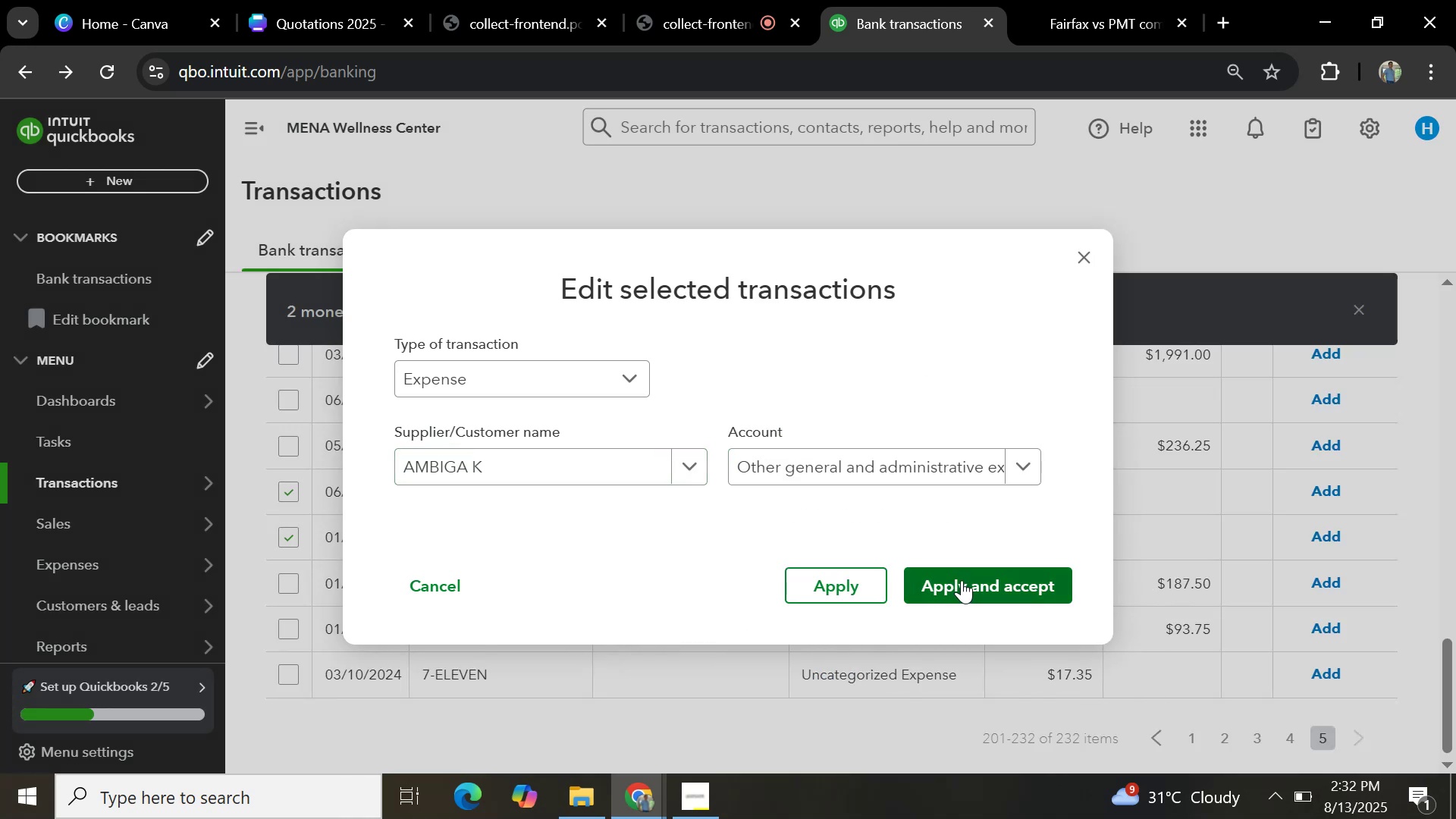 
left_click([962, 580])
 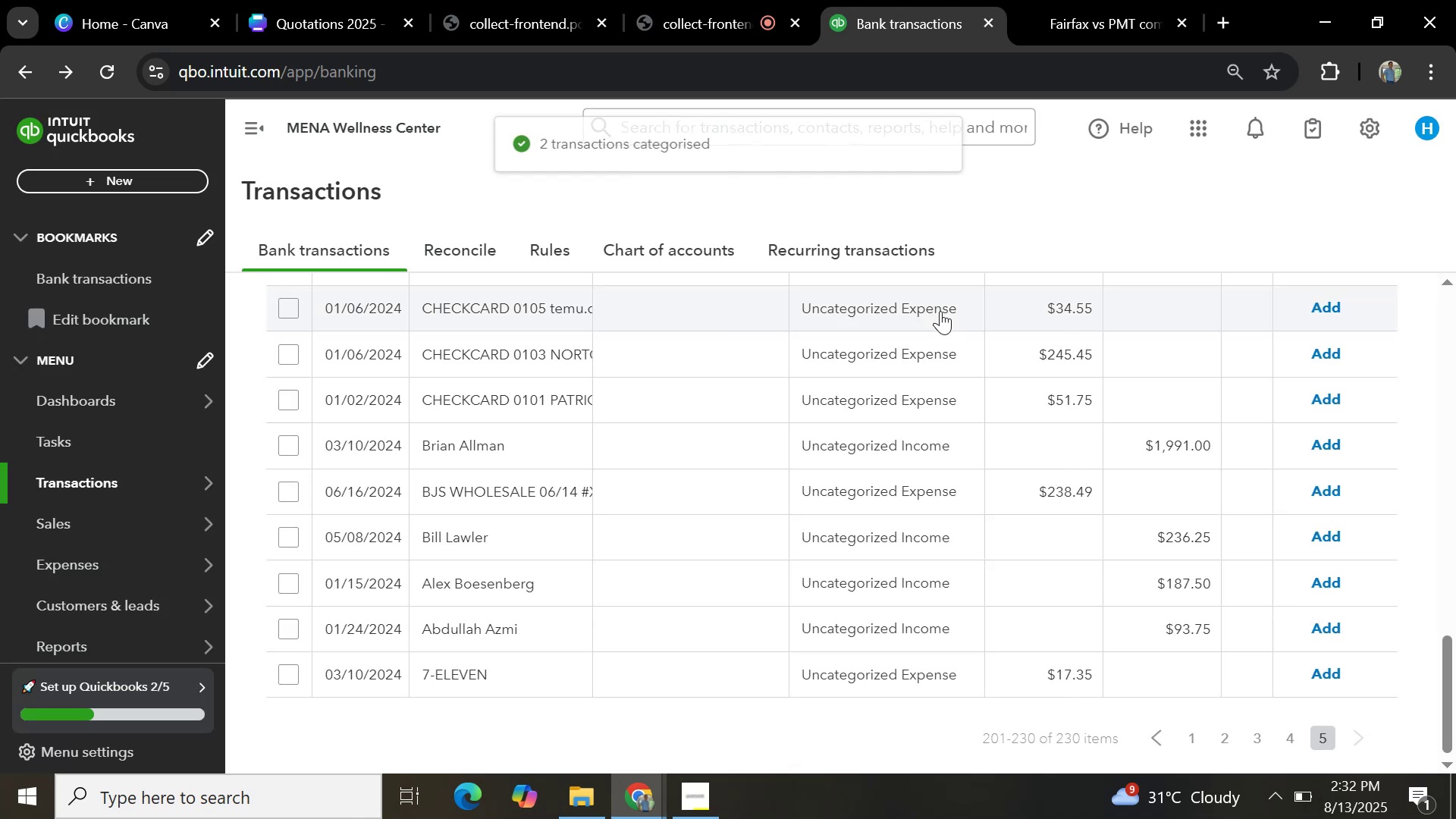 
scroll: coordinate [839, 408], scroll_direction: up, amount: 6.0
 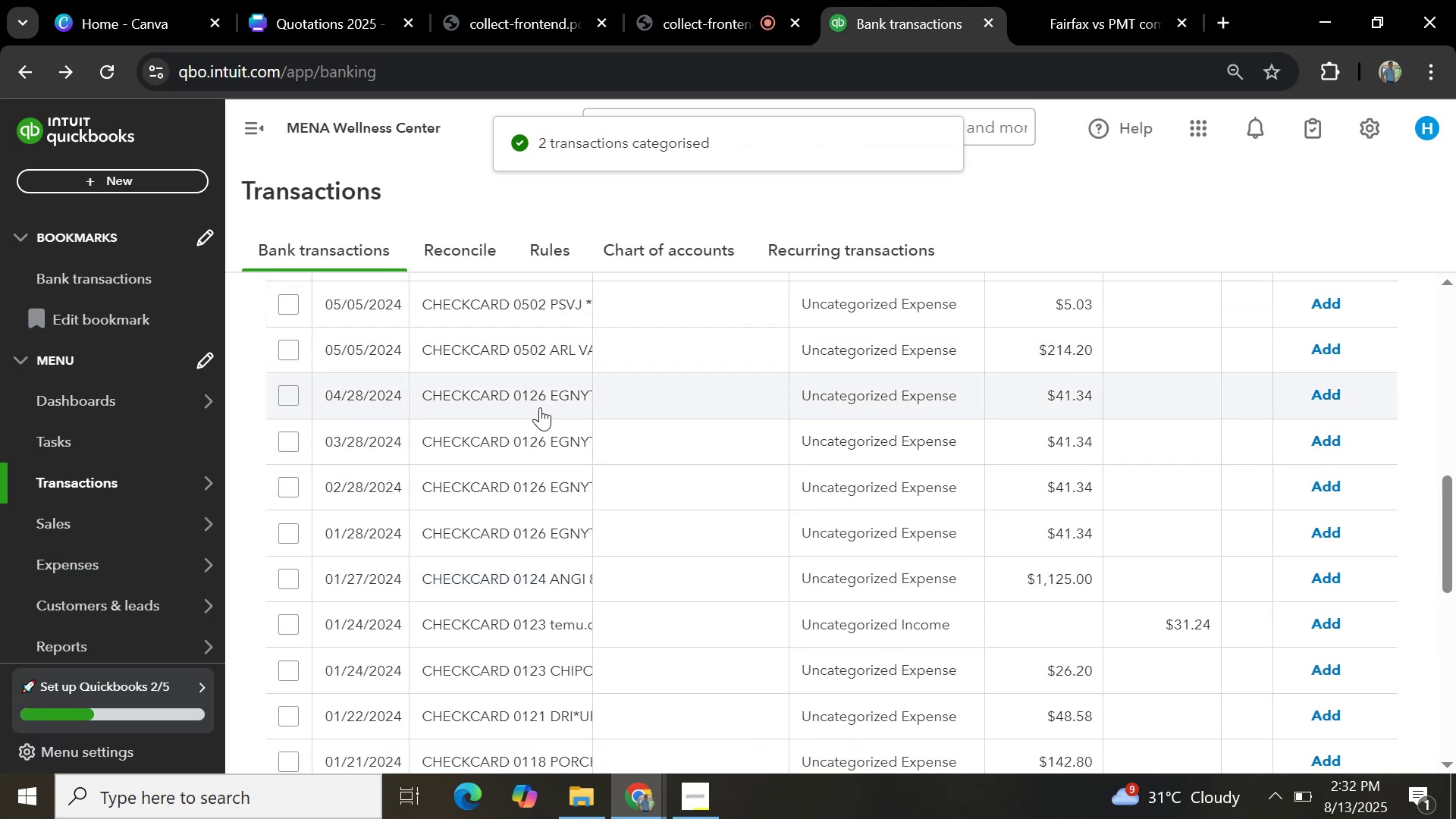 
left_click([540, 407])
 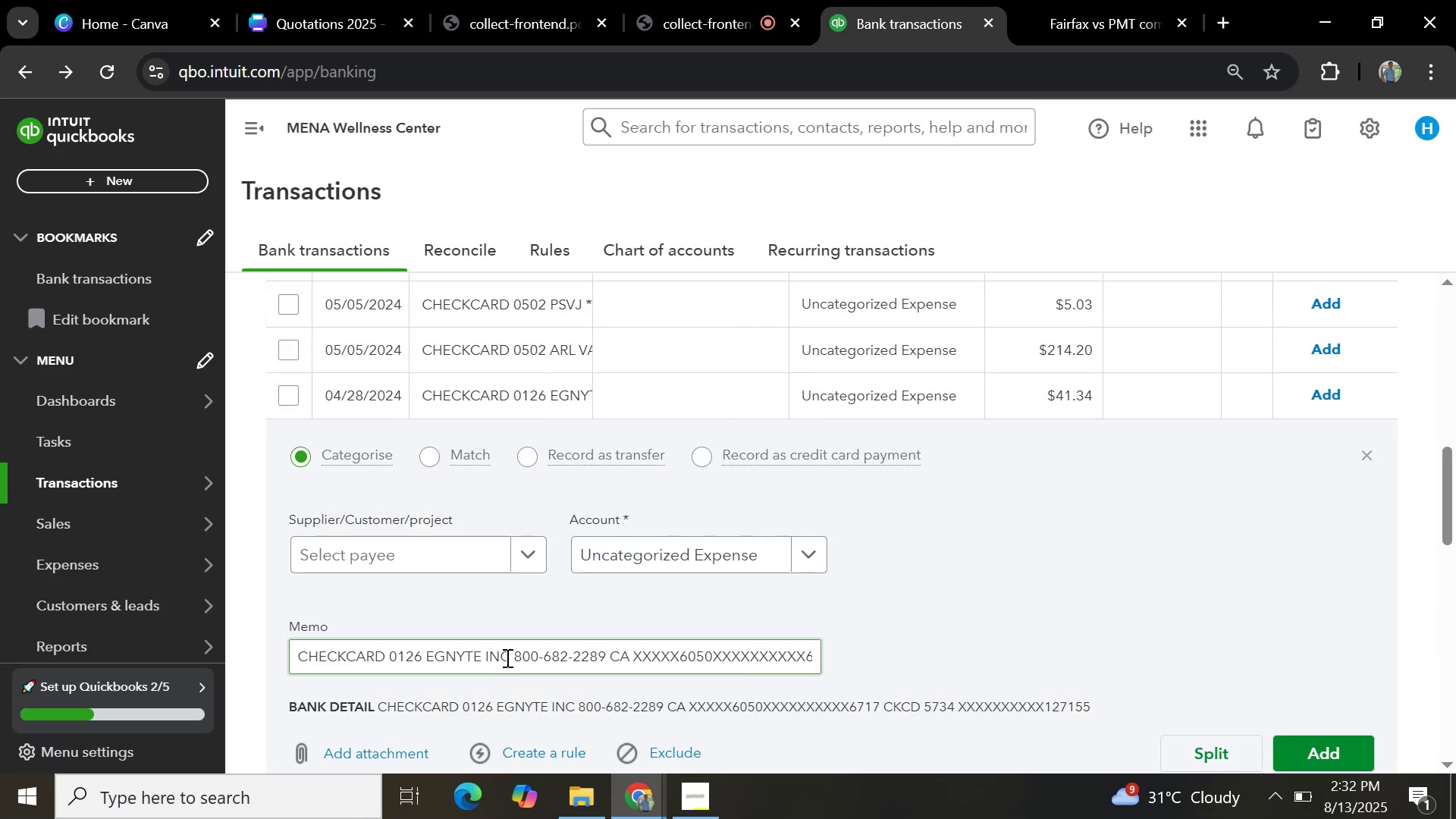 
scroll: coordinate [1116, 547], scroll_direction: up, amount: 6.0
 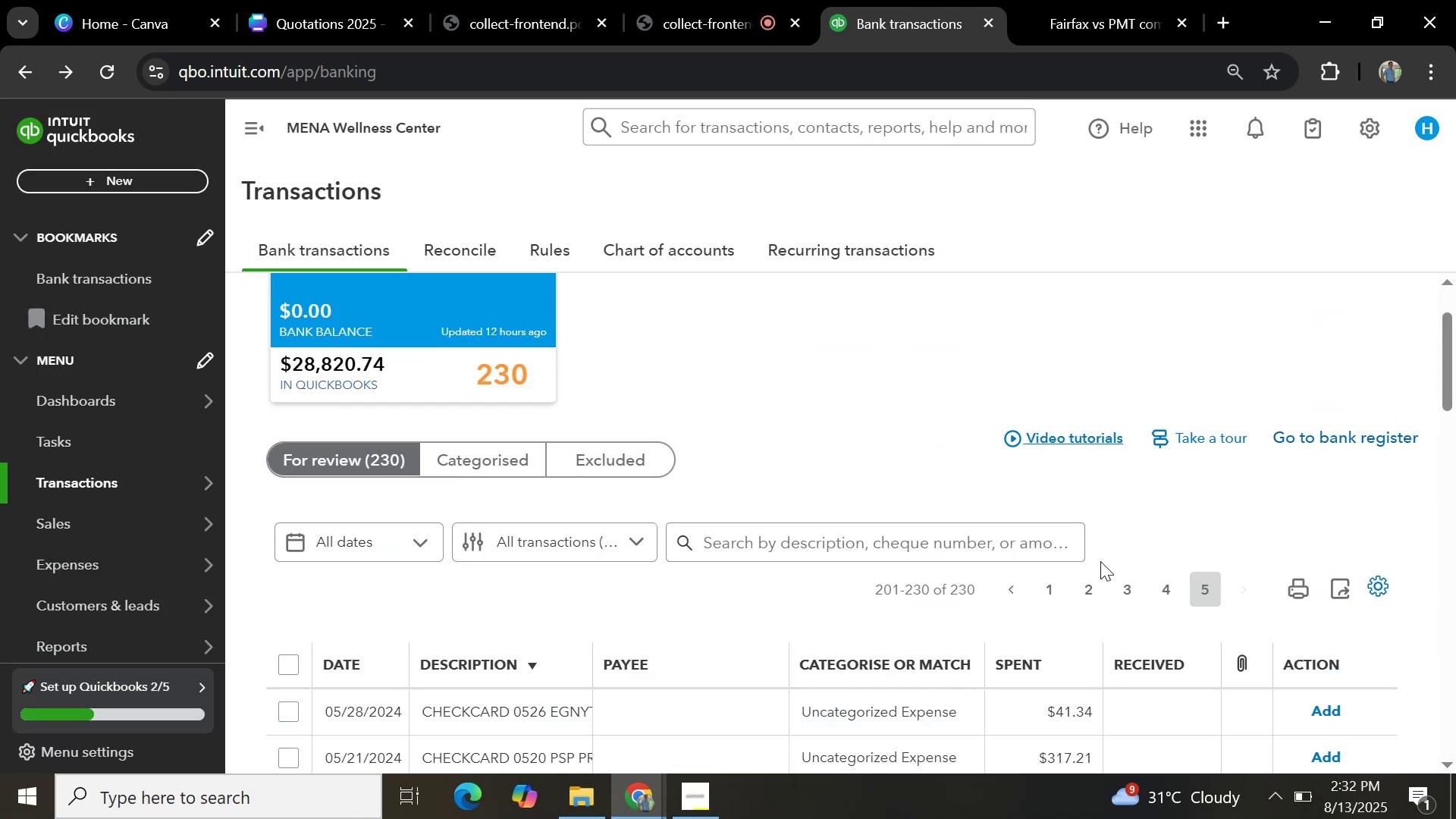 
scroll: coordinate [873, 543], scroll_direction: down, amount: 6.0
 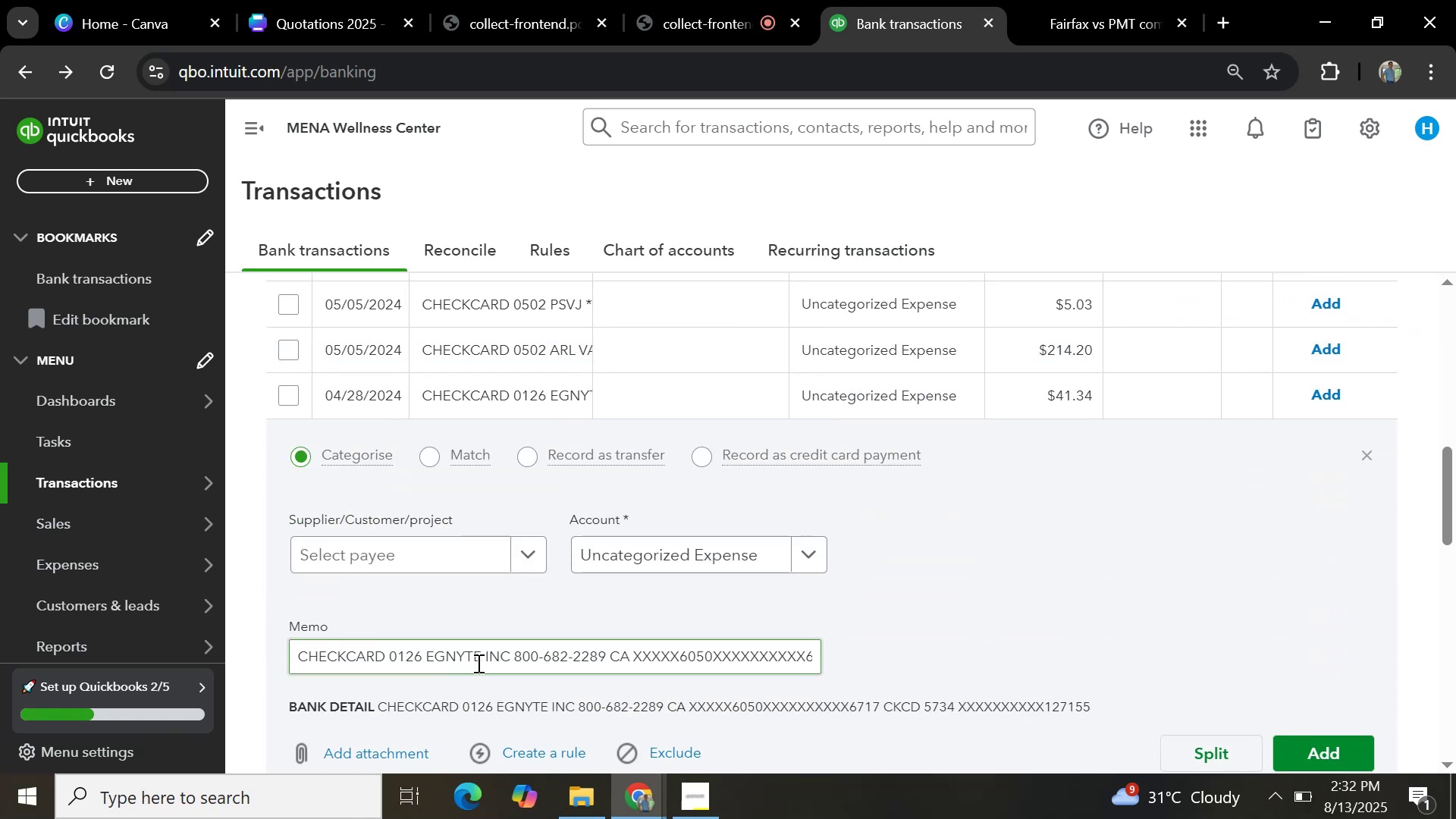 
left_click_drag(start_coordinate=[508, 654], to_coordinate=[427, 654])
 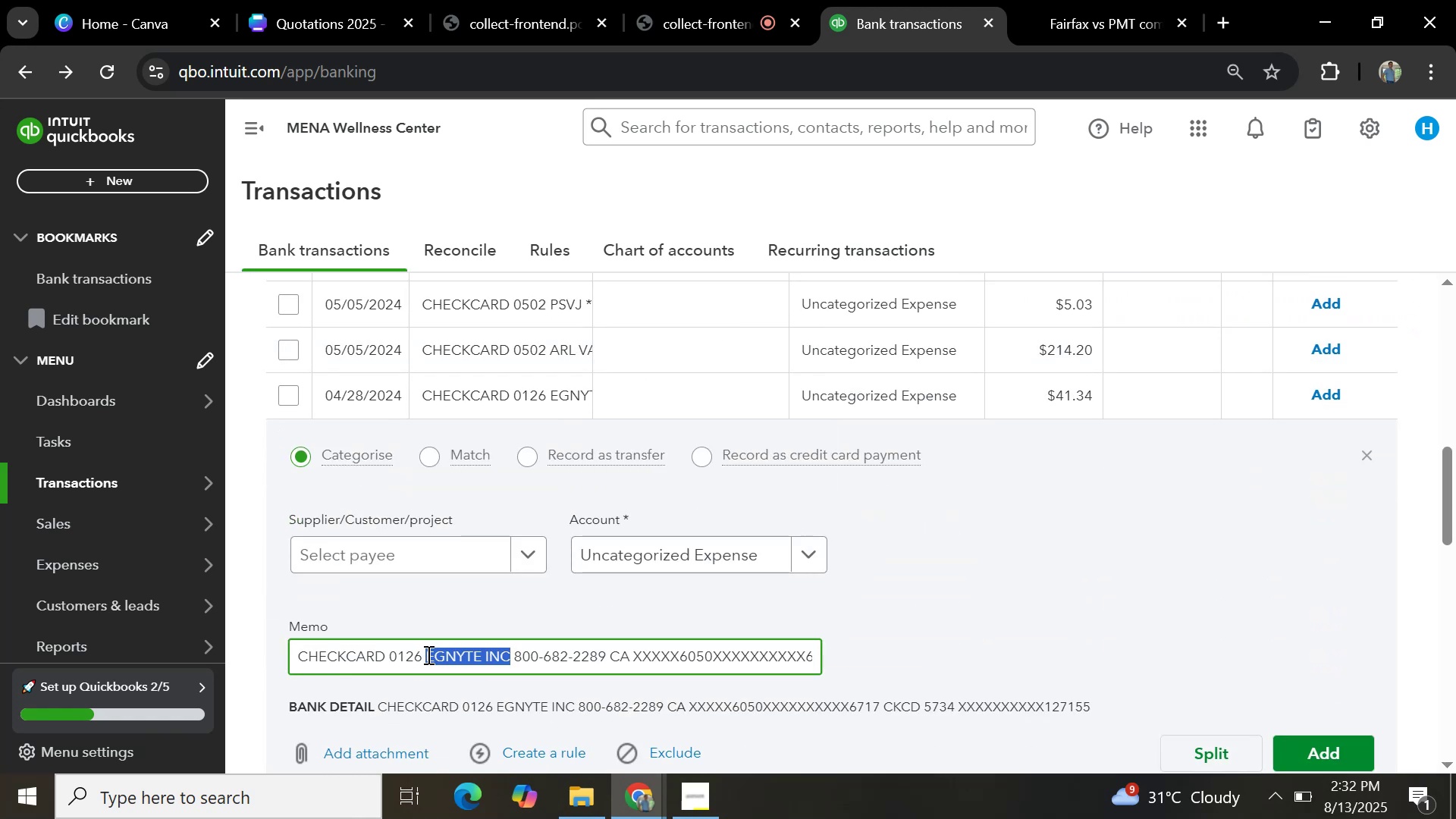 
key(Control+C)
 